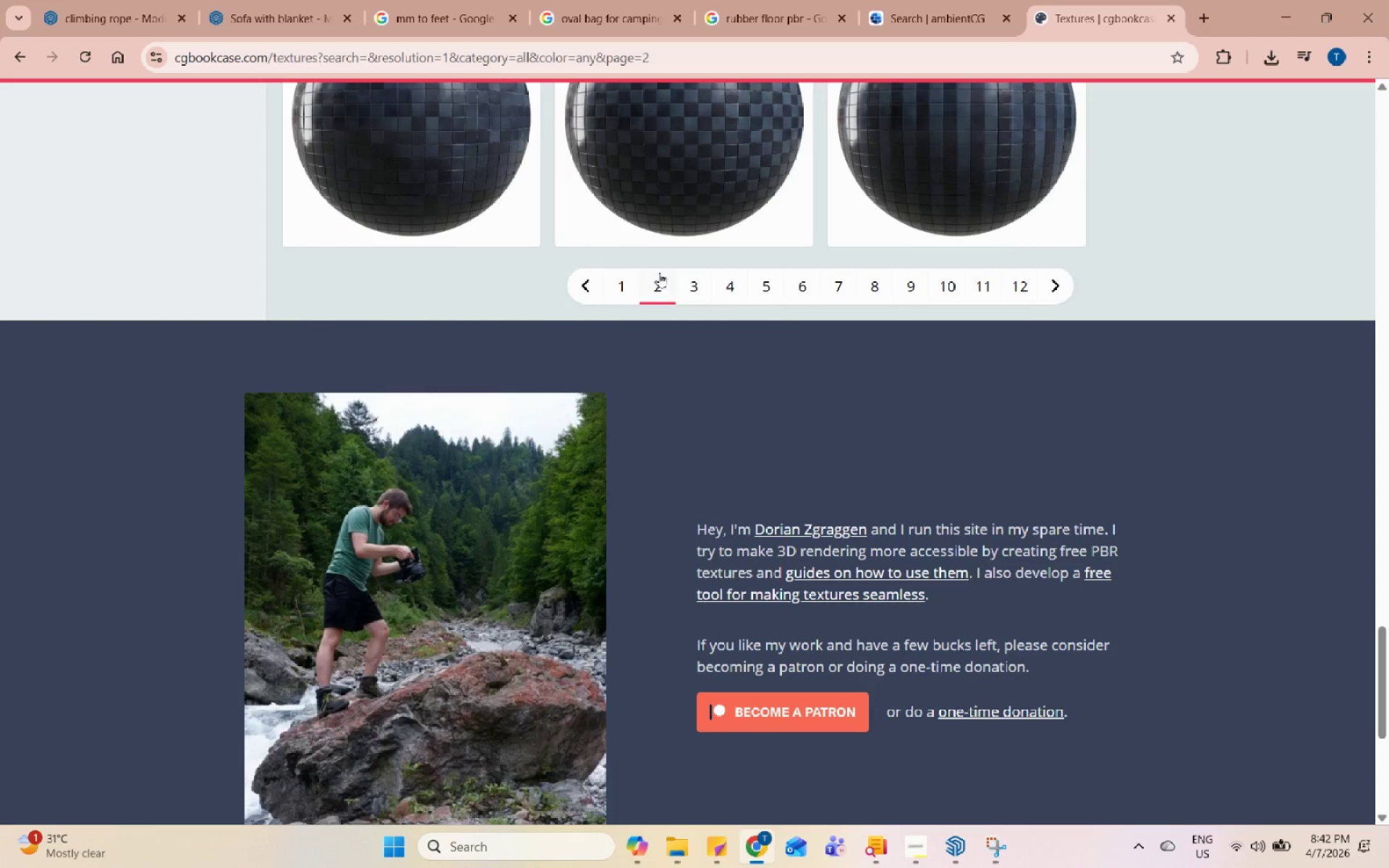 
left_click([701, 278])
 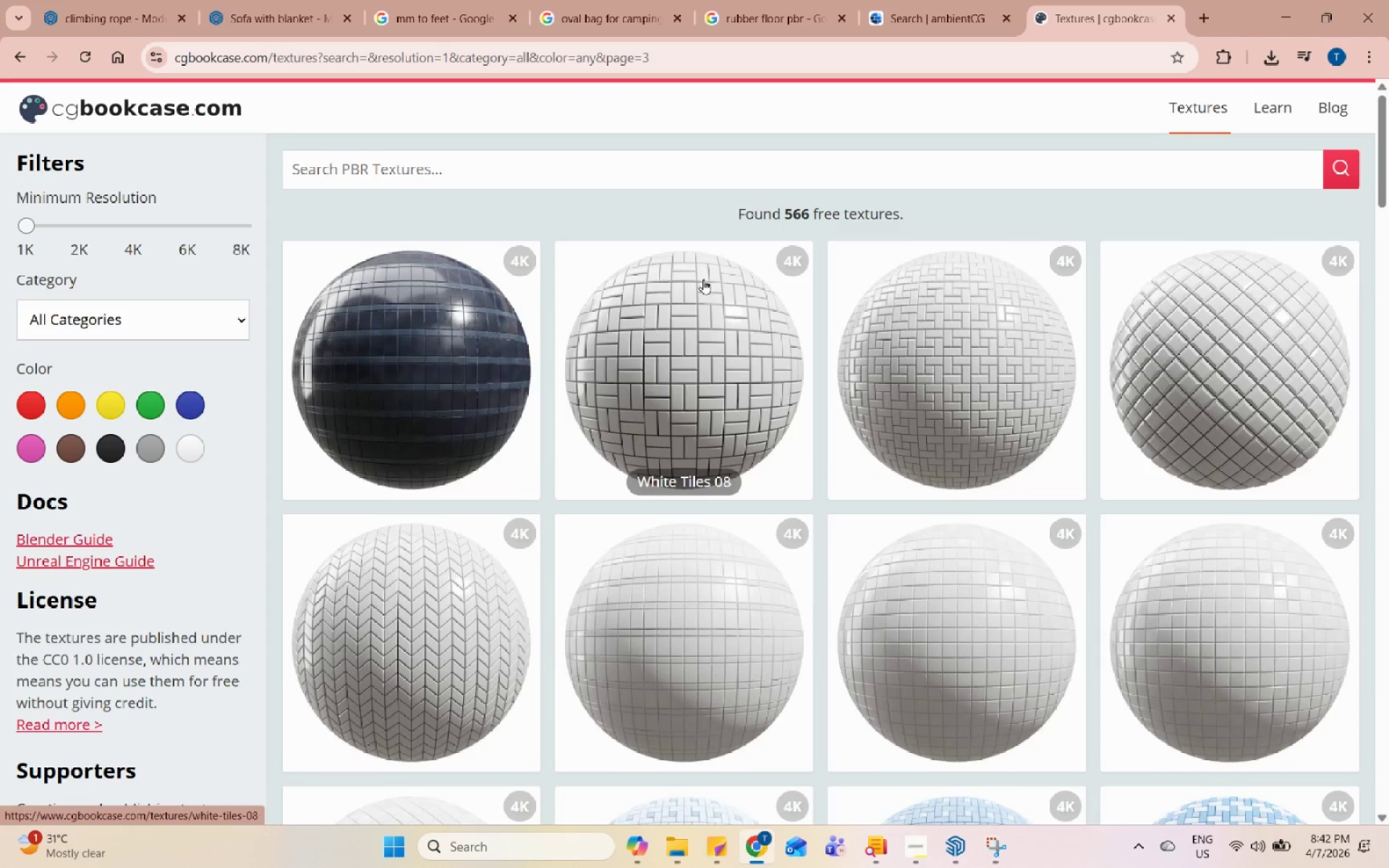 
scroll: coordinate [897, 595], scroll_direction: down, amount: 38.0
 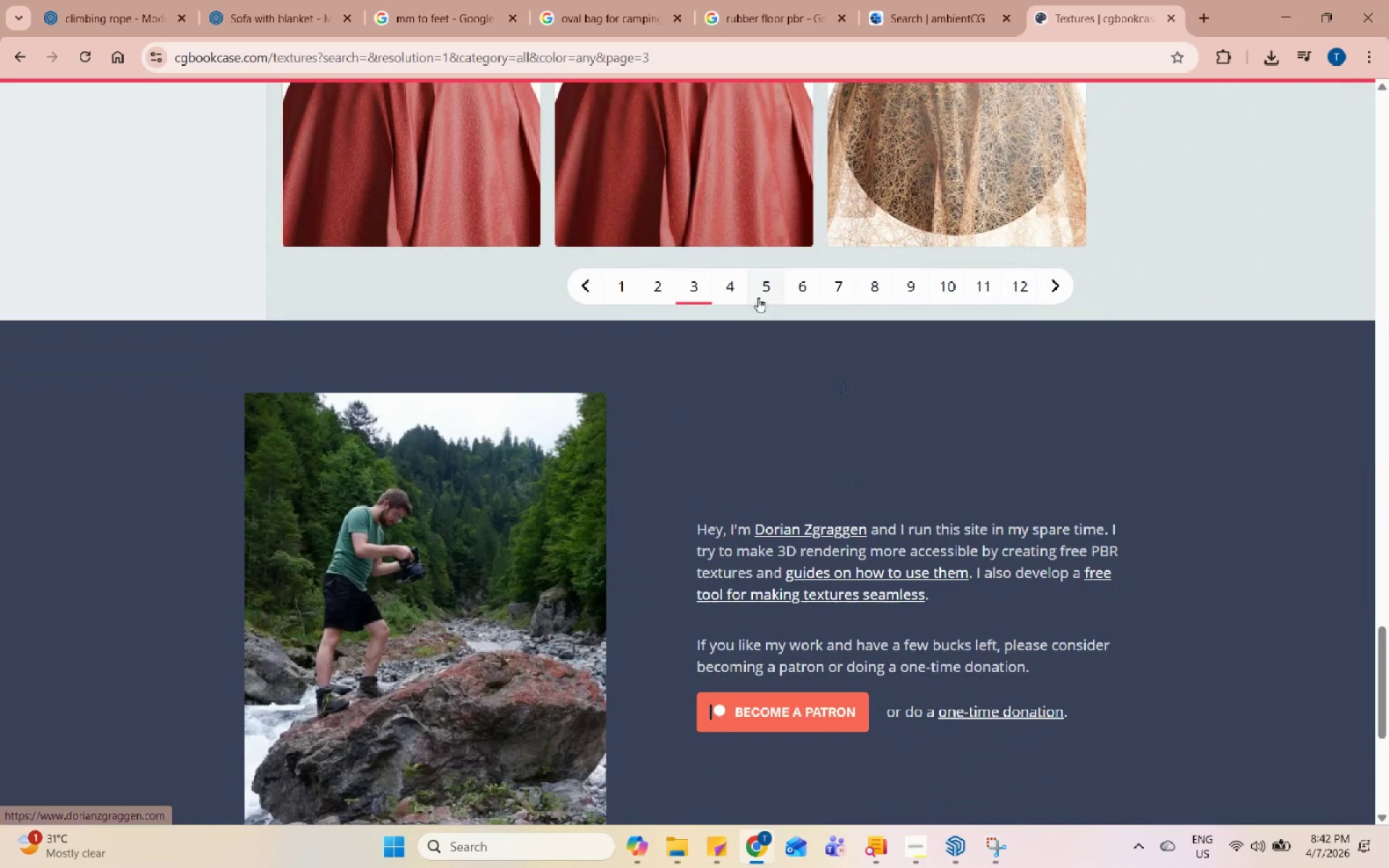 
left_click([733, 292])
 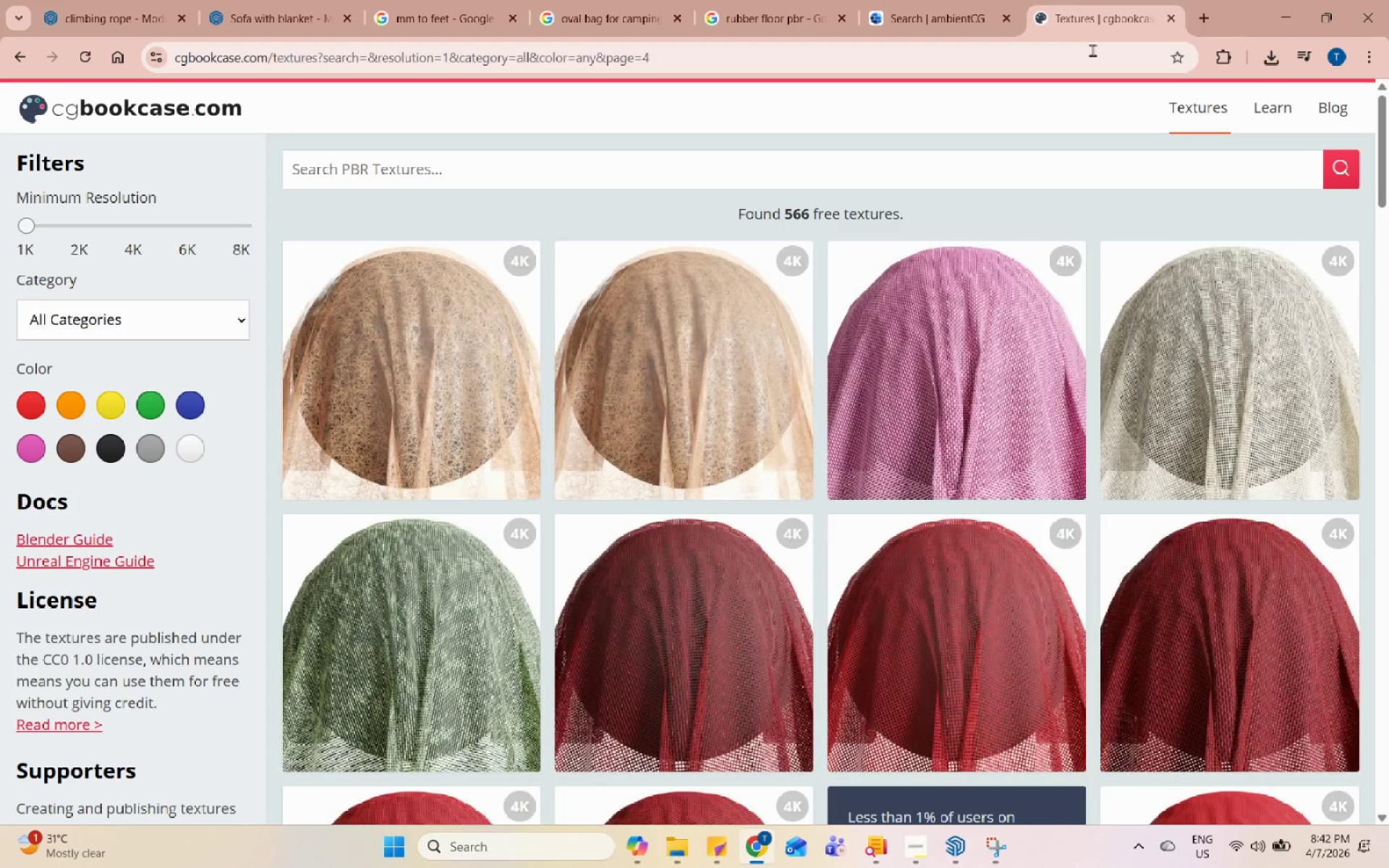 
scroll: coordinate [951, 443], scroll_direction: down, amount: 46.0
 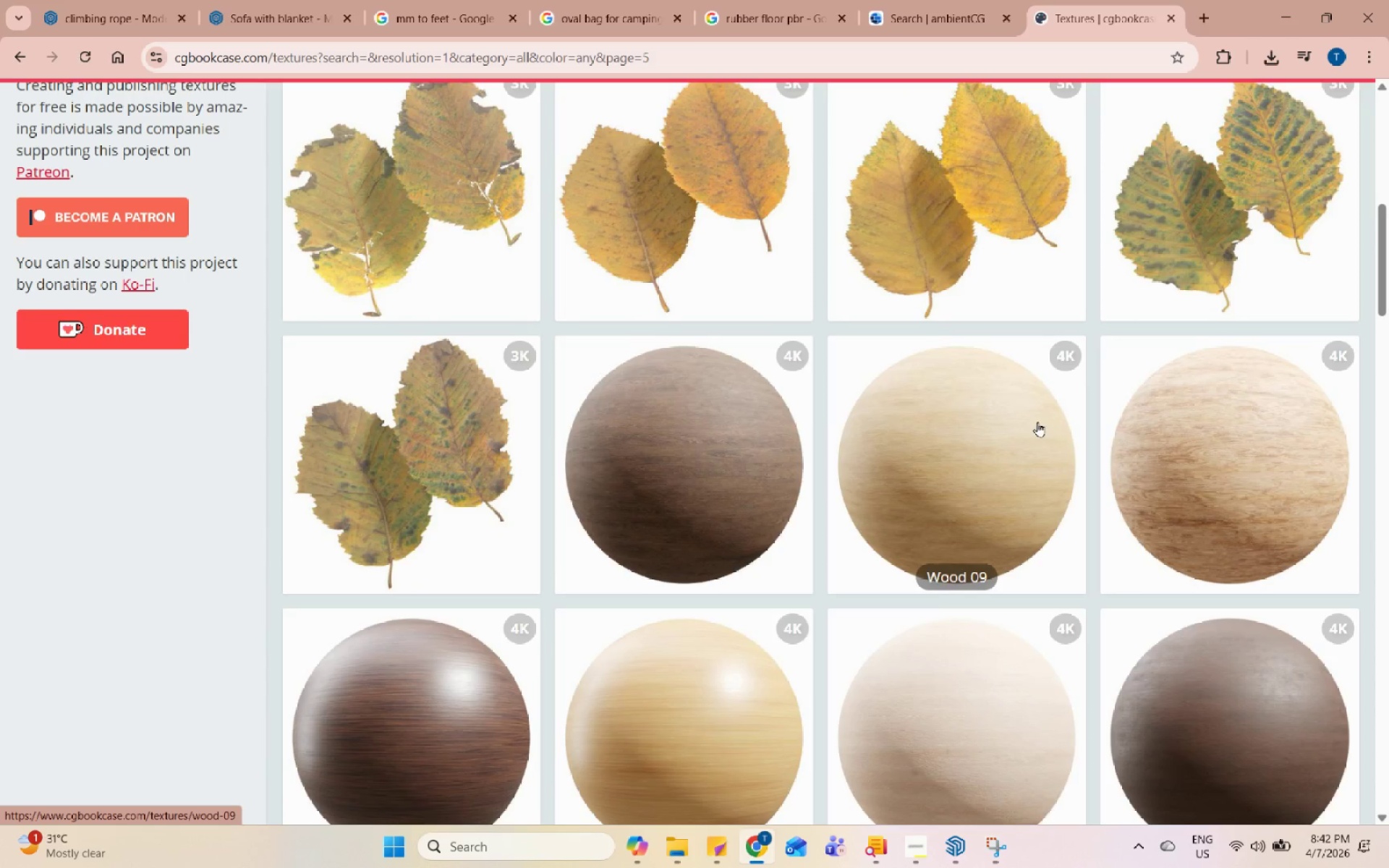 
left_click([1037, 422])
 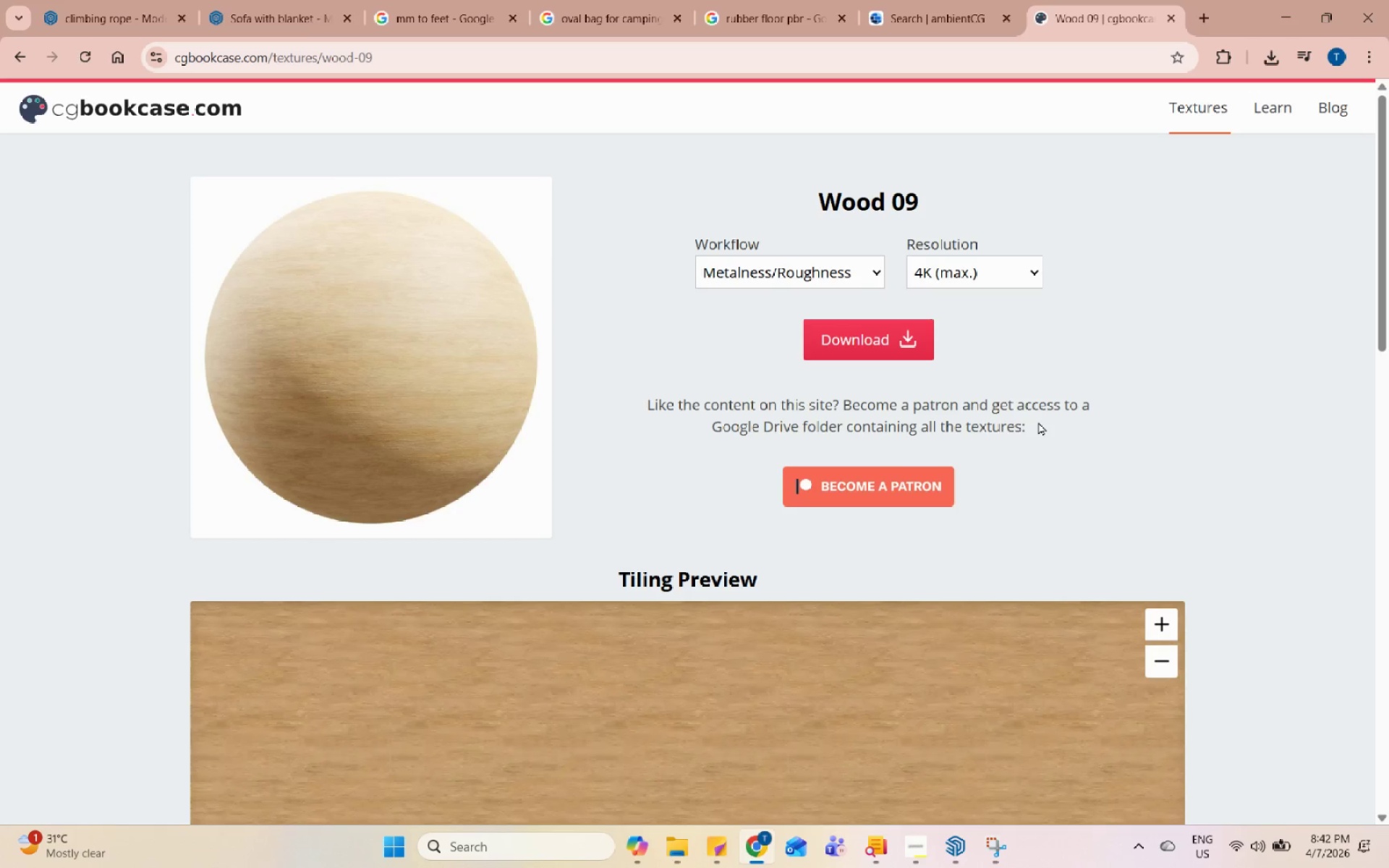 
scroll: coordinate [1038, 422], scroll_direction: down, amount: 5.0
 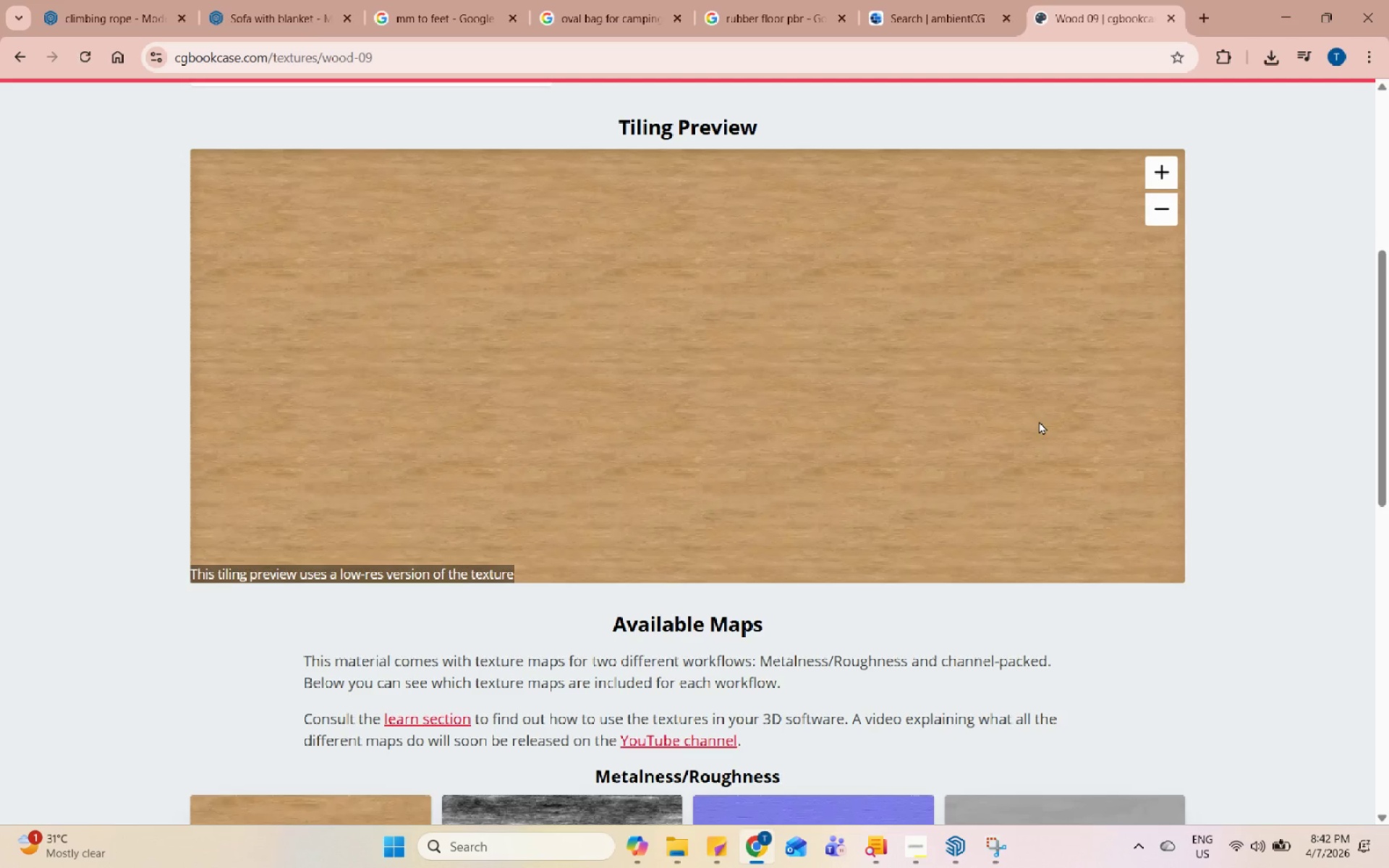 
scroll: coordinate [1042, 421], scroll_direction: up, amount: 7.0
 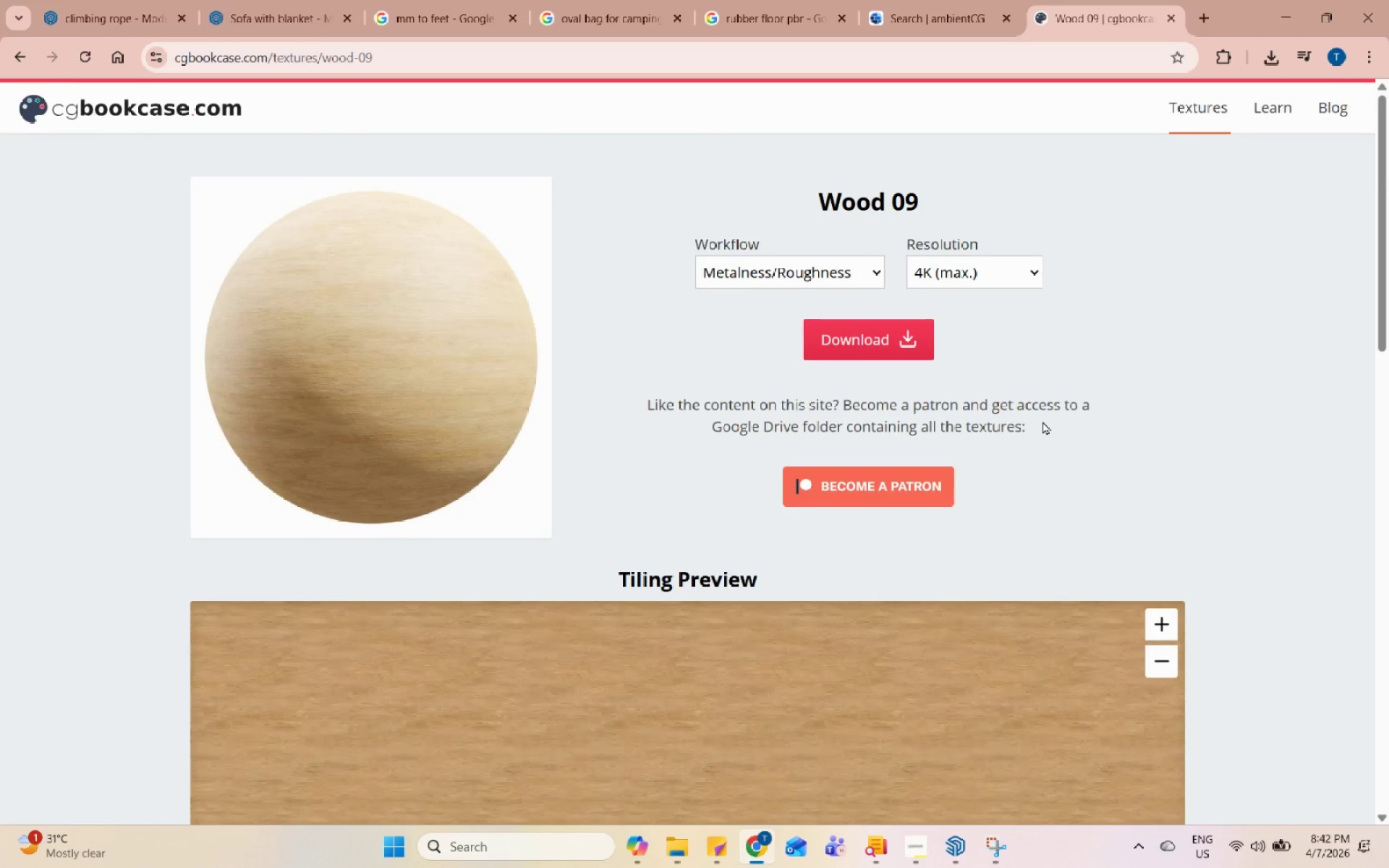 
 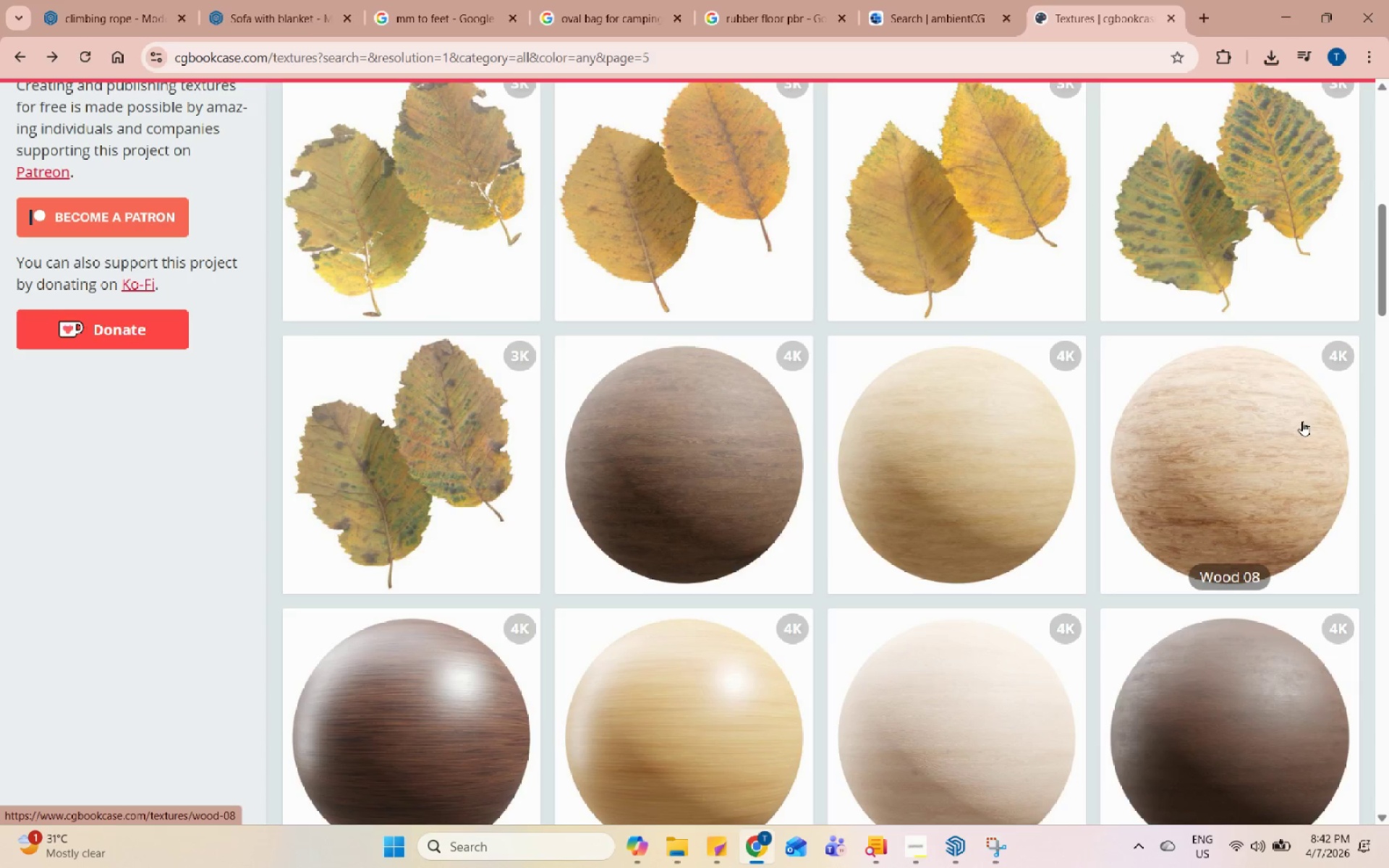 
scroll: coordinate [1302, 421], scroll_direction: down, amount: 2.0
 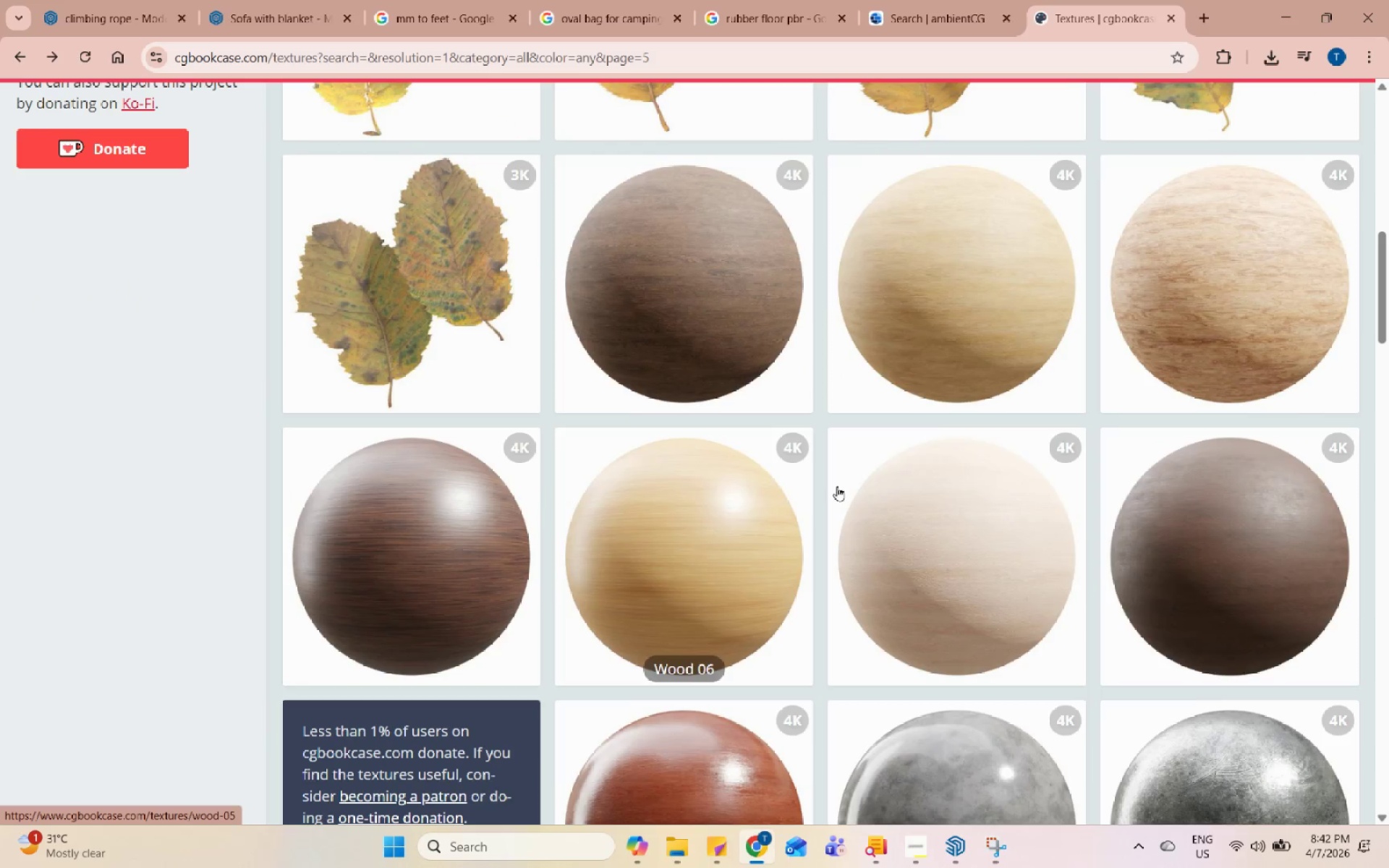 
scroll: coordinate [951, 481], scroll_direction: up, amount: 1.0
 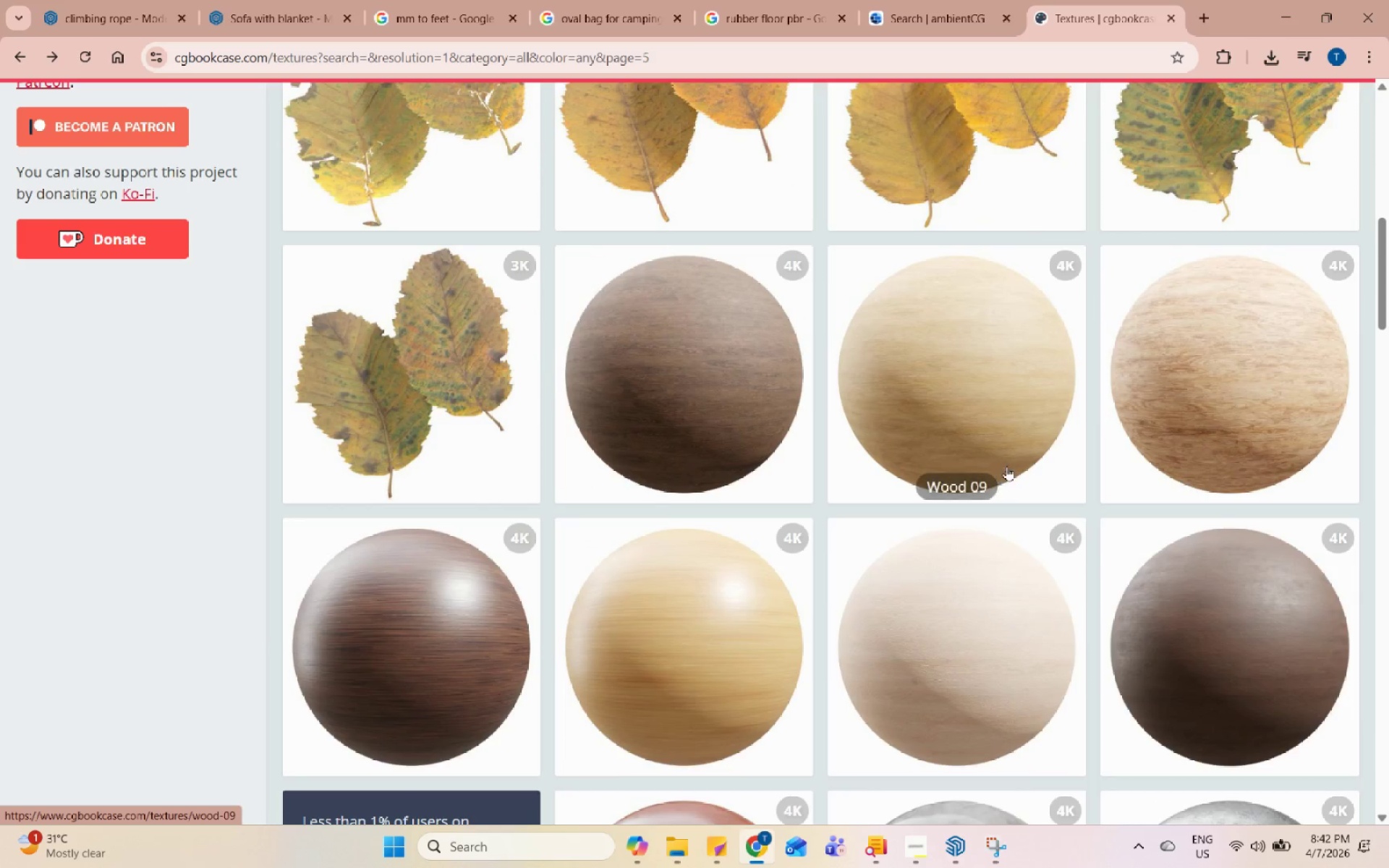 
left_click([1008, 466])
 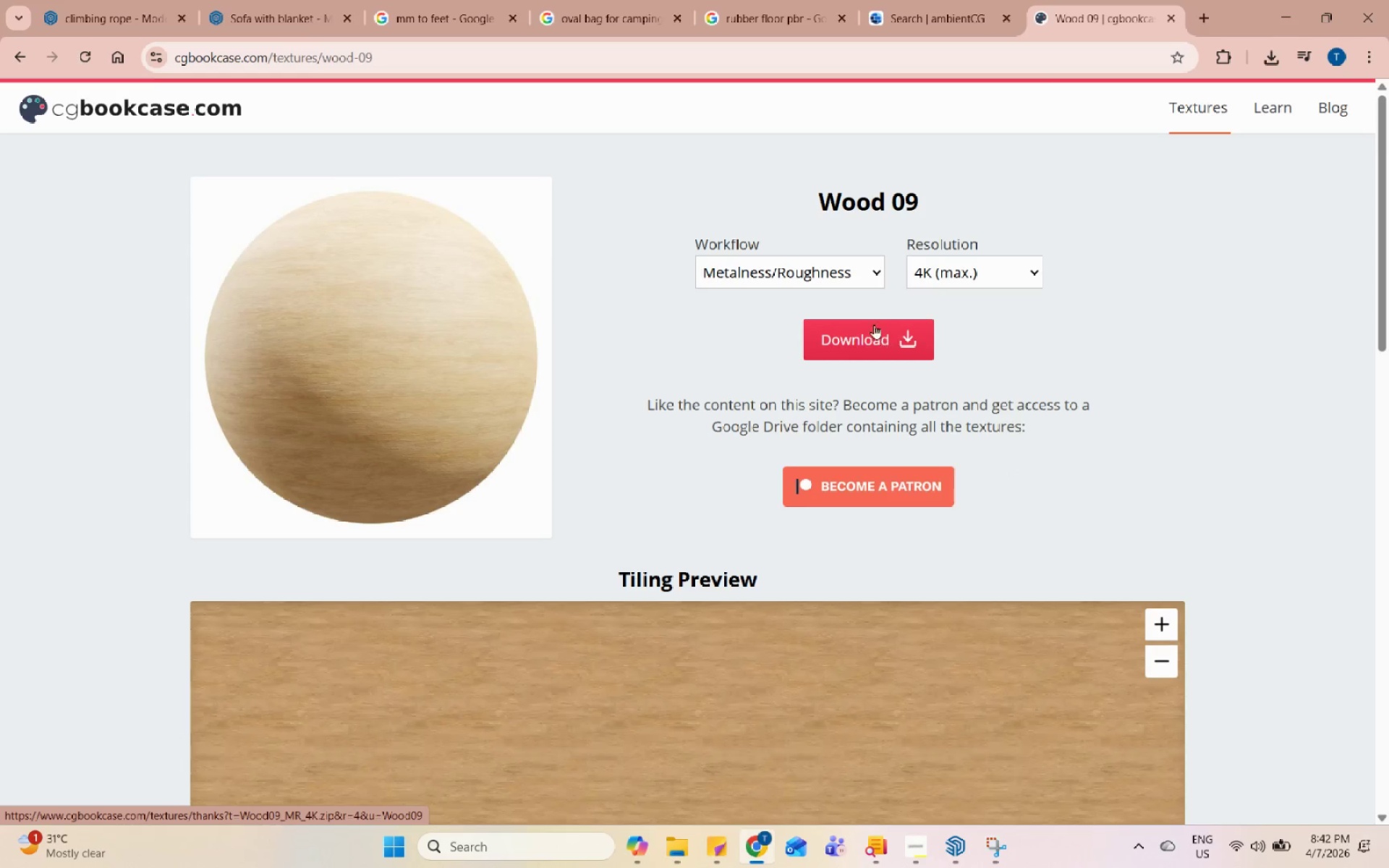 
left_click([896, 347])
 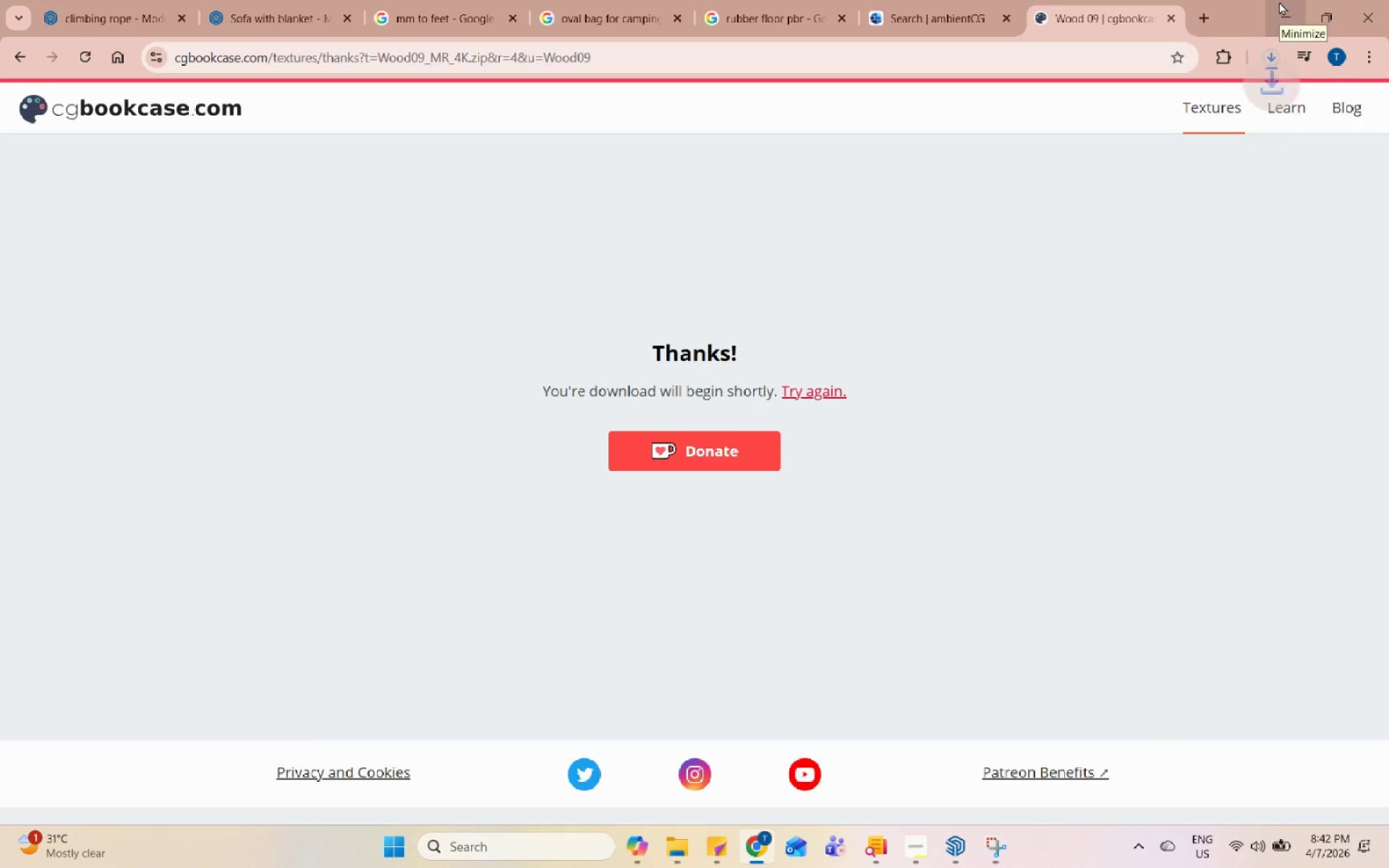 
wait(5.77)
 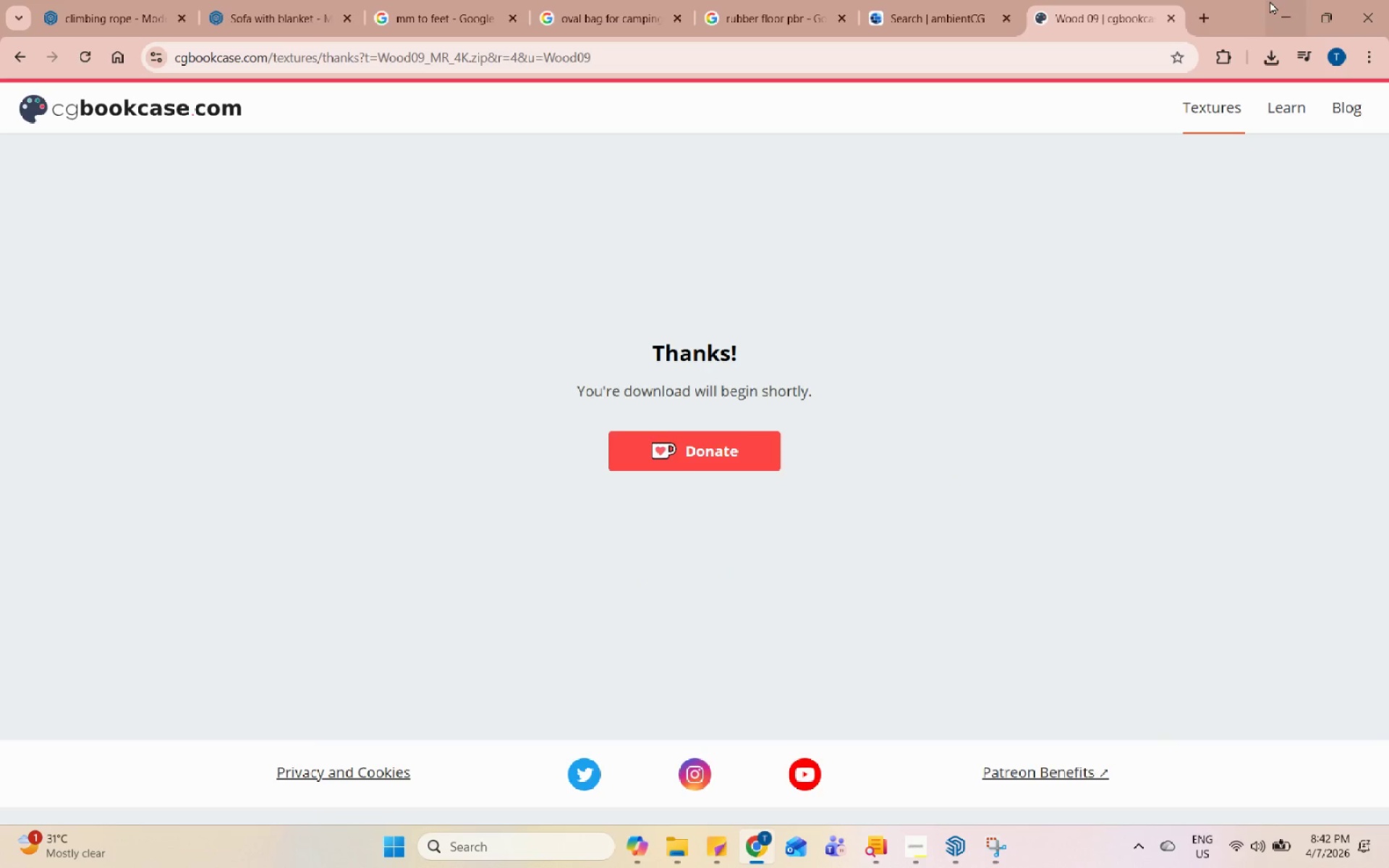 
left_click([677, 831])
 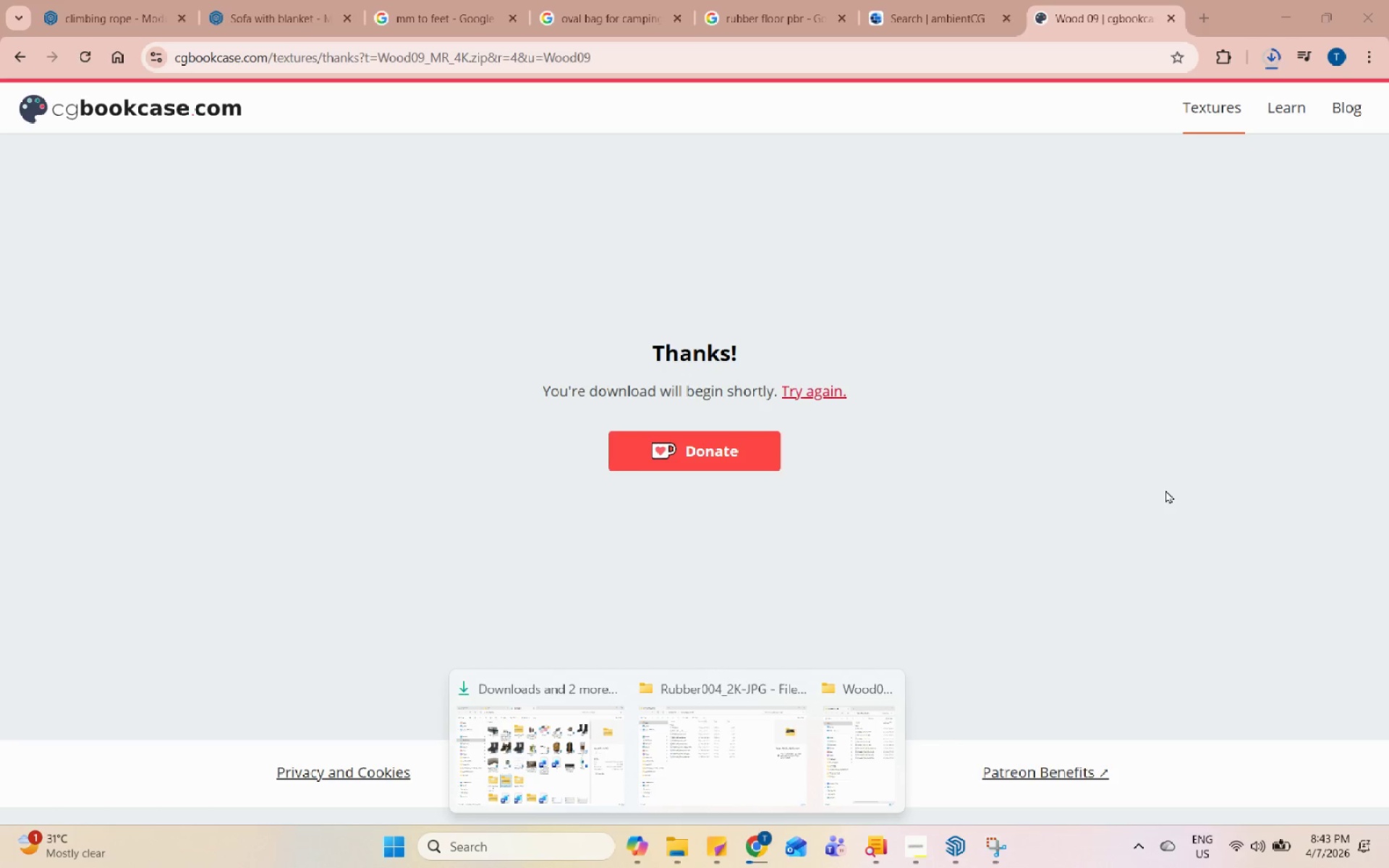 
wait(11.38)
 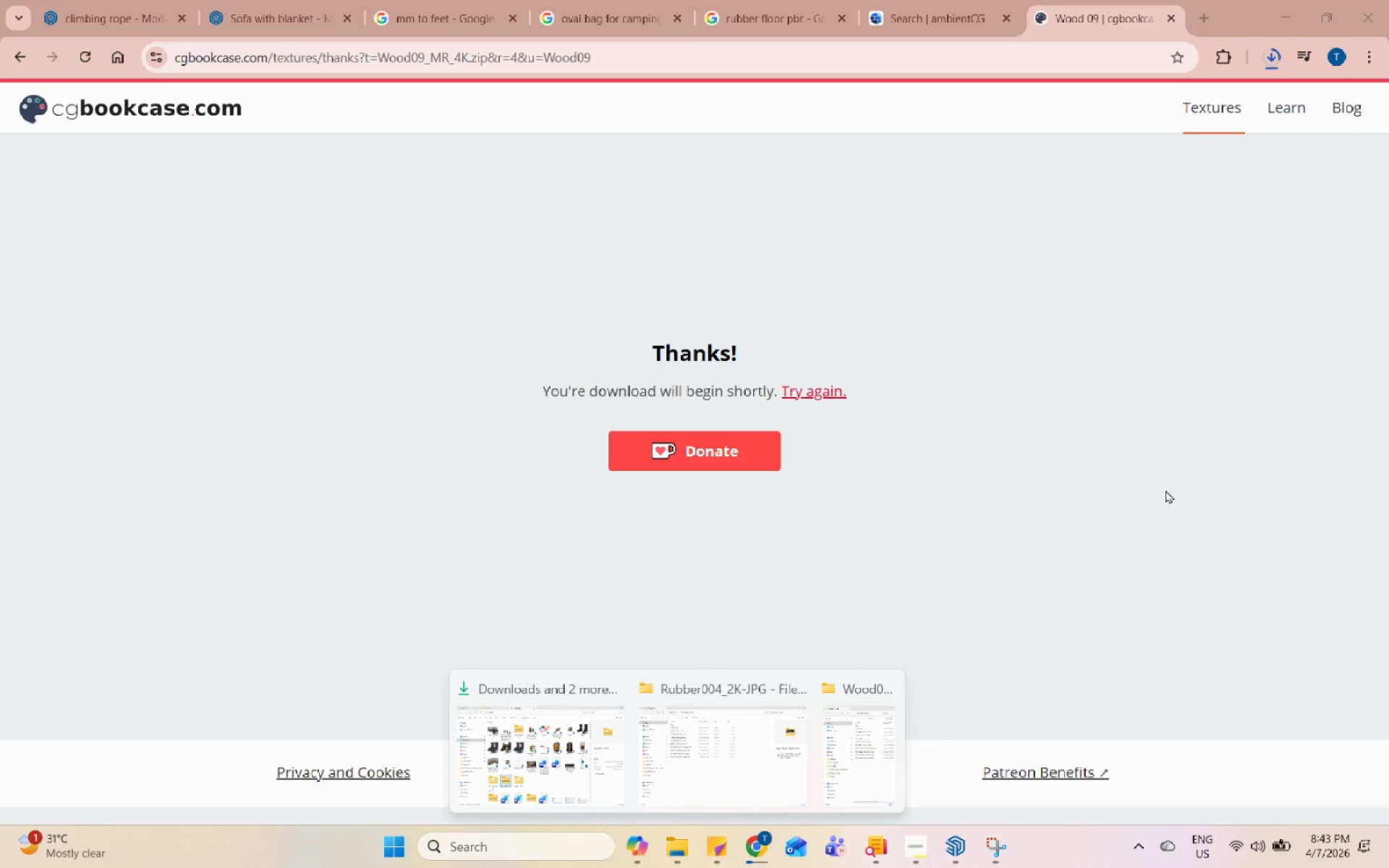 
left_click([952, 843])
 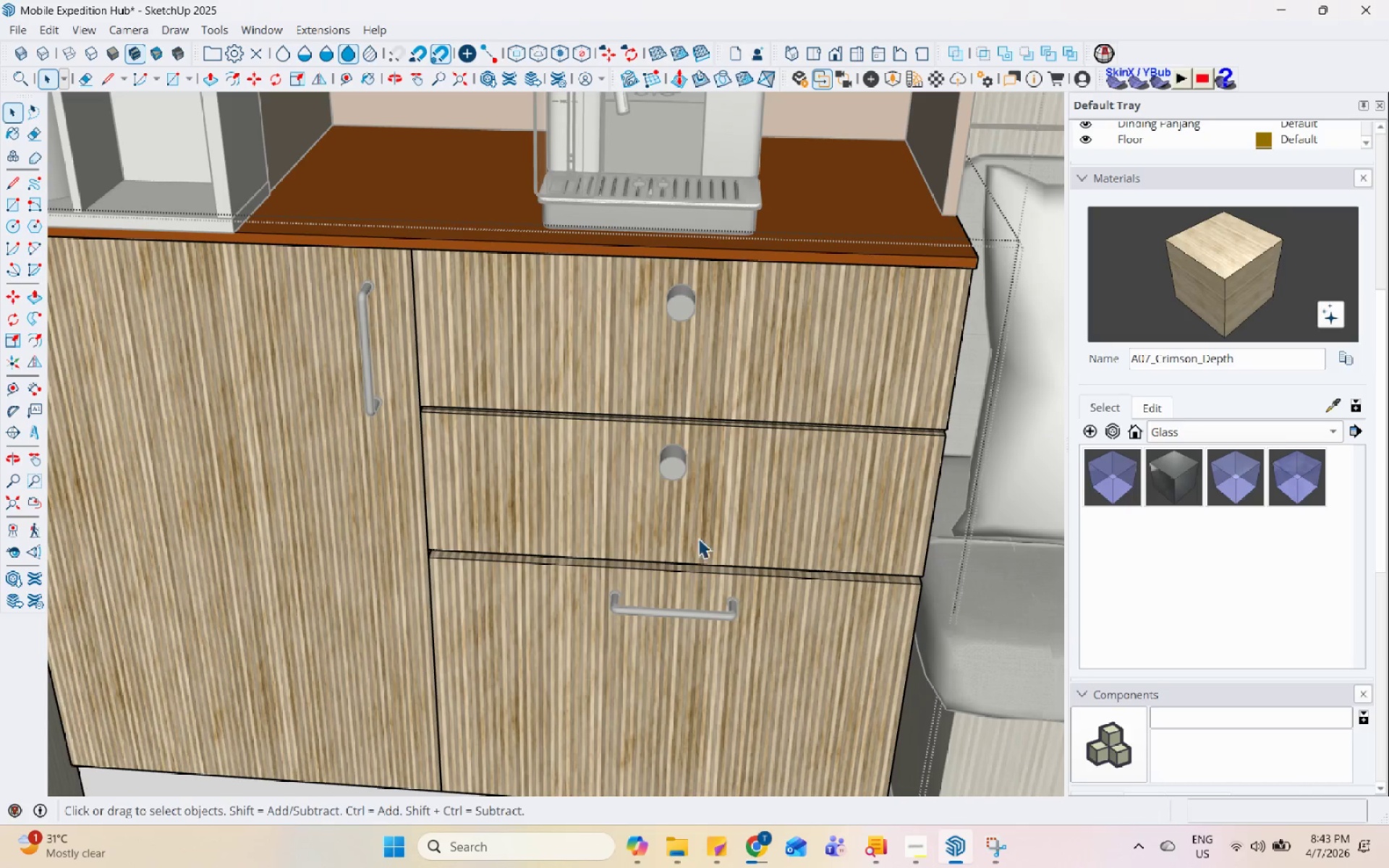 
scroll: coordinate [602, 438], scroll_direction: down, amount: 4.0
 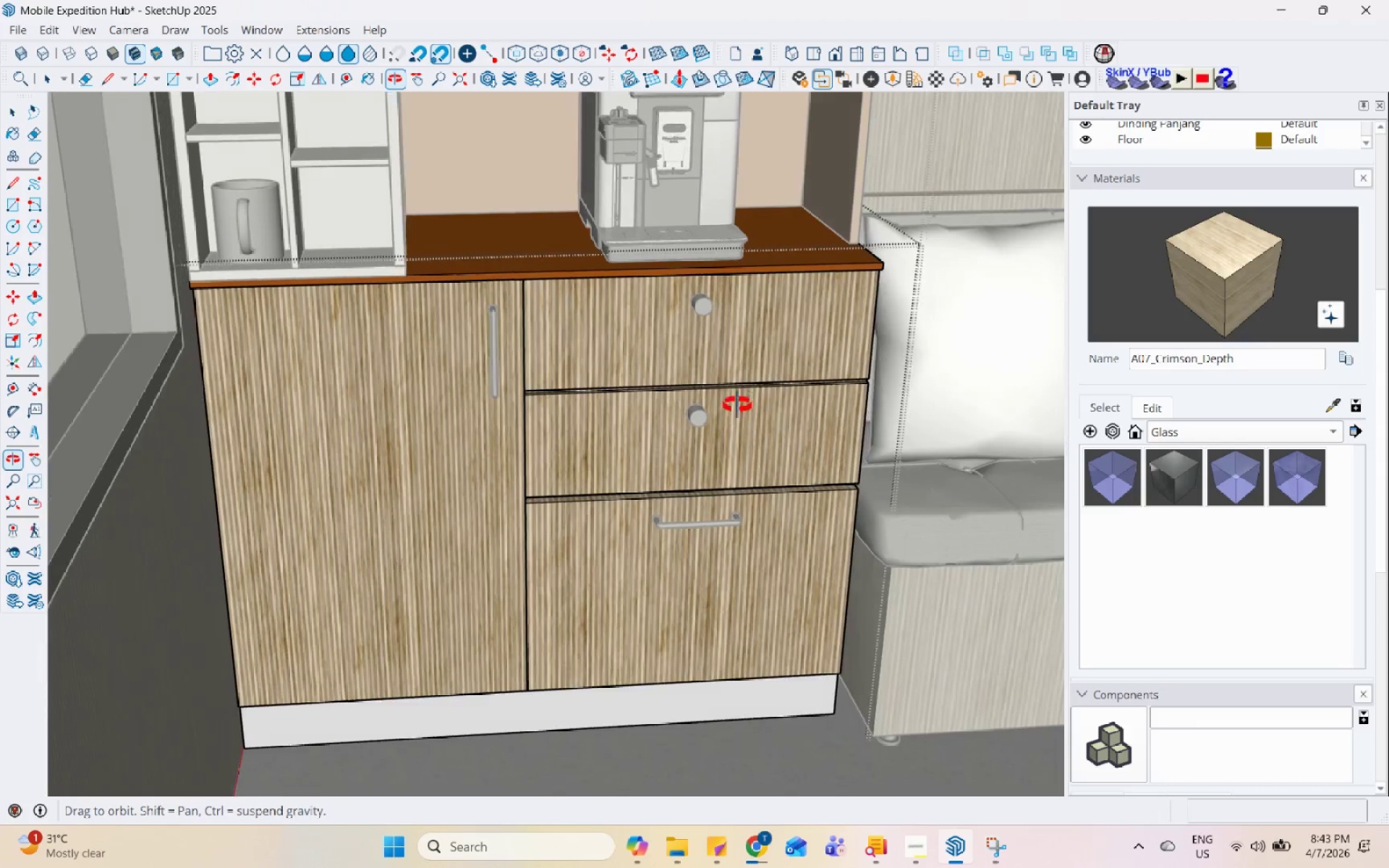 
key(Escape)
 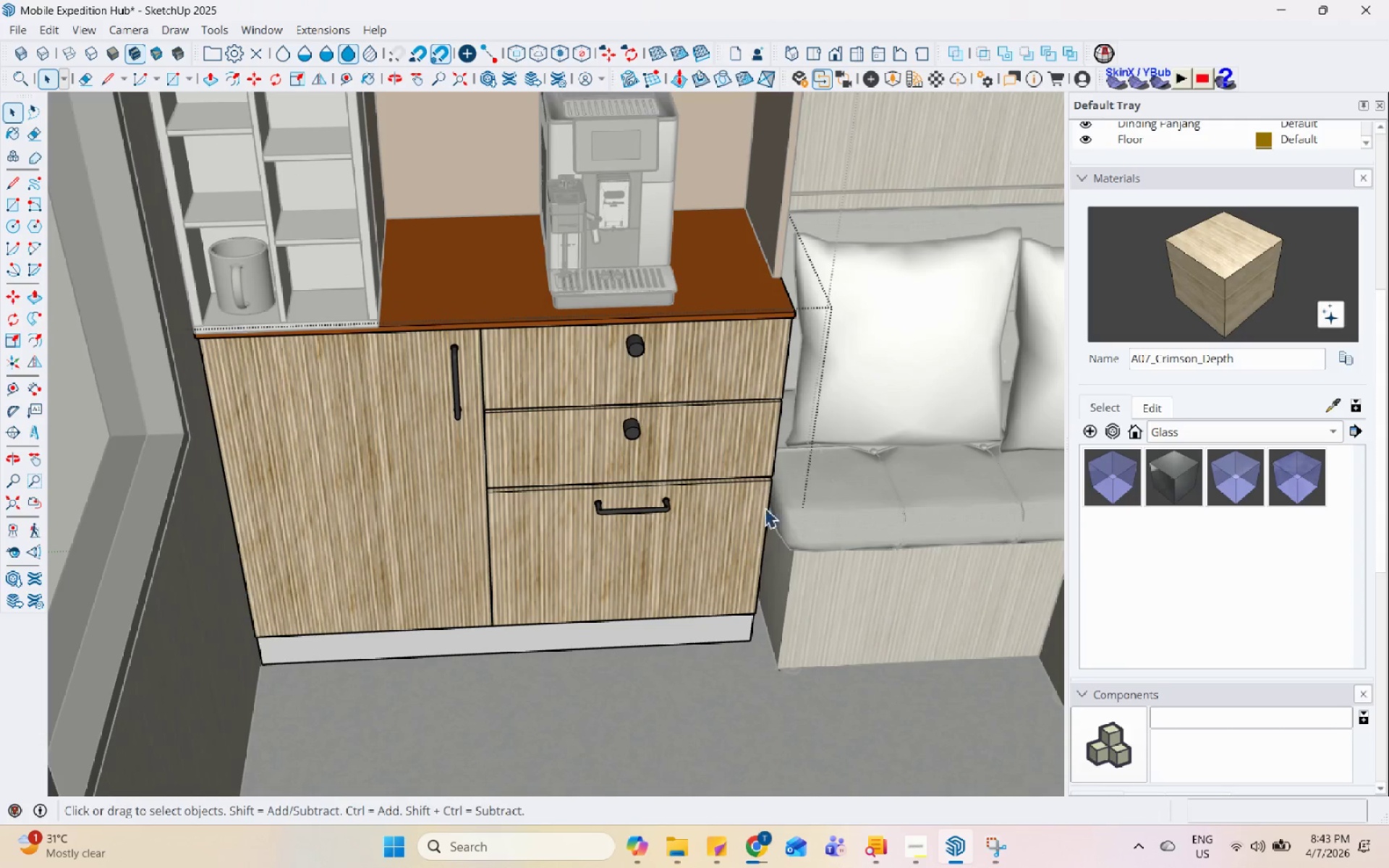 
scroll: coordinate [768, 649], scroll_direction: down, amount: 2.0
 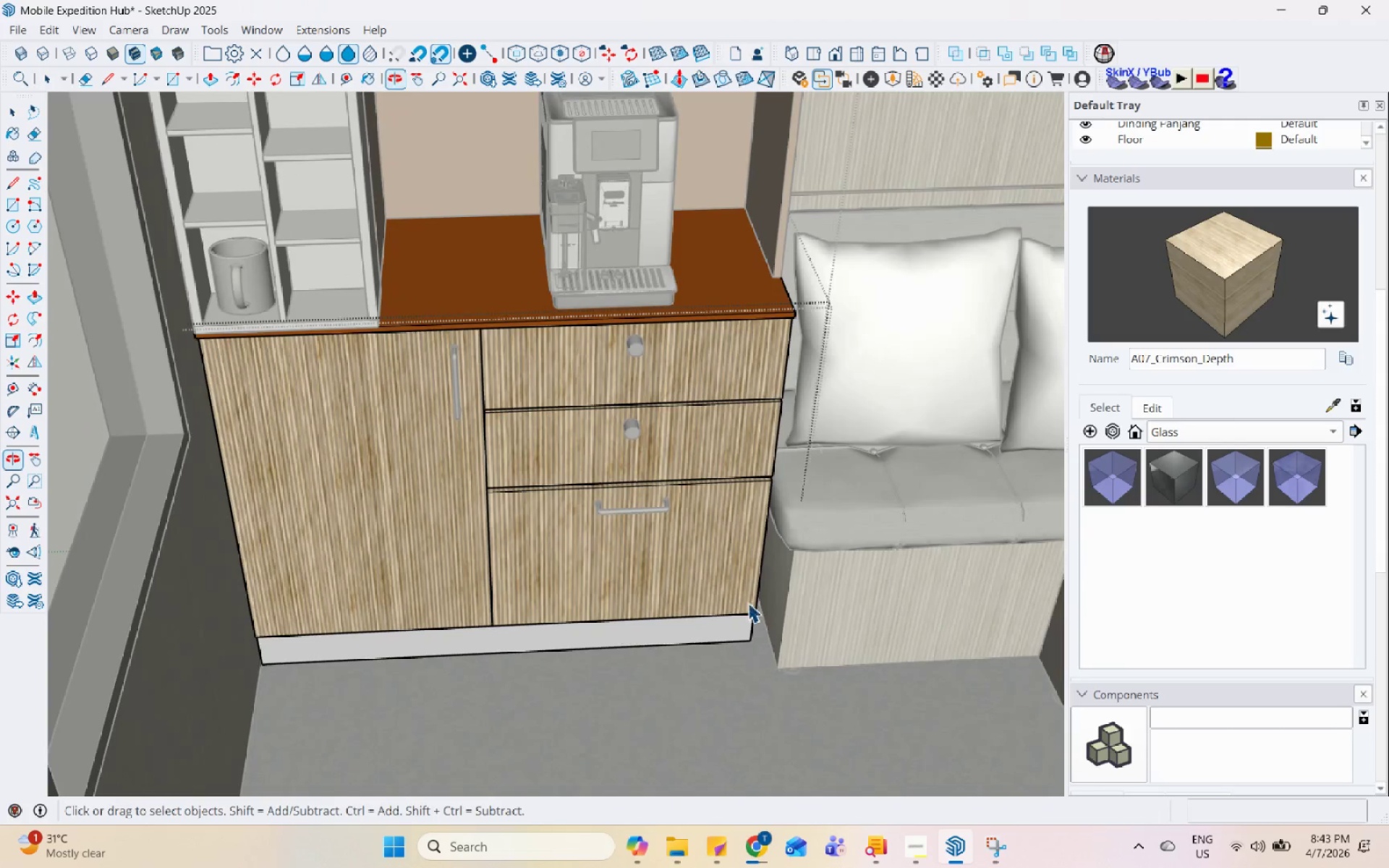 
key(Escape)
 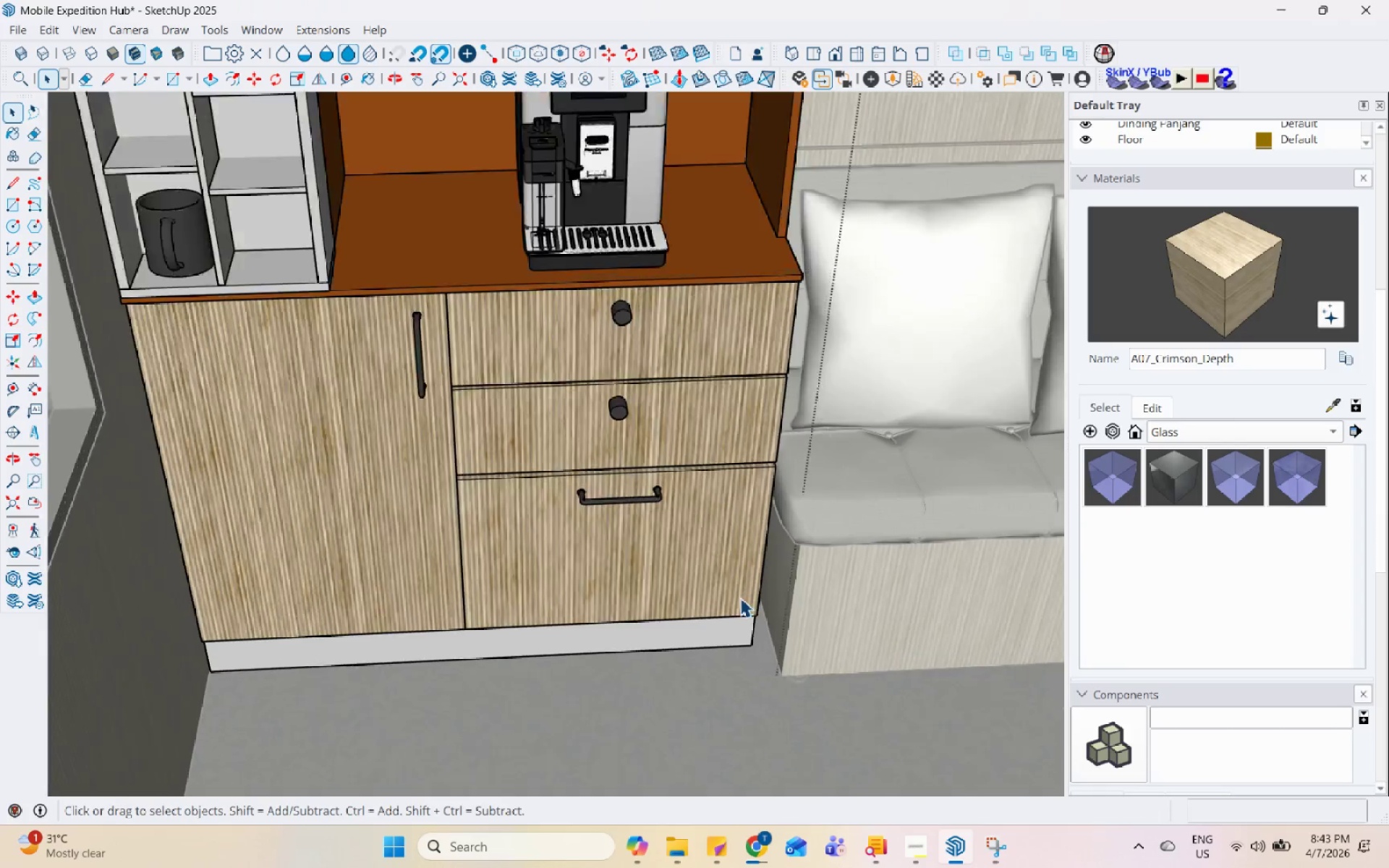 
key(Escape)
 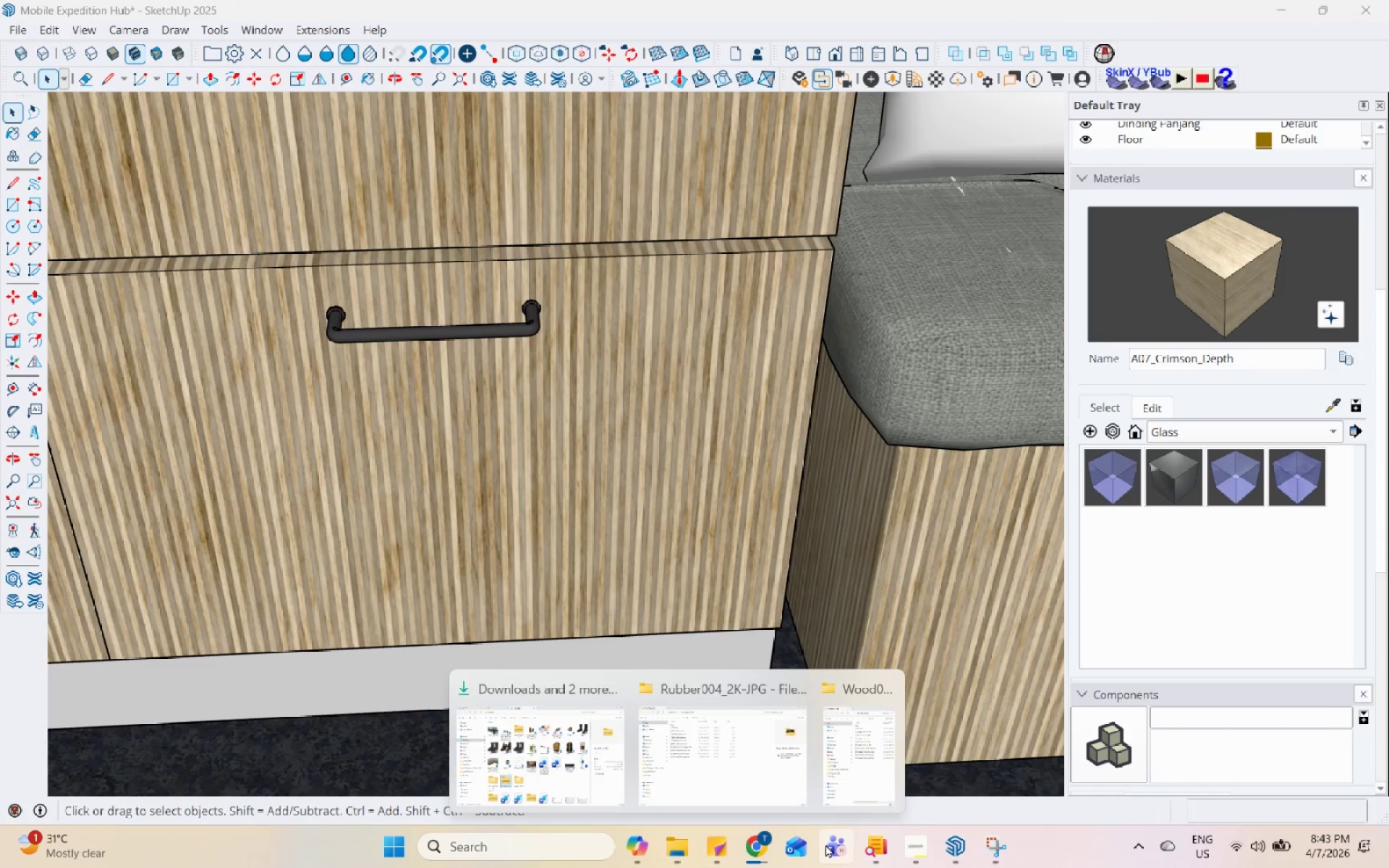 
scroll: coordinate [738, 610], scroll_direction: up, amount: 9.0
 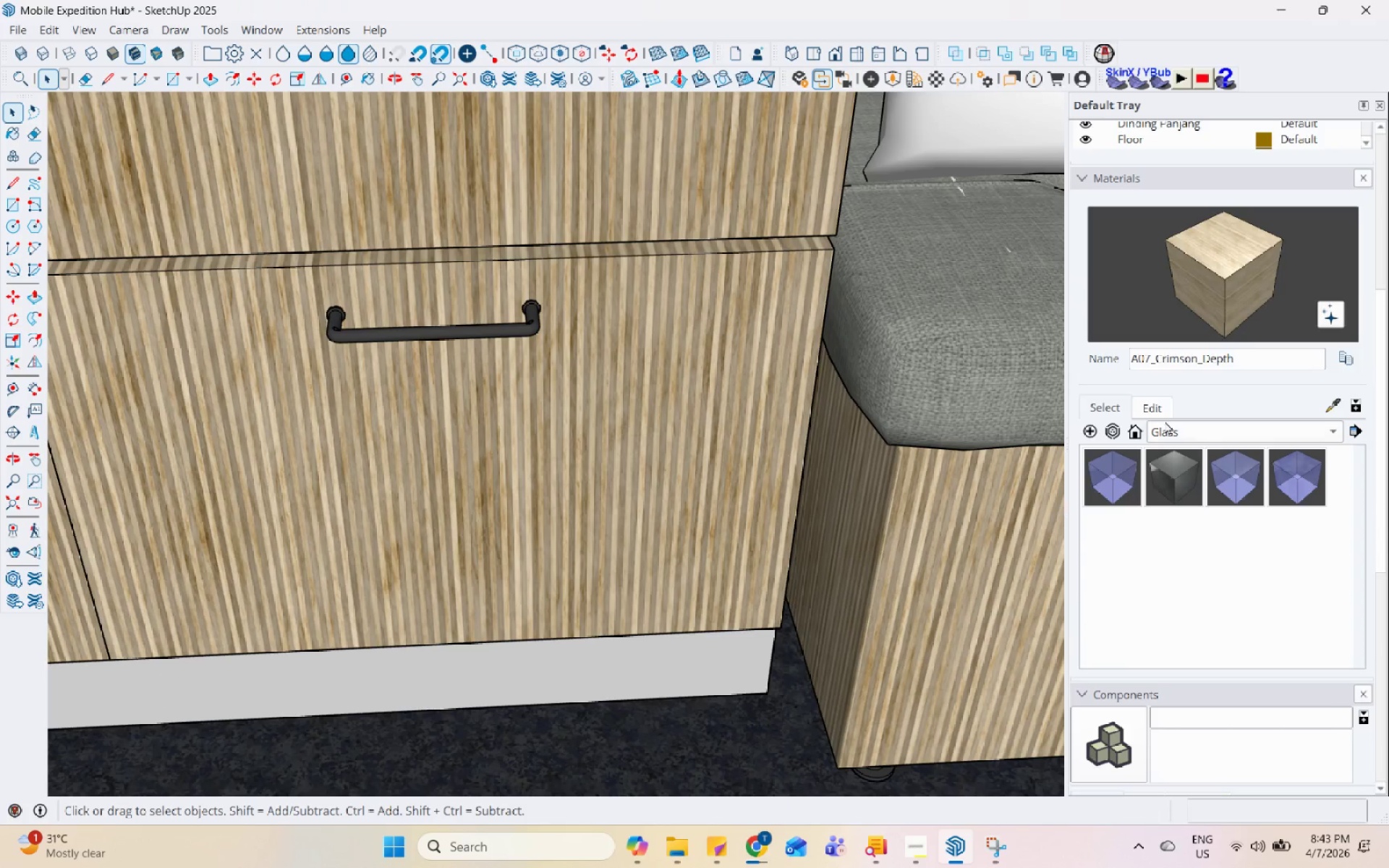 
left_click([763, 854])
 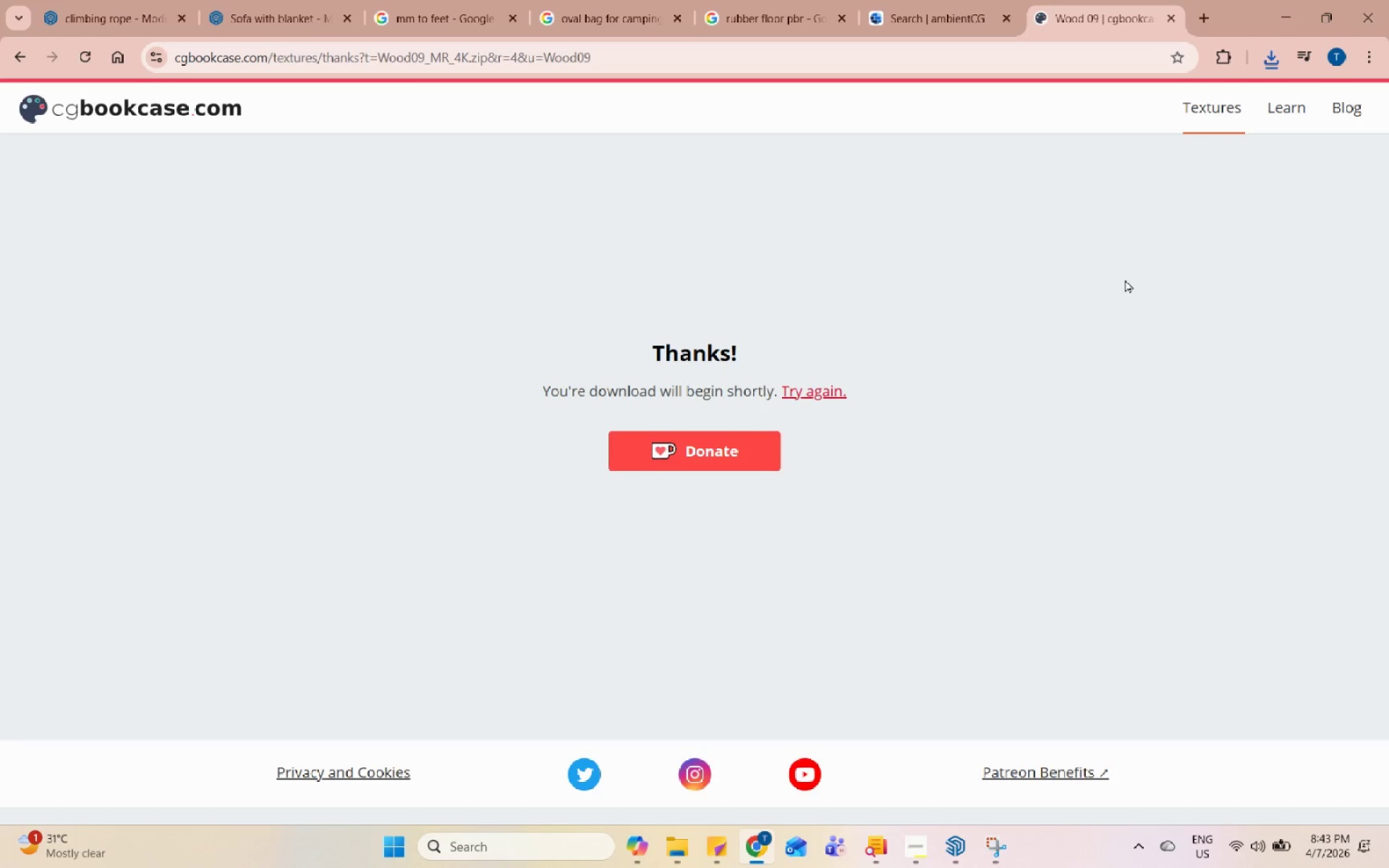 
wait(22.73)
 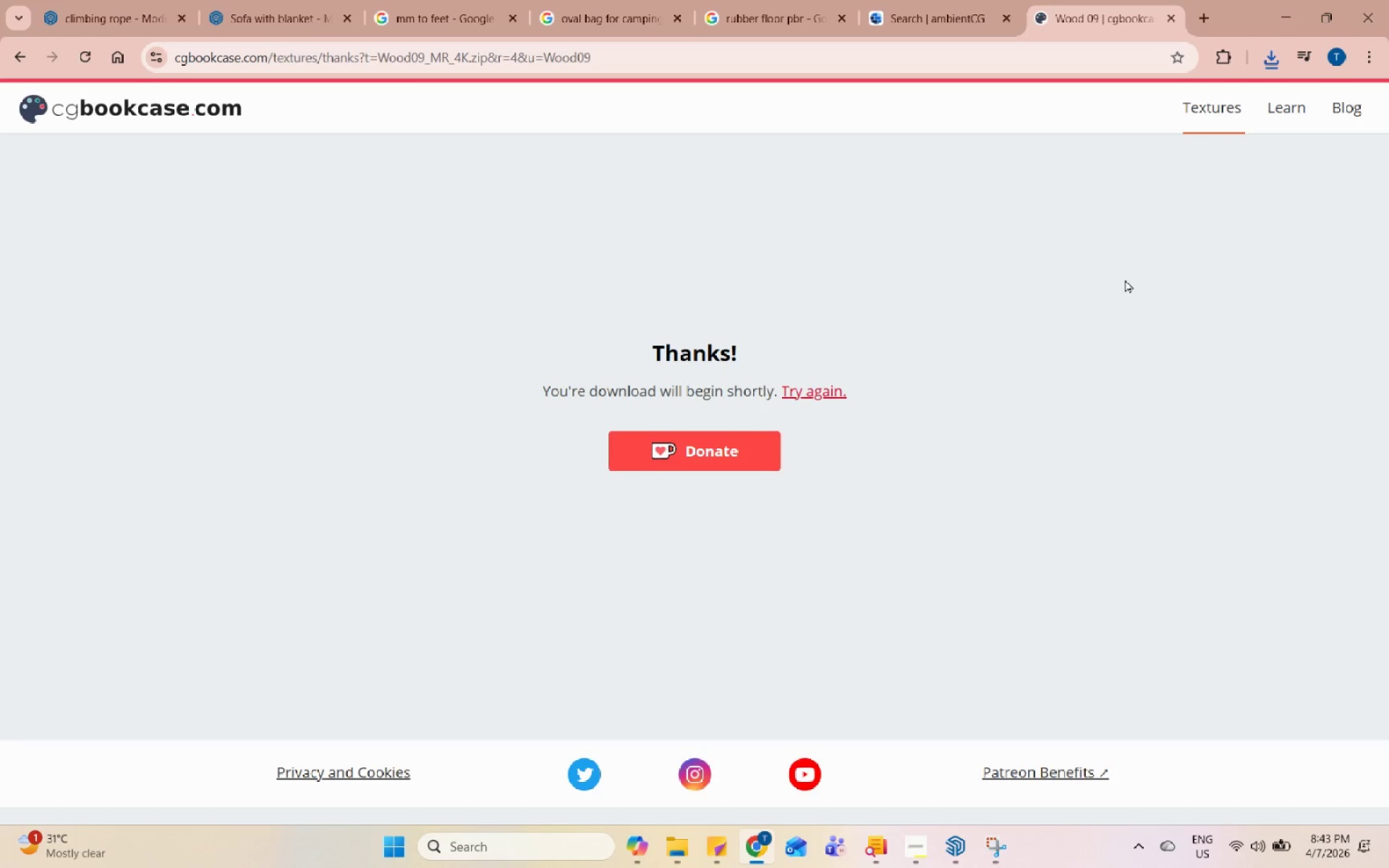 
left_click([688, 847])
 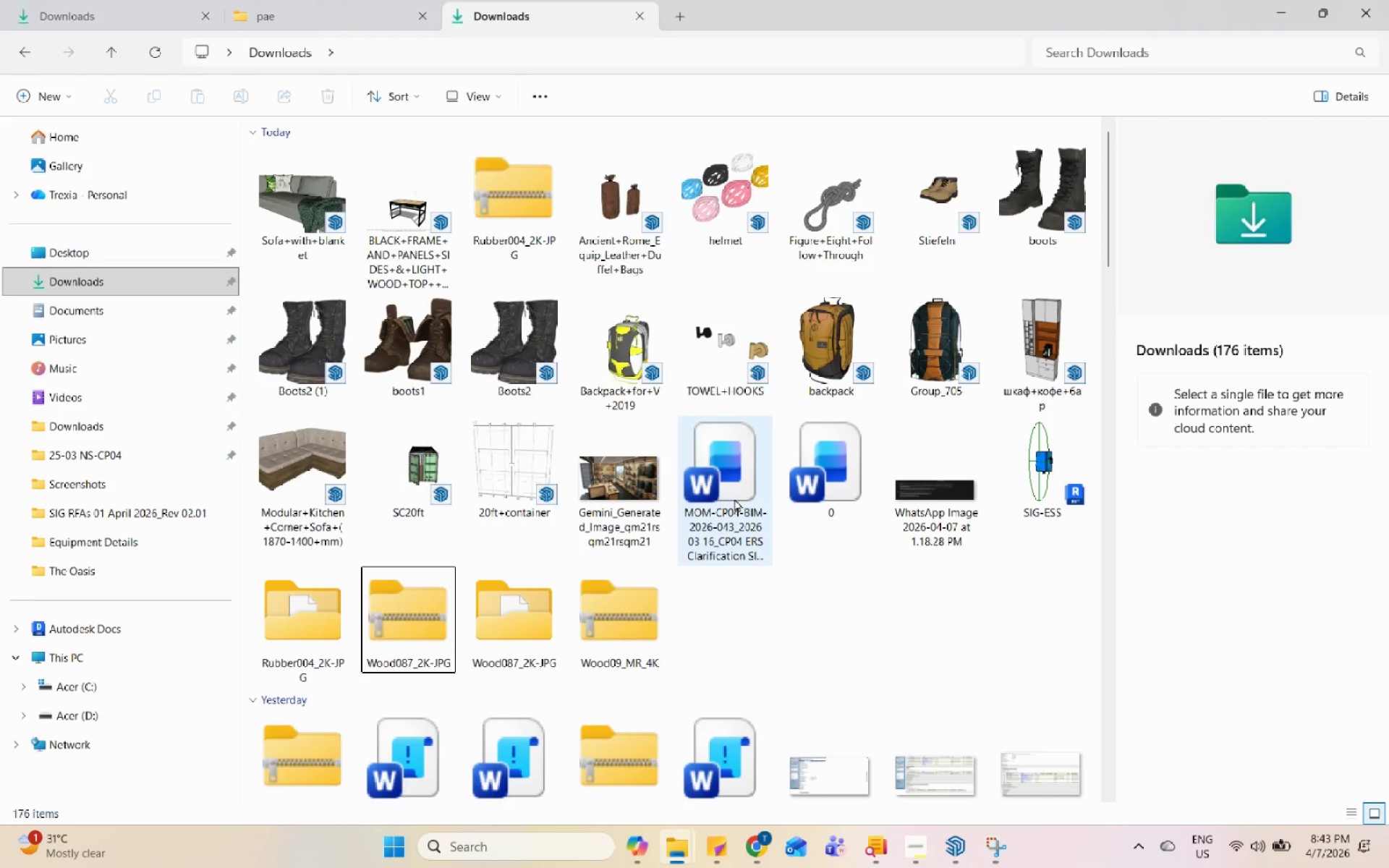 
left_click([656, 615])
 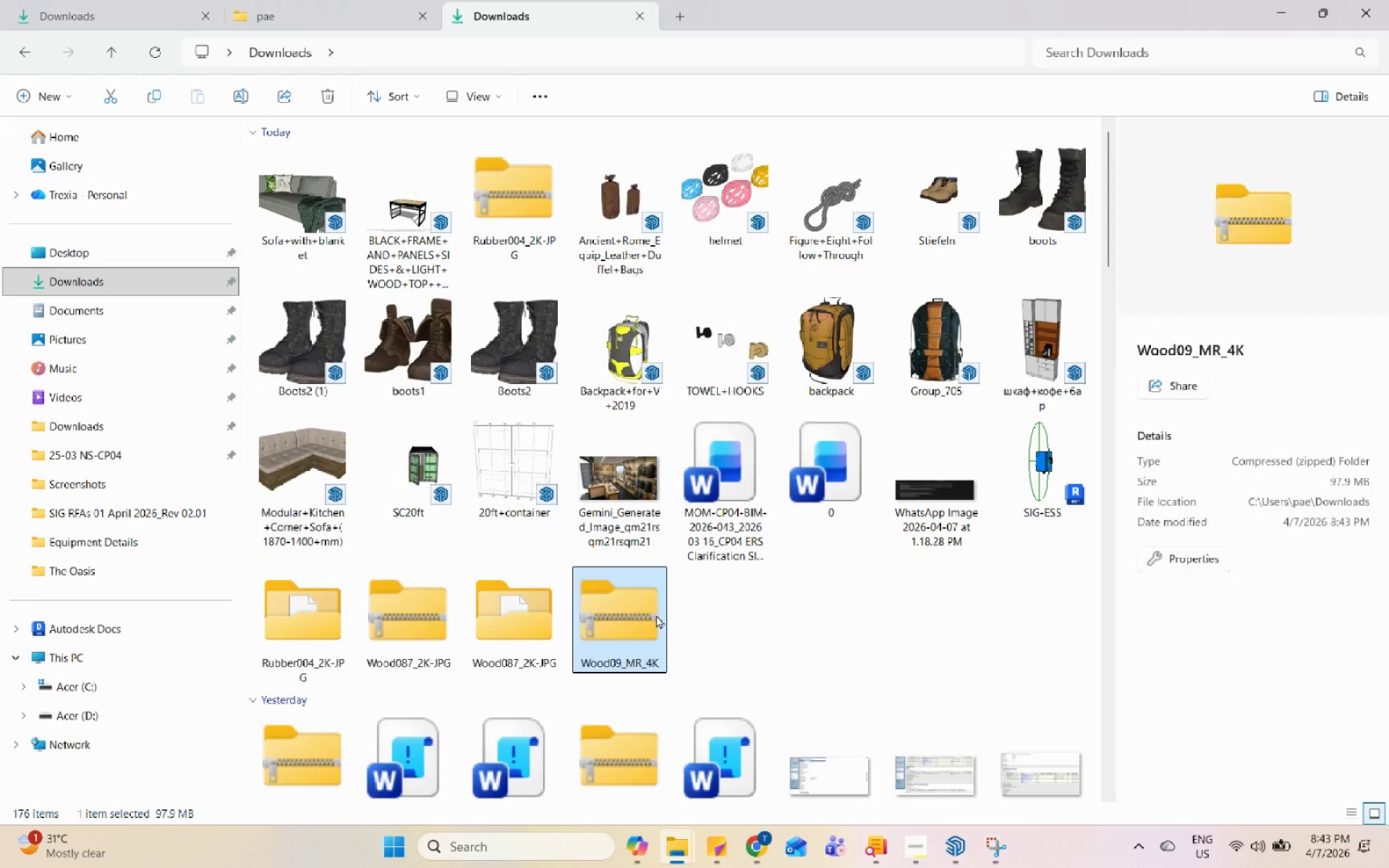 
right_click([656, 615])
 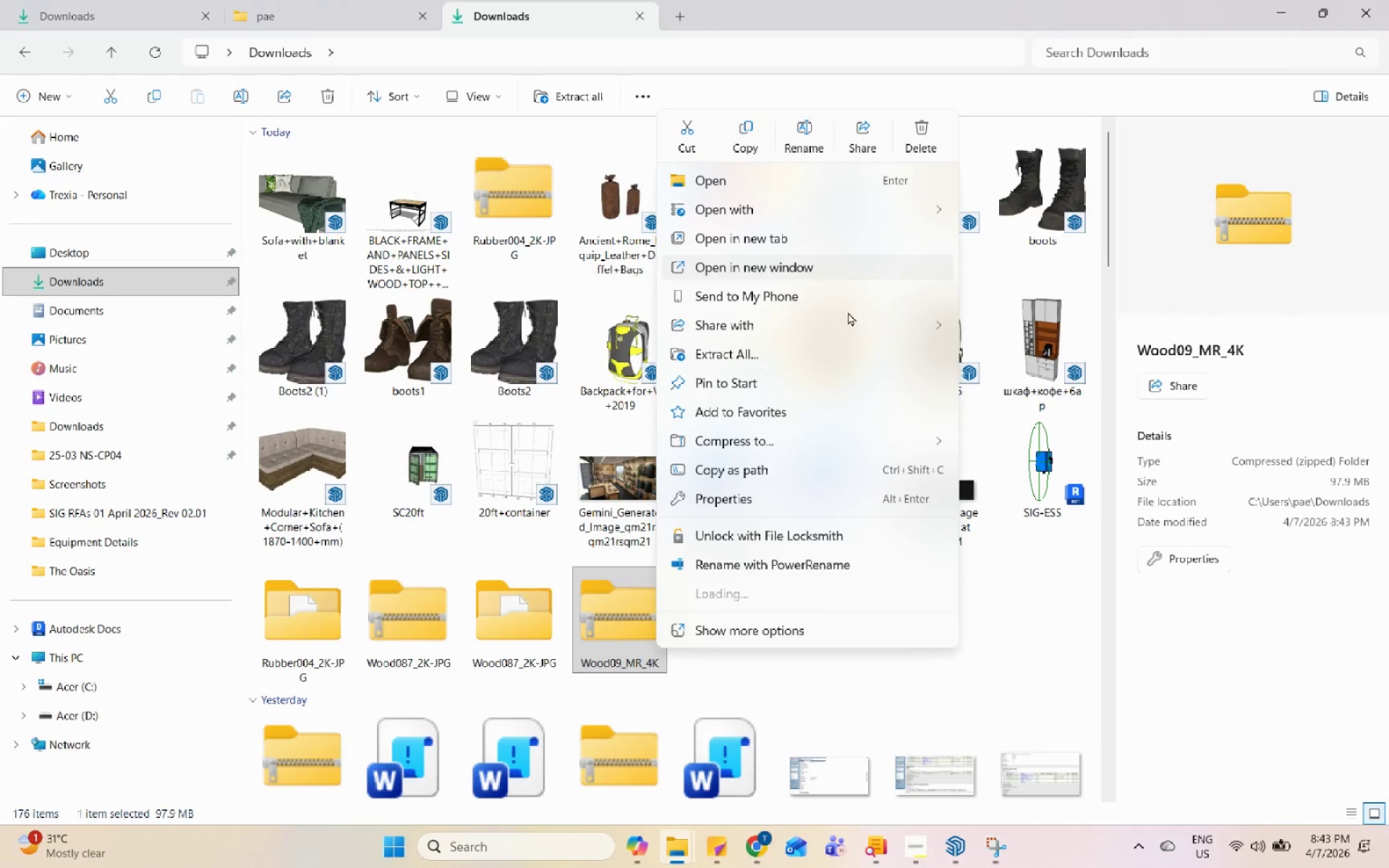 
left_click([841, 339])
 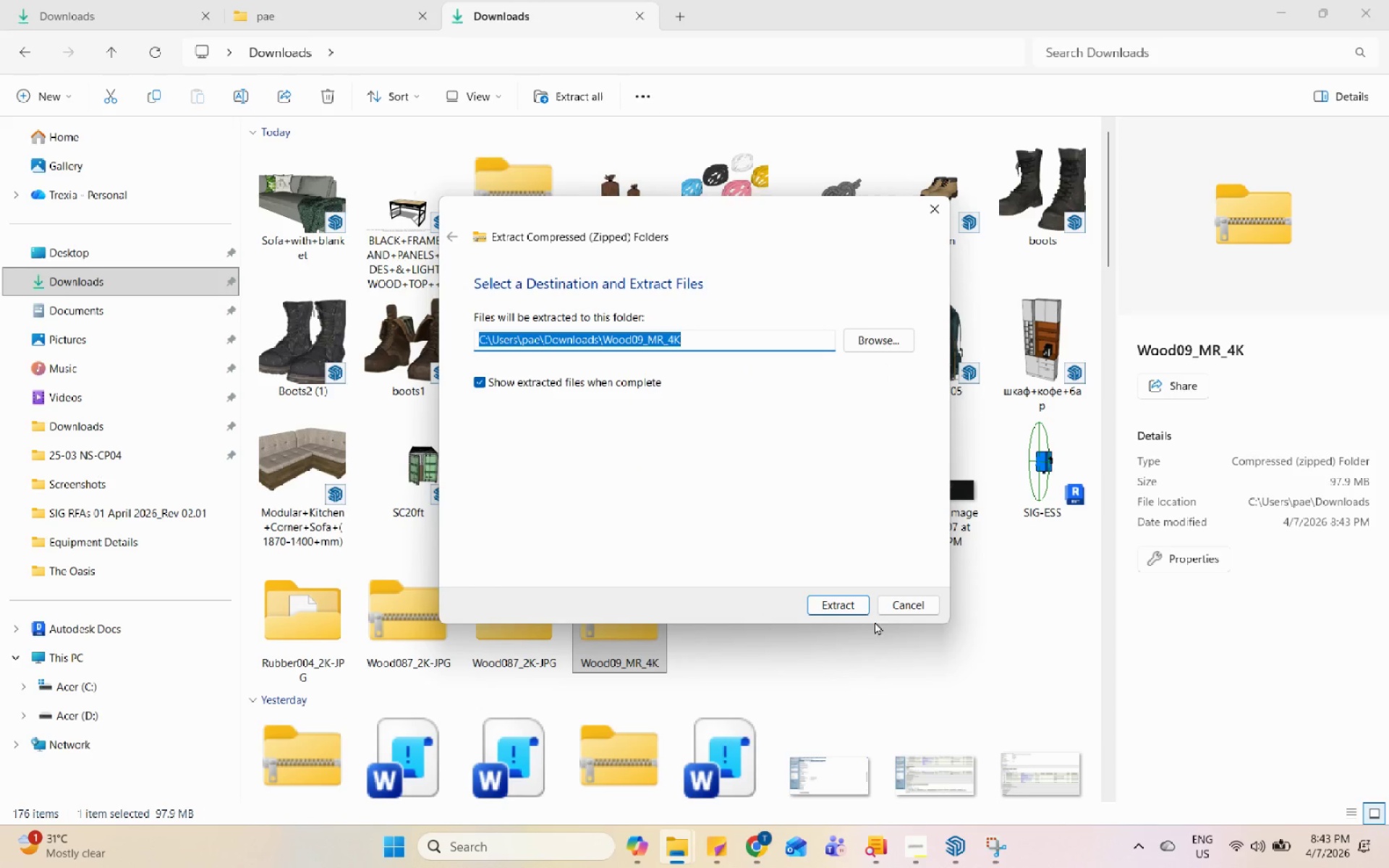 
left_click([857, 605])
 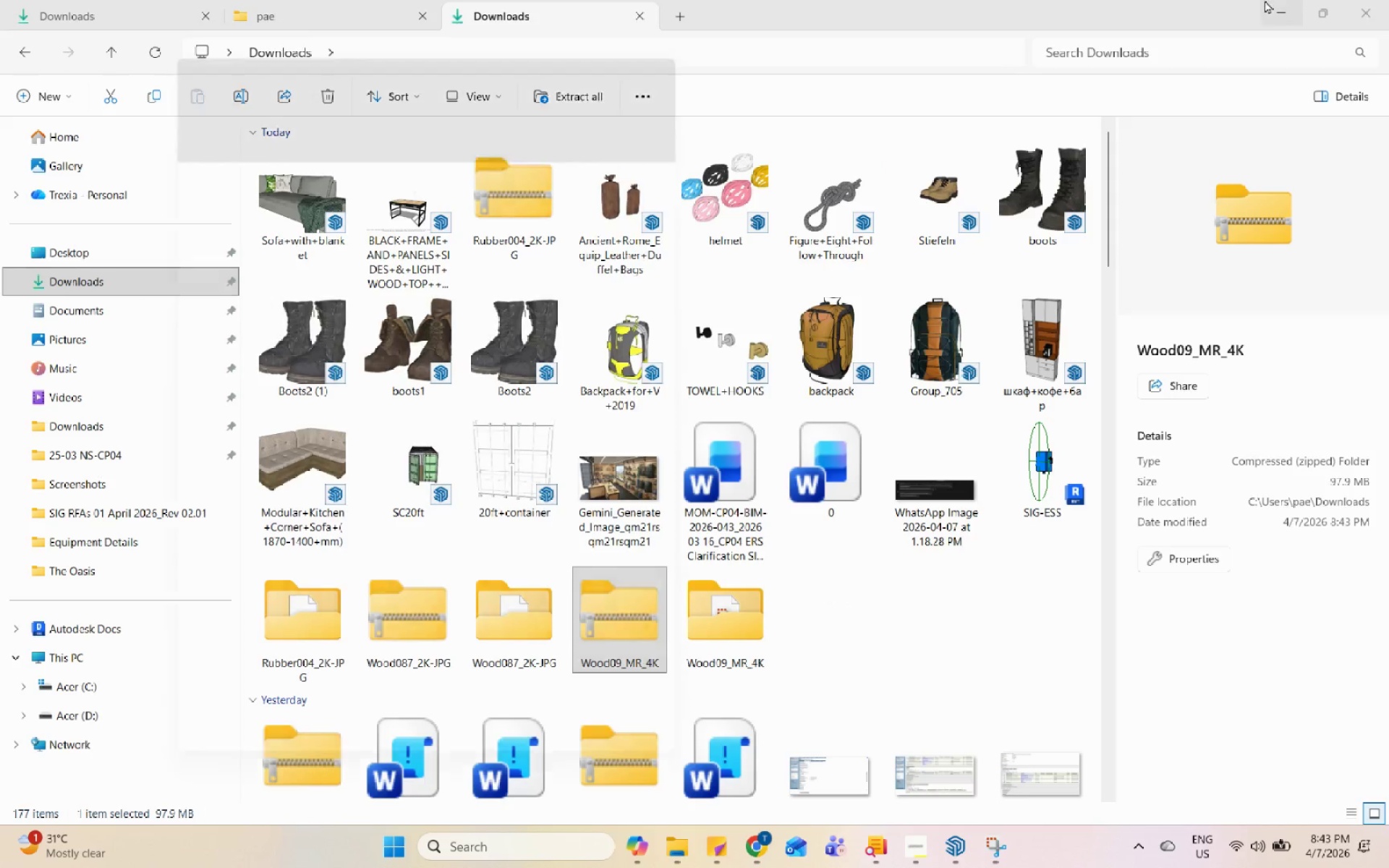 
left_click([1267, 0])
 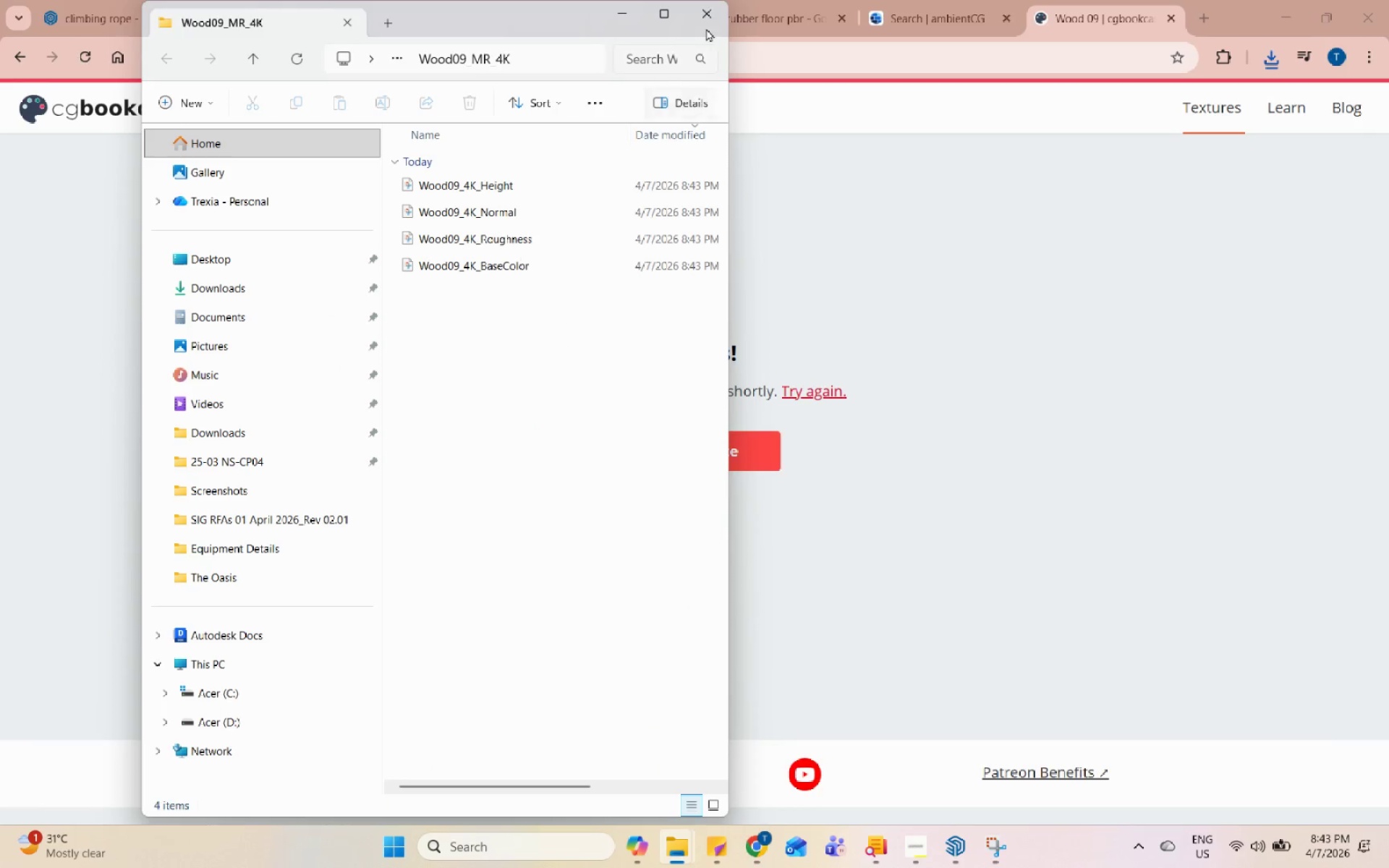 
left_click([671, 9])
 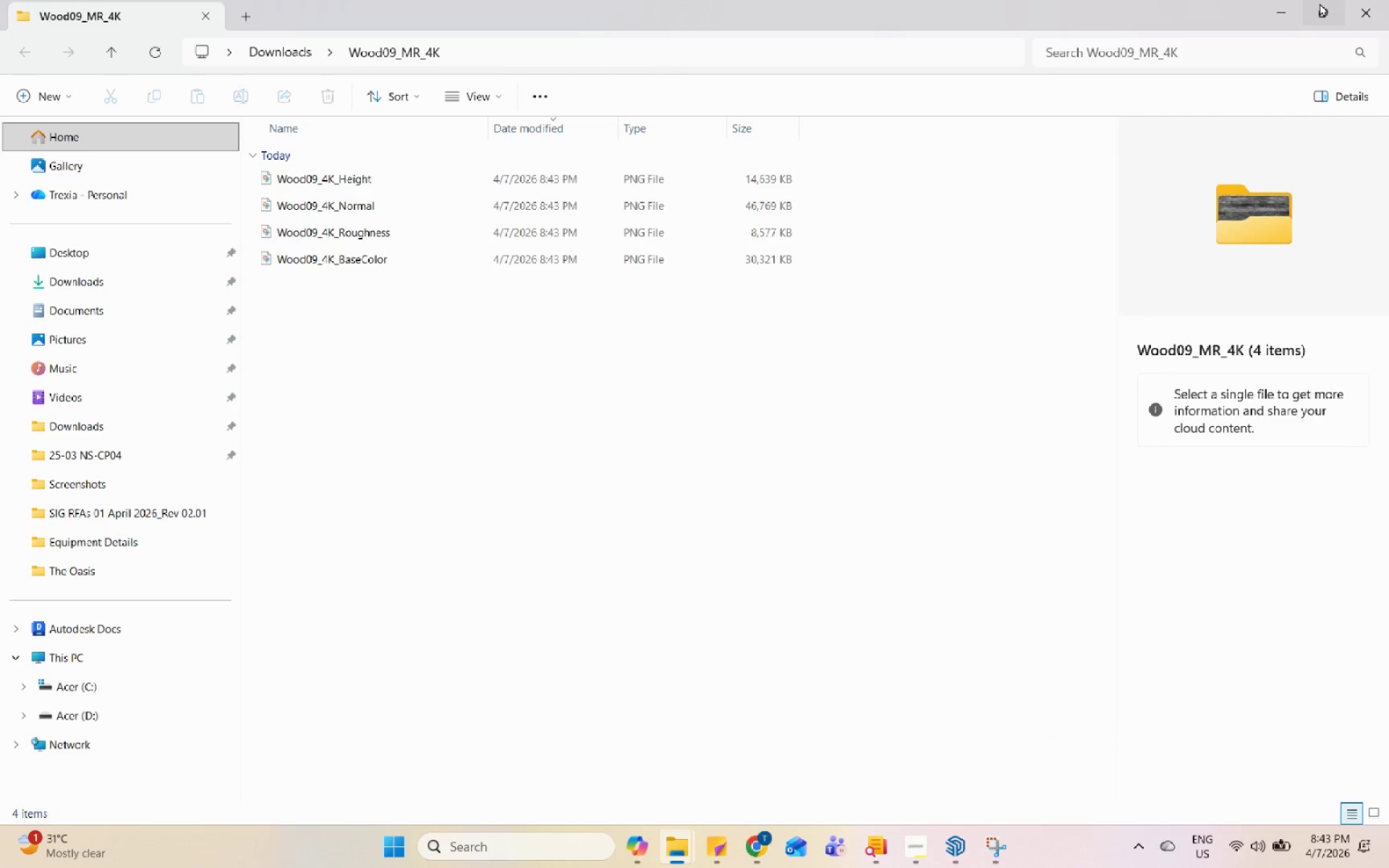 
left_click([1270, 12])
 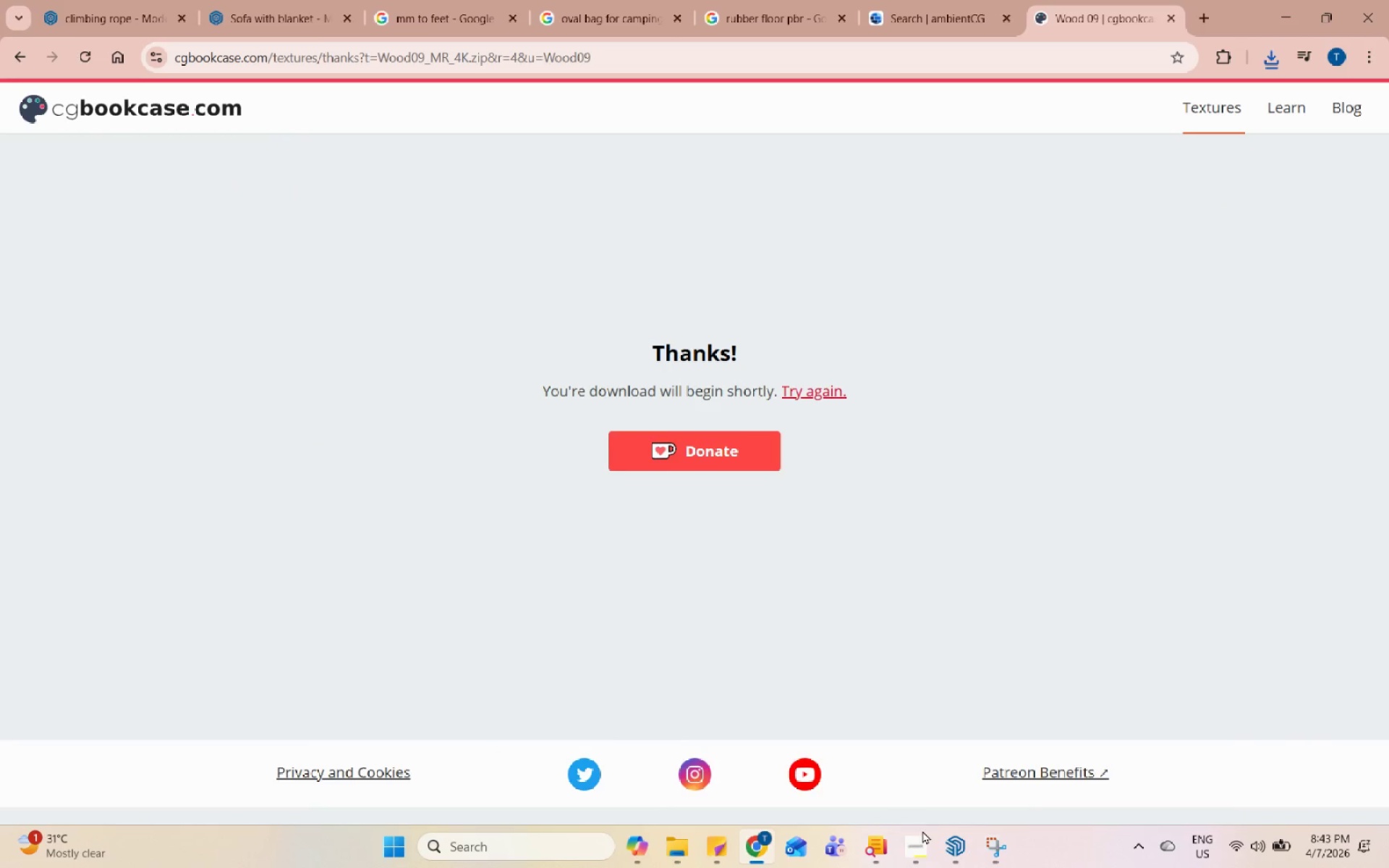 
left_click([956, 841])
 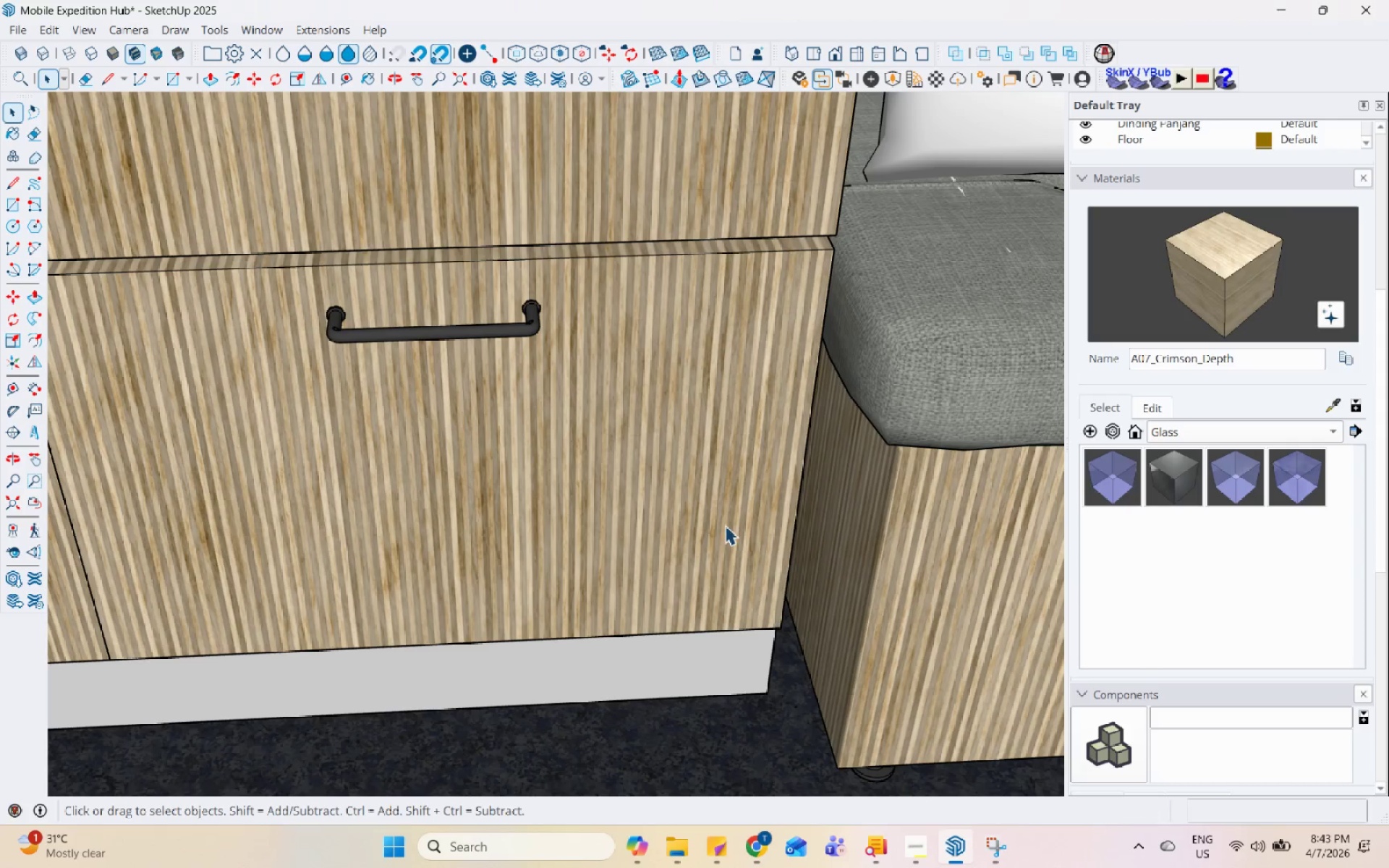 
scroll: coordinate [725, 525], scroll_direction: down, amount: 4.0
 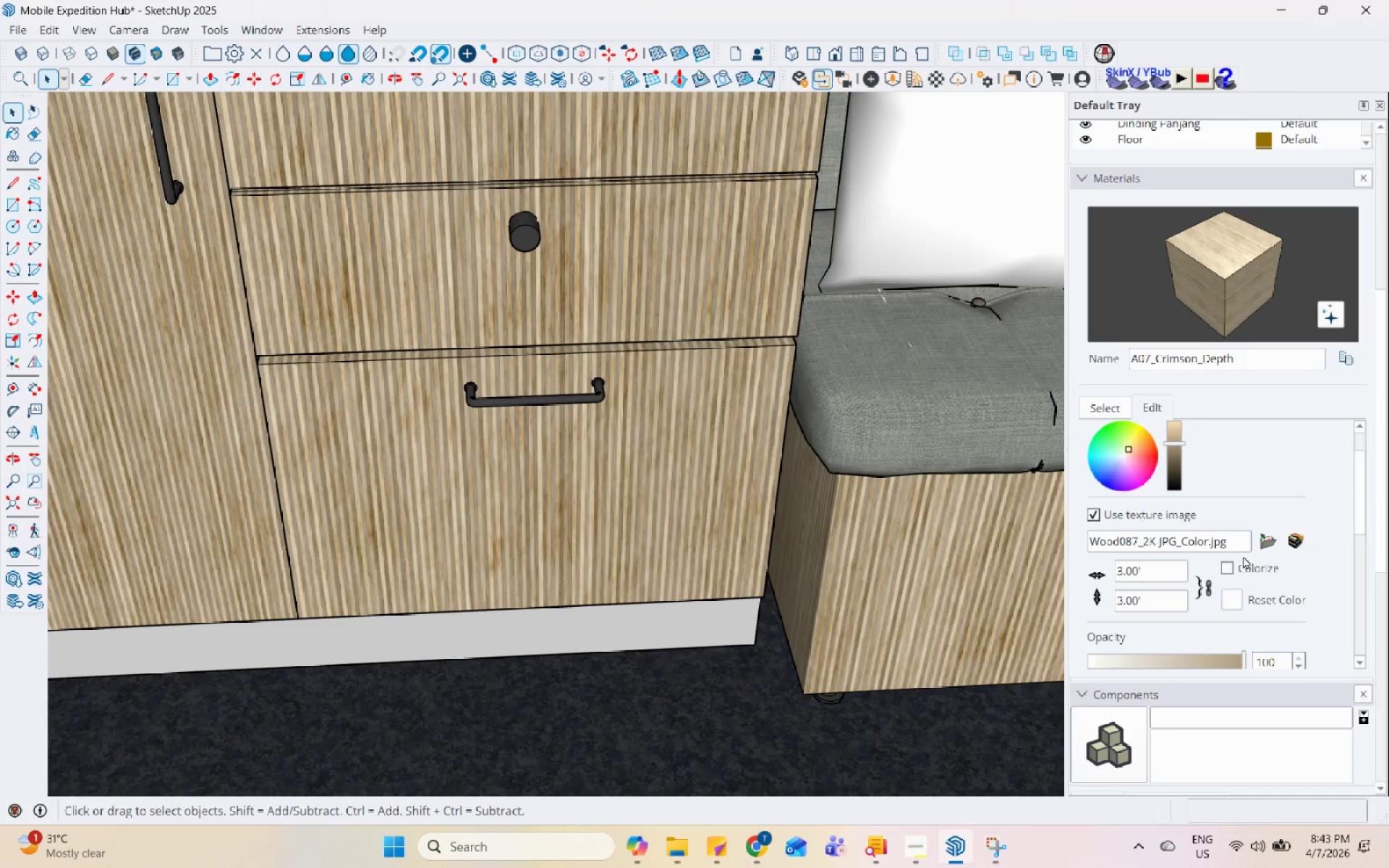 
left_click([1263, 536])
 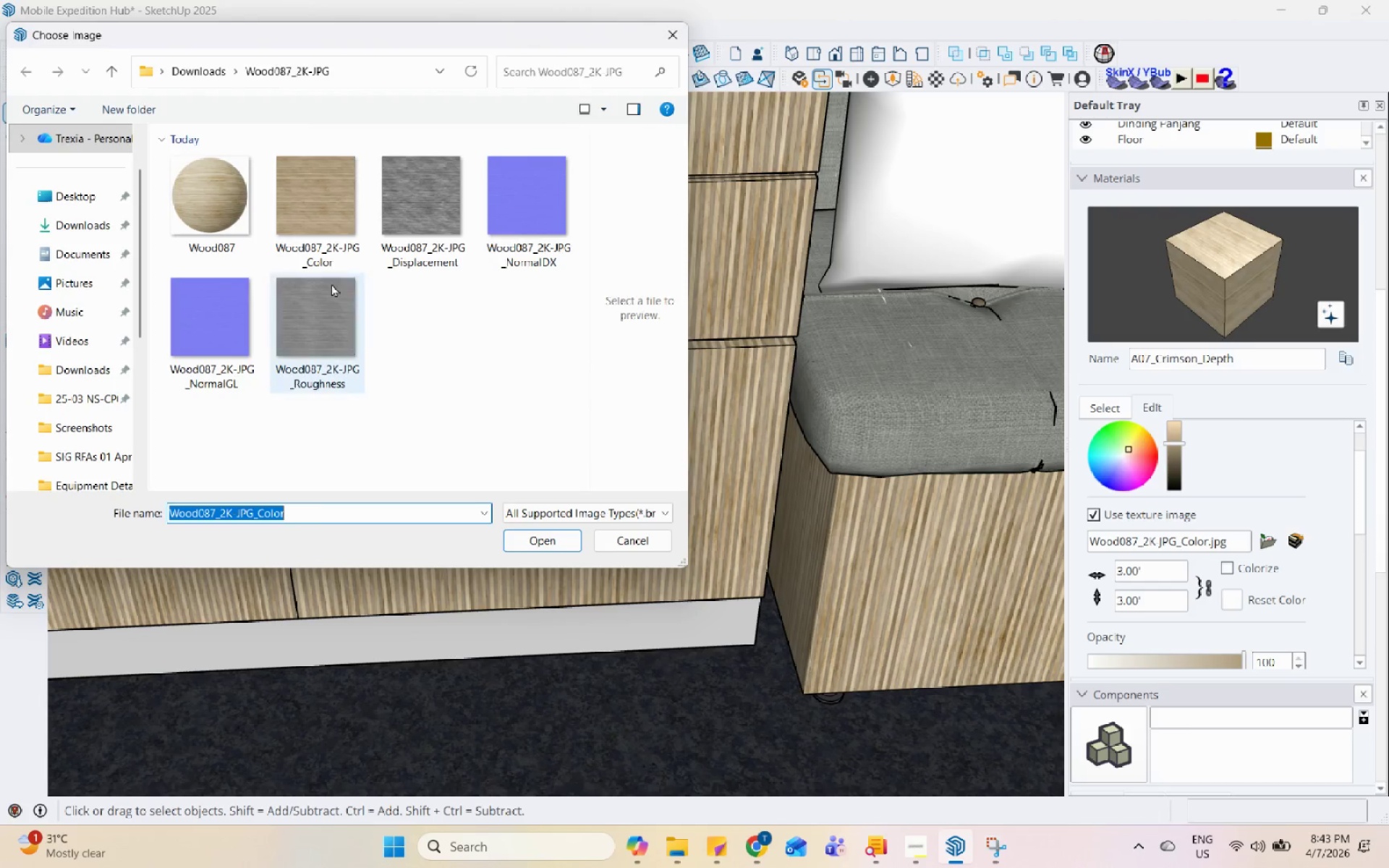 
left_click([210, 75])
 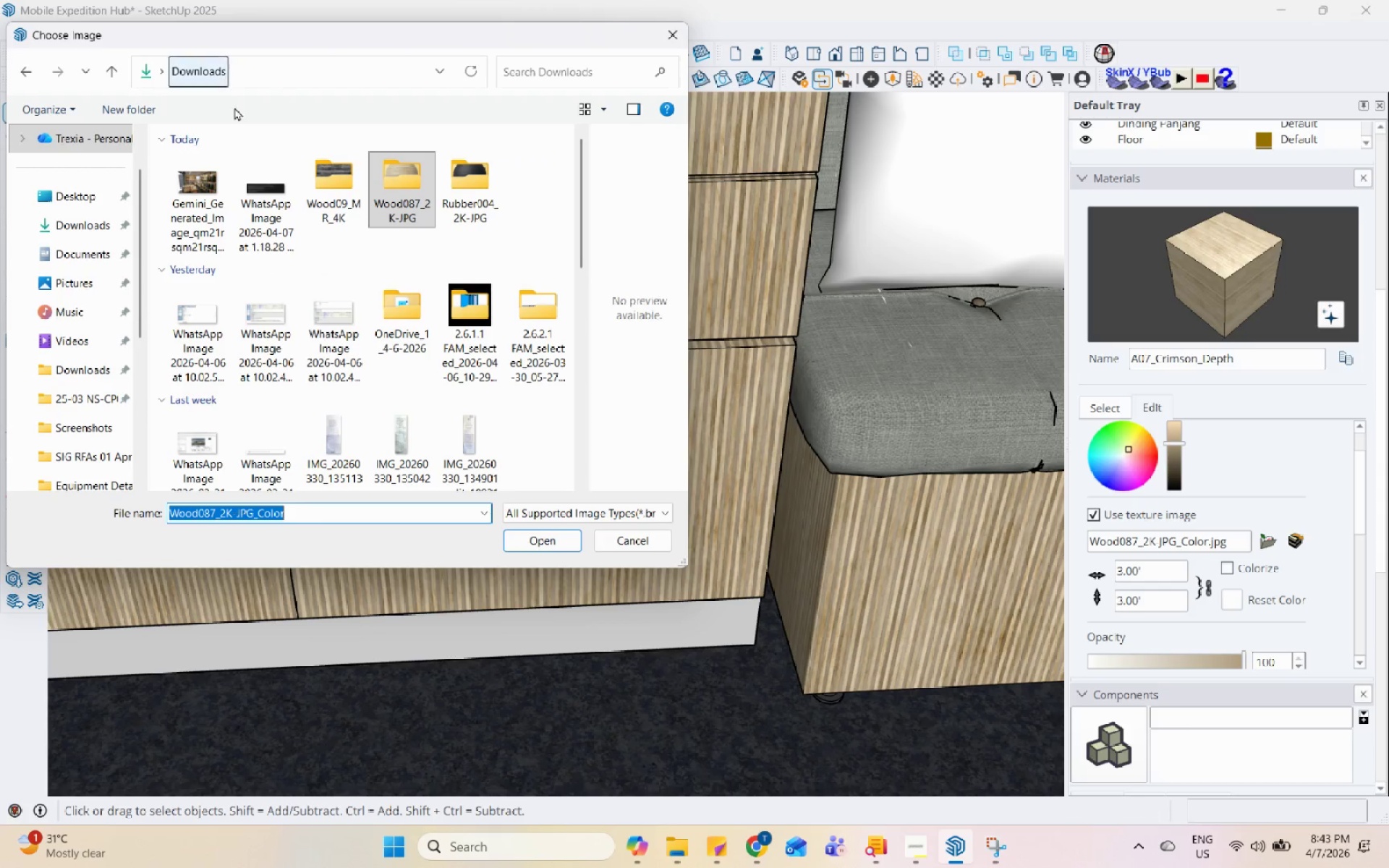 
scroll: coordinate [341, 248], scroll_direction: up, amount: 4.0
 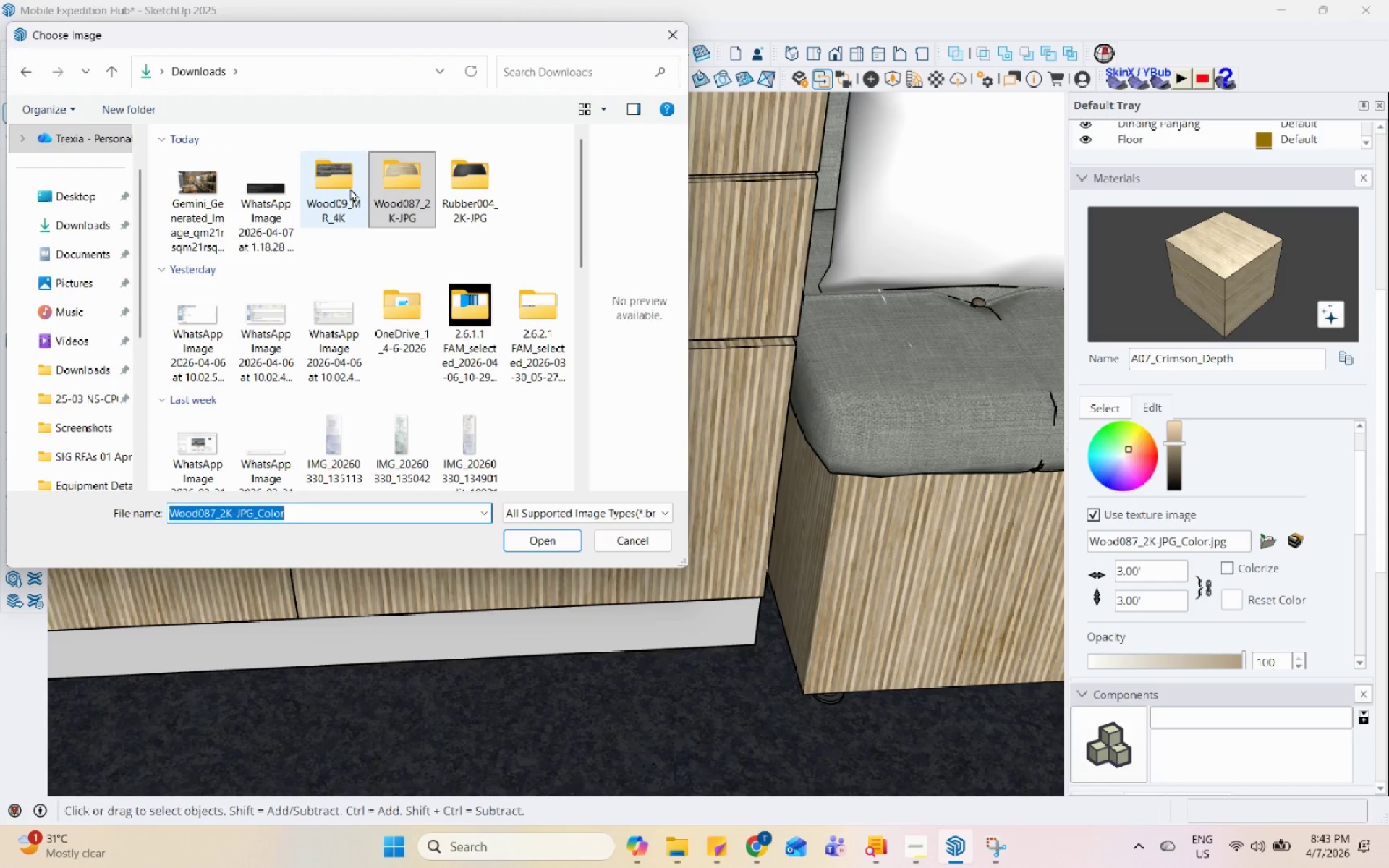 
double_click([350, 188])
 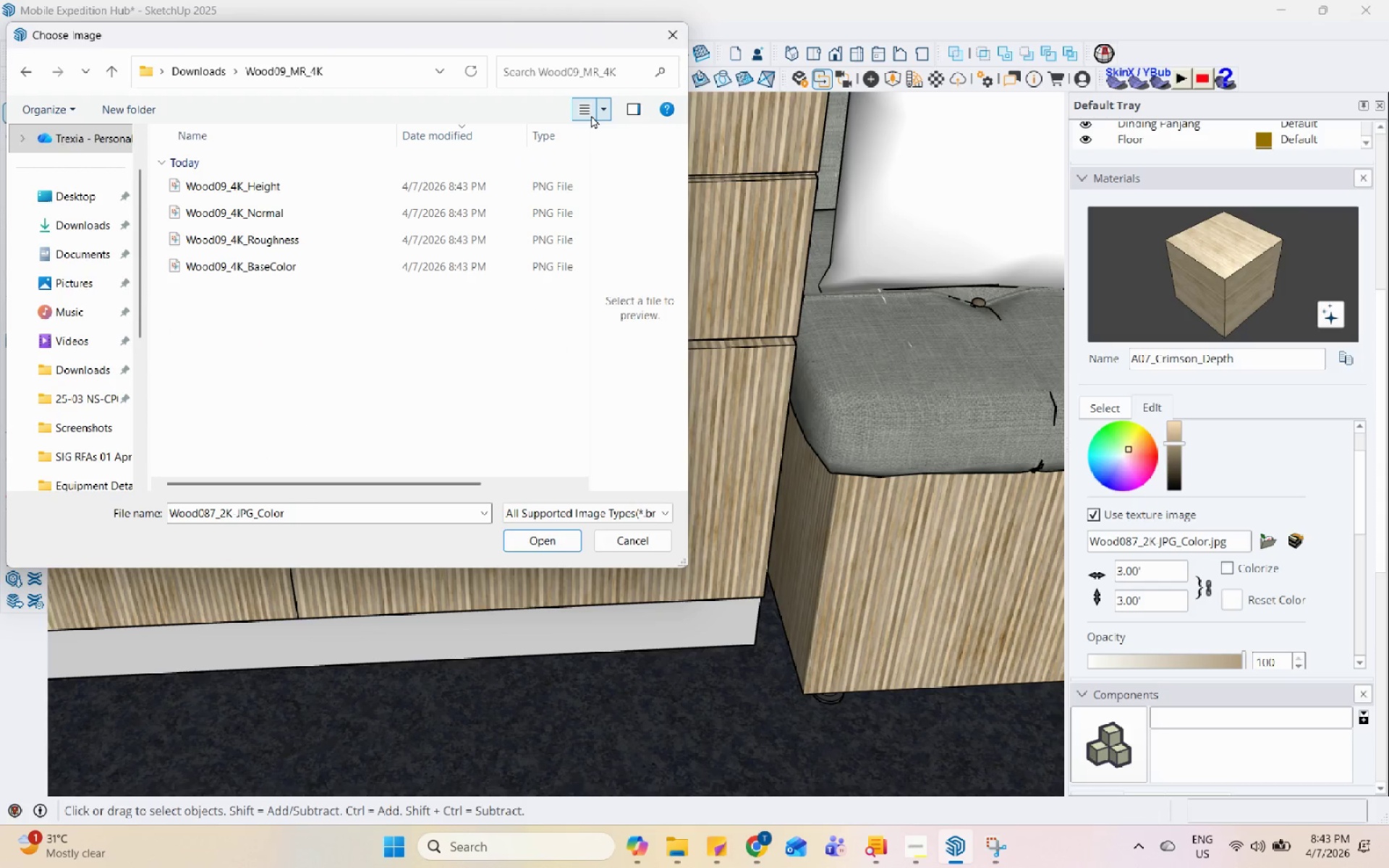 
left_click([606, 112])
 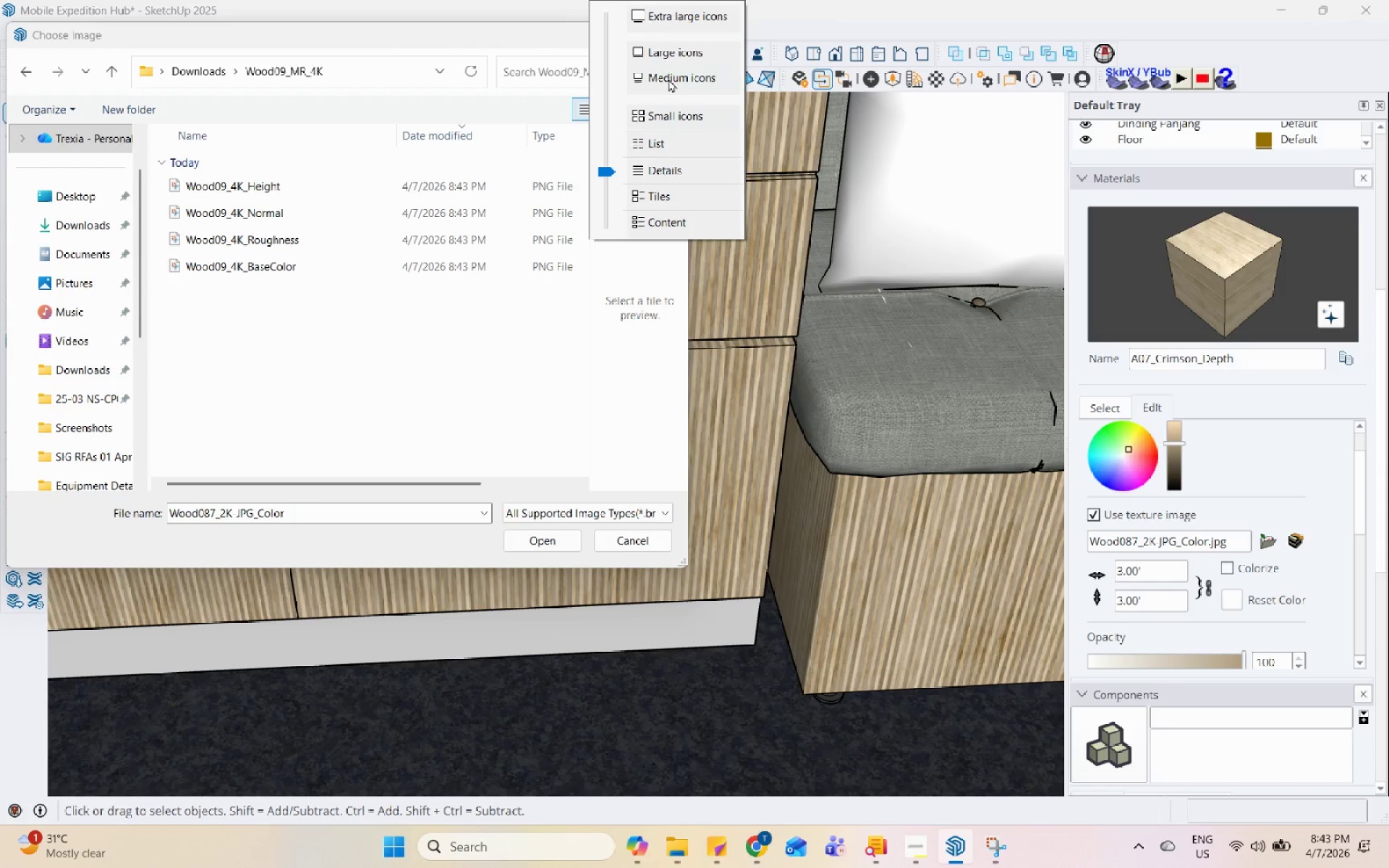 
left_click([679, 54])
 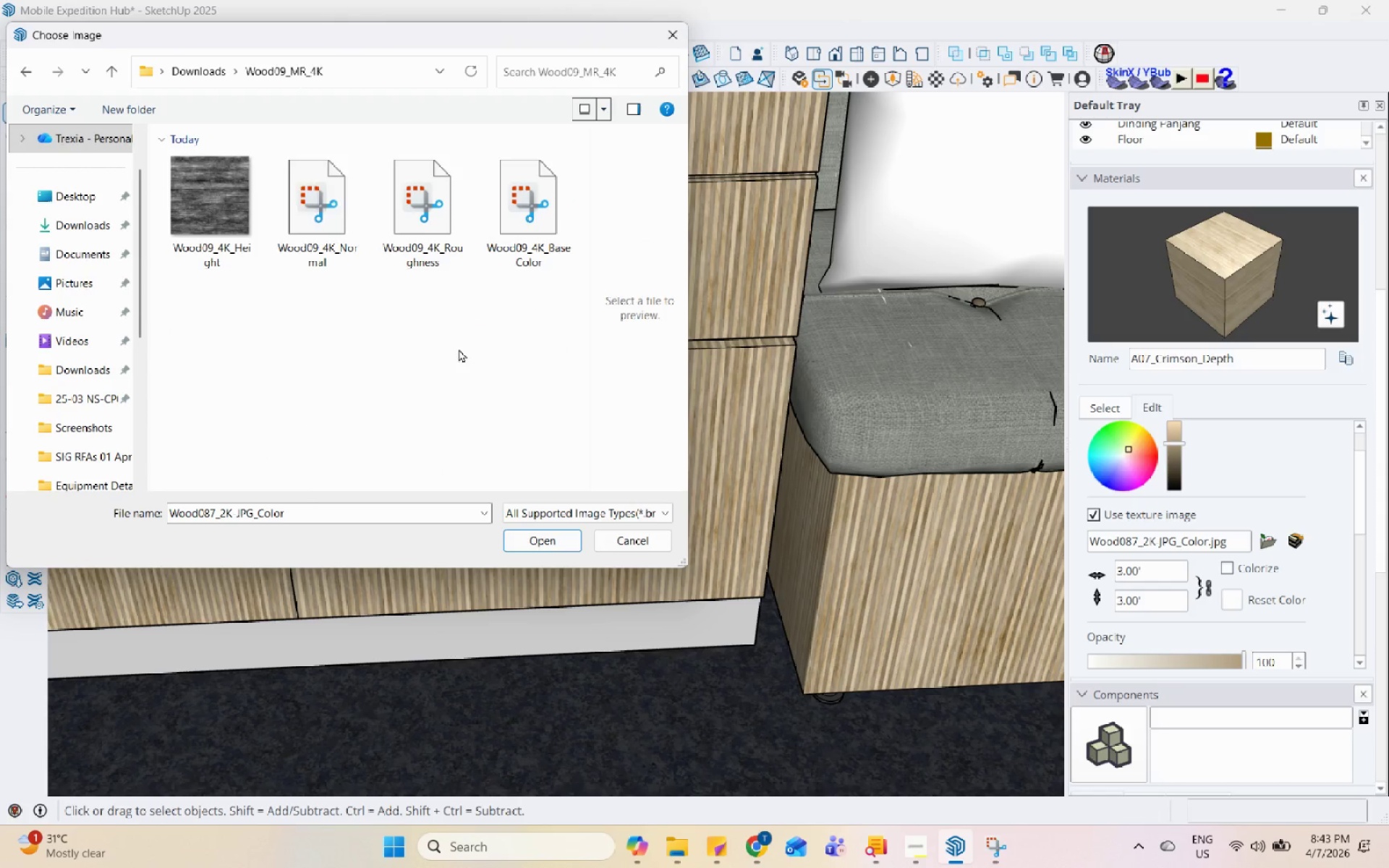 
left_click([375, 404])
 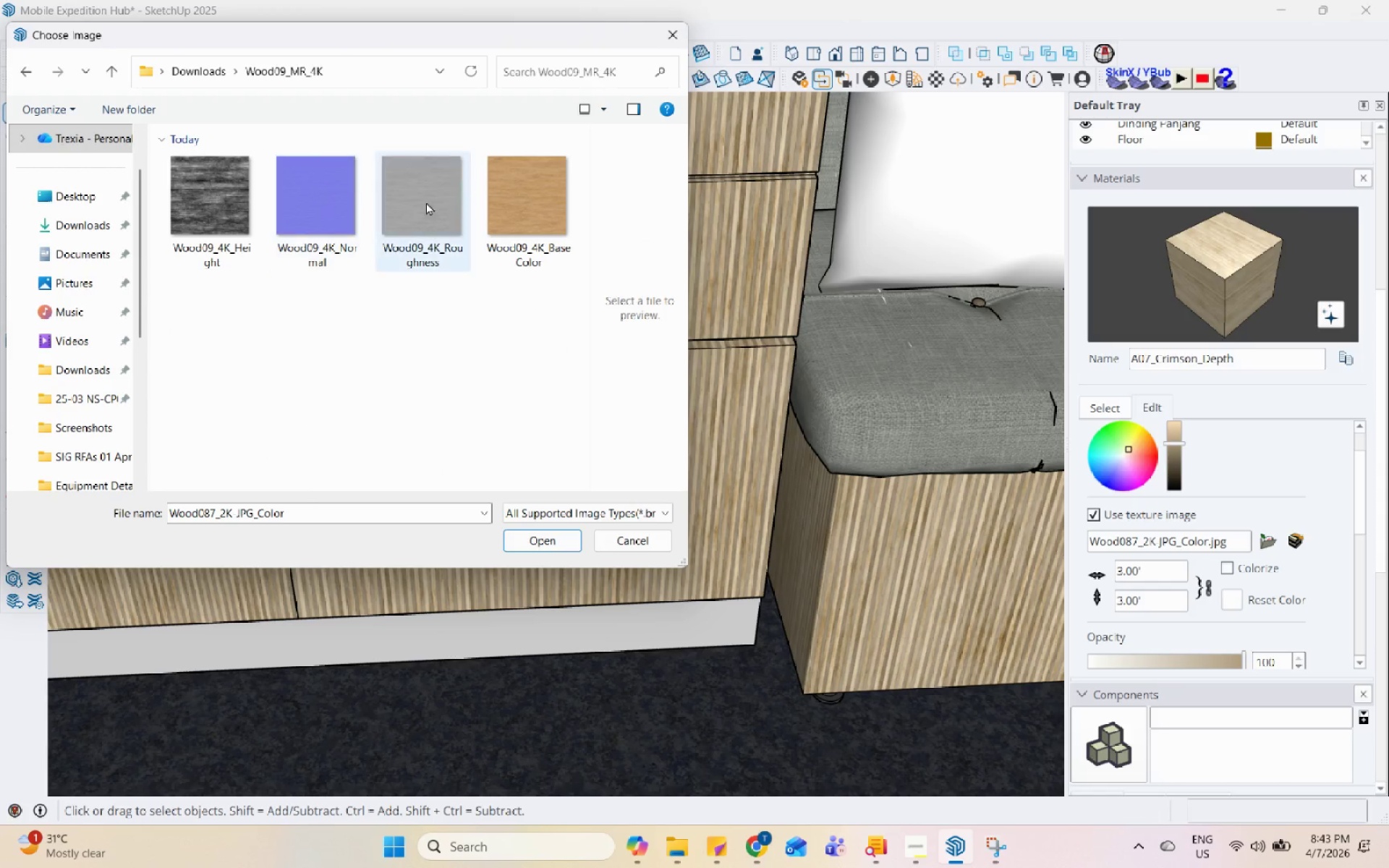 
left_click([513, 197])
 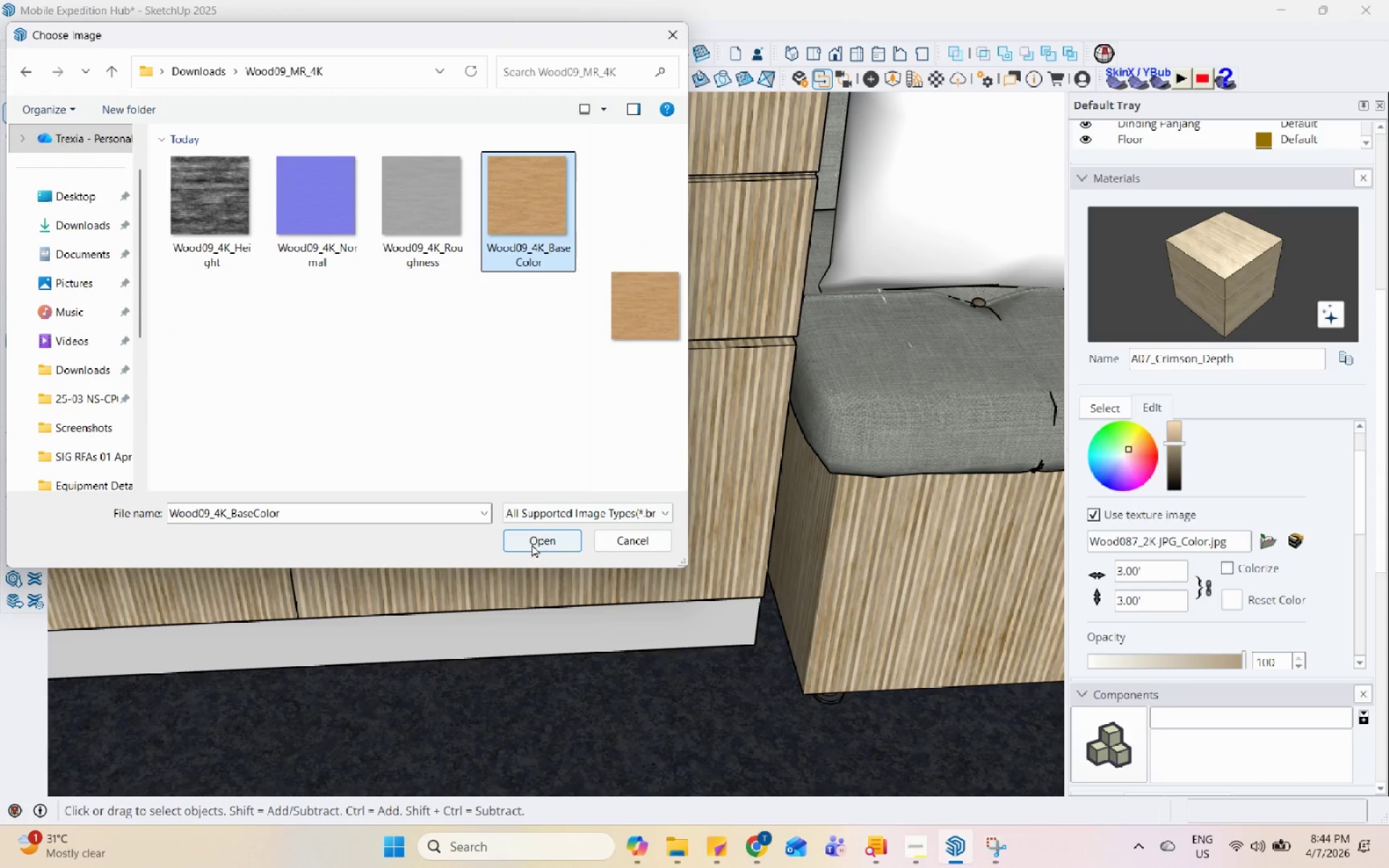 
left_click([532, 544])
 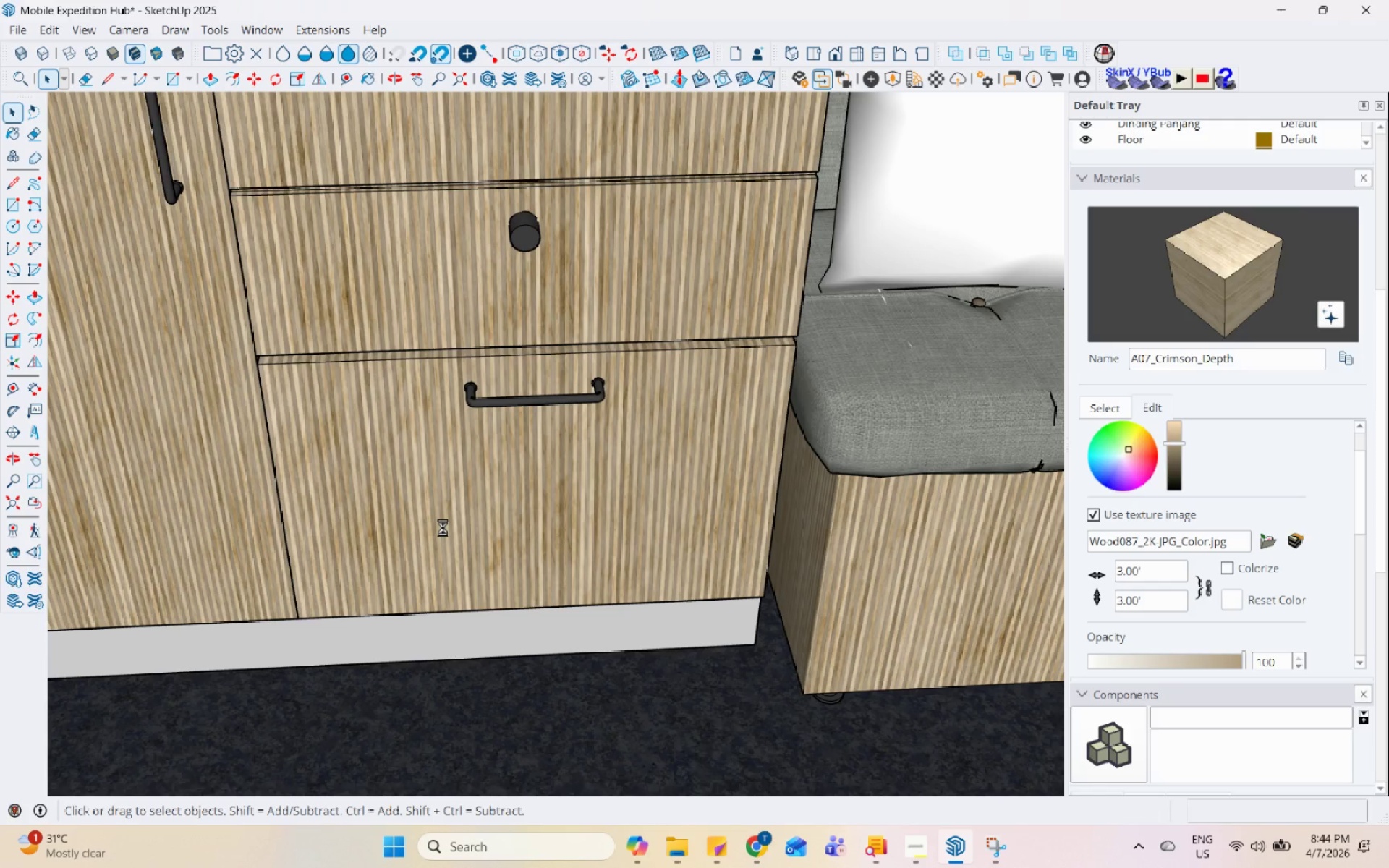 
wait(5.8)
 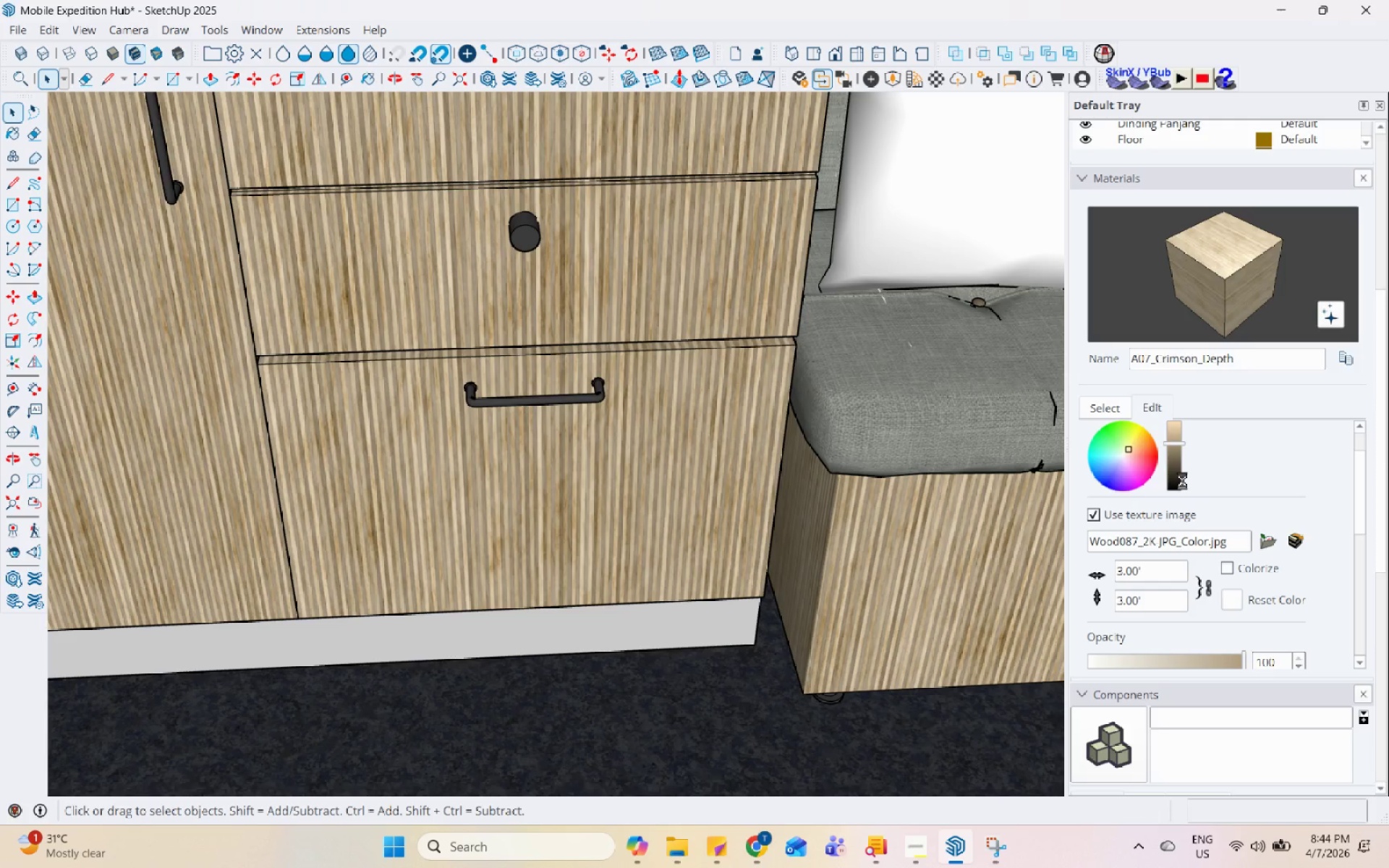 
scroll: coordinate [472, 509], scroll_direction: down, amount: 10.0
 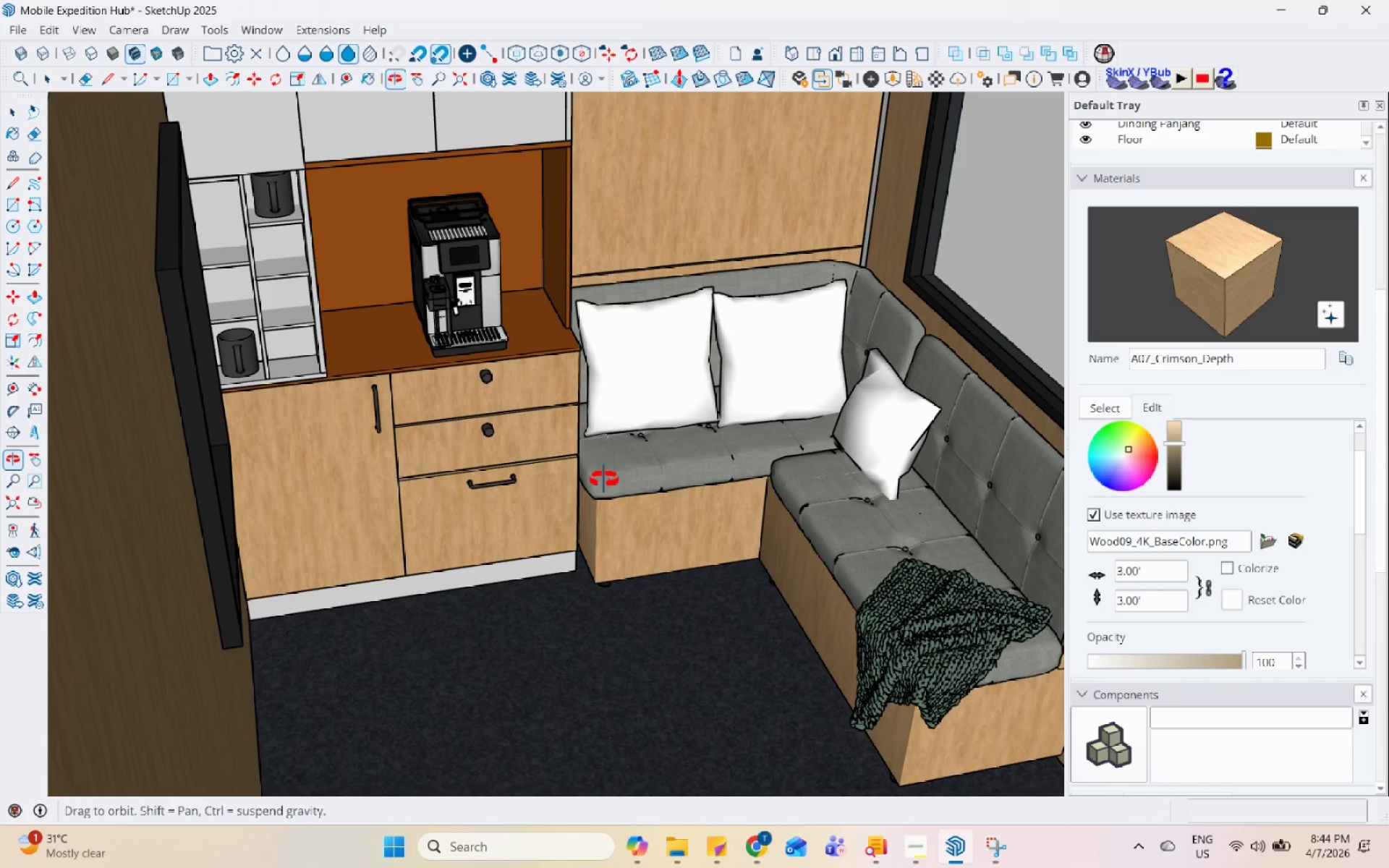 
scroll: coordinate [1116, 471], scroll_direction: up, amount: 1.0
 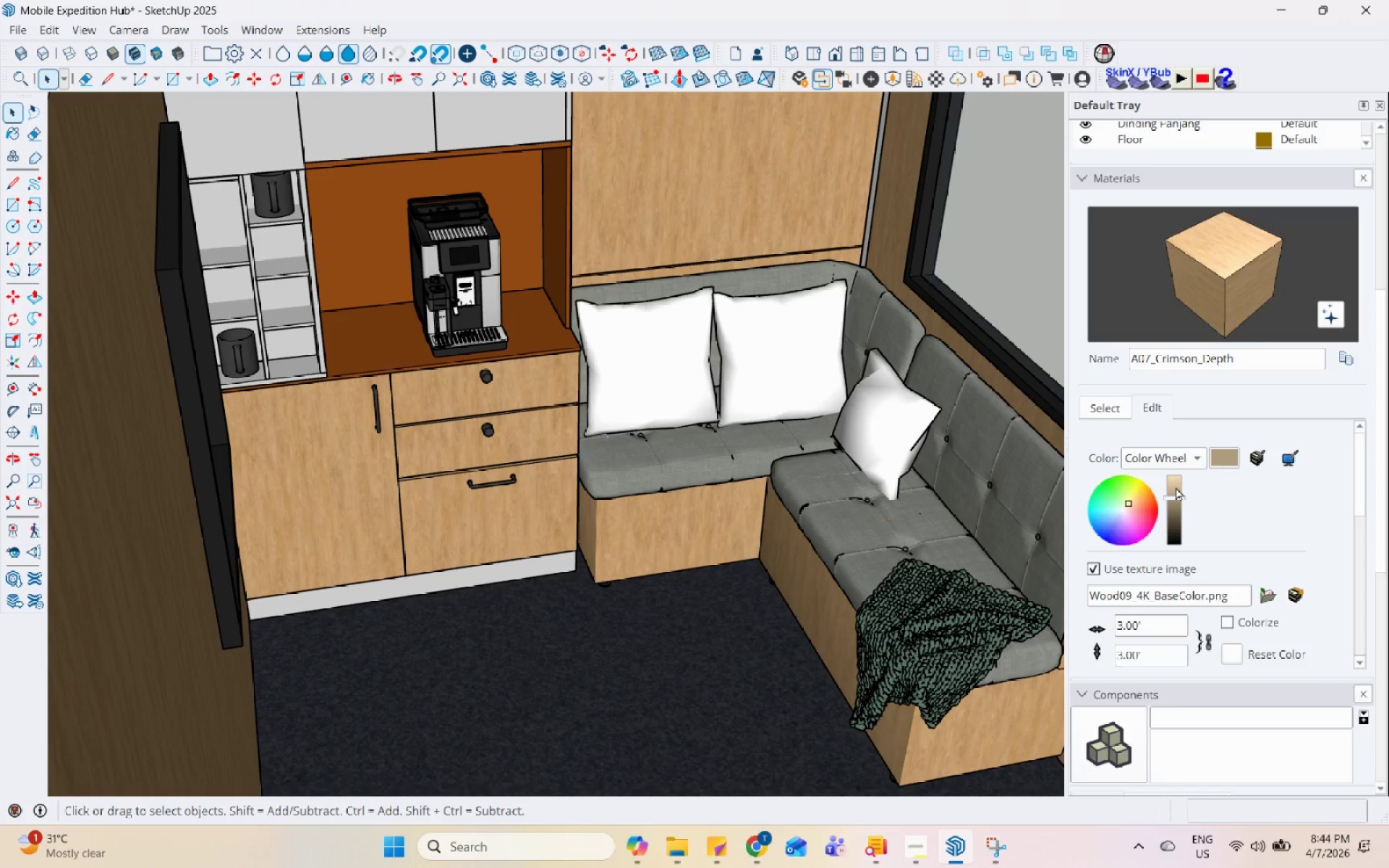 
left_click([1176, 487])
 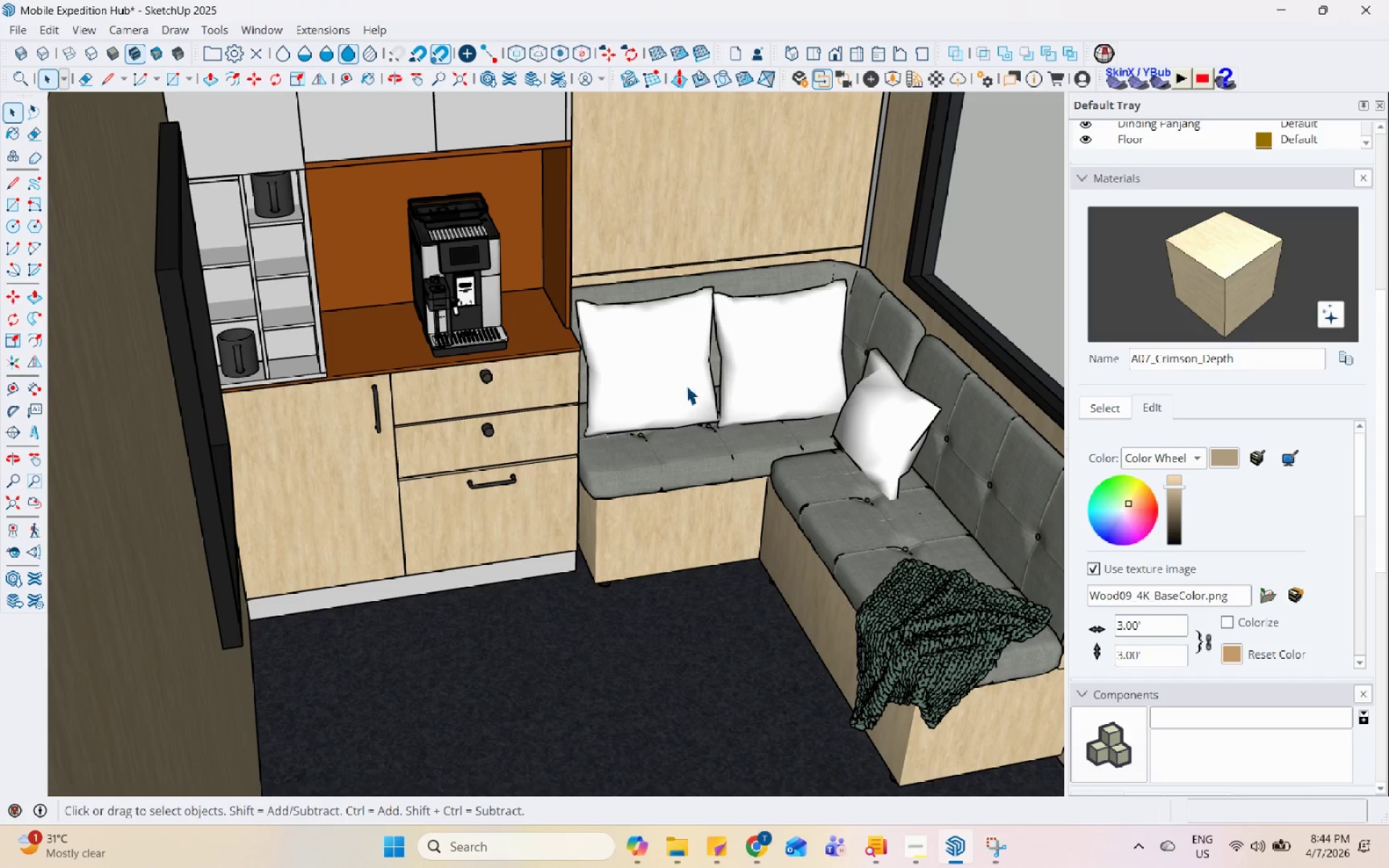 
scroll: coordinate [674, 427], scroll_direction: up, amount: 4.0
 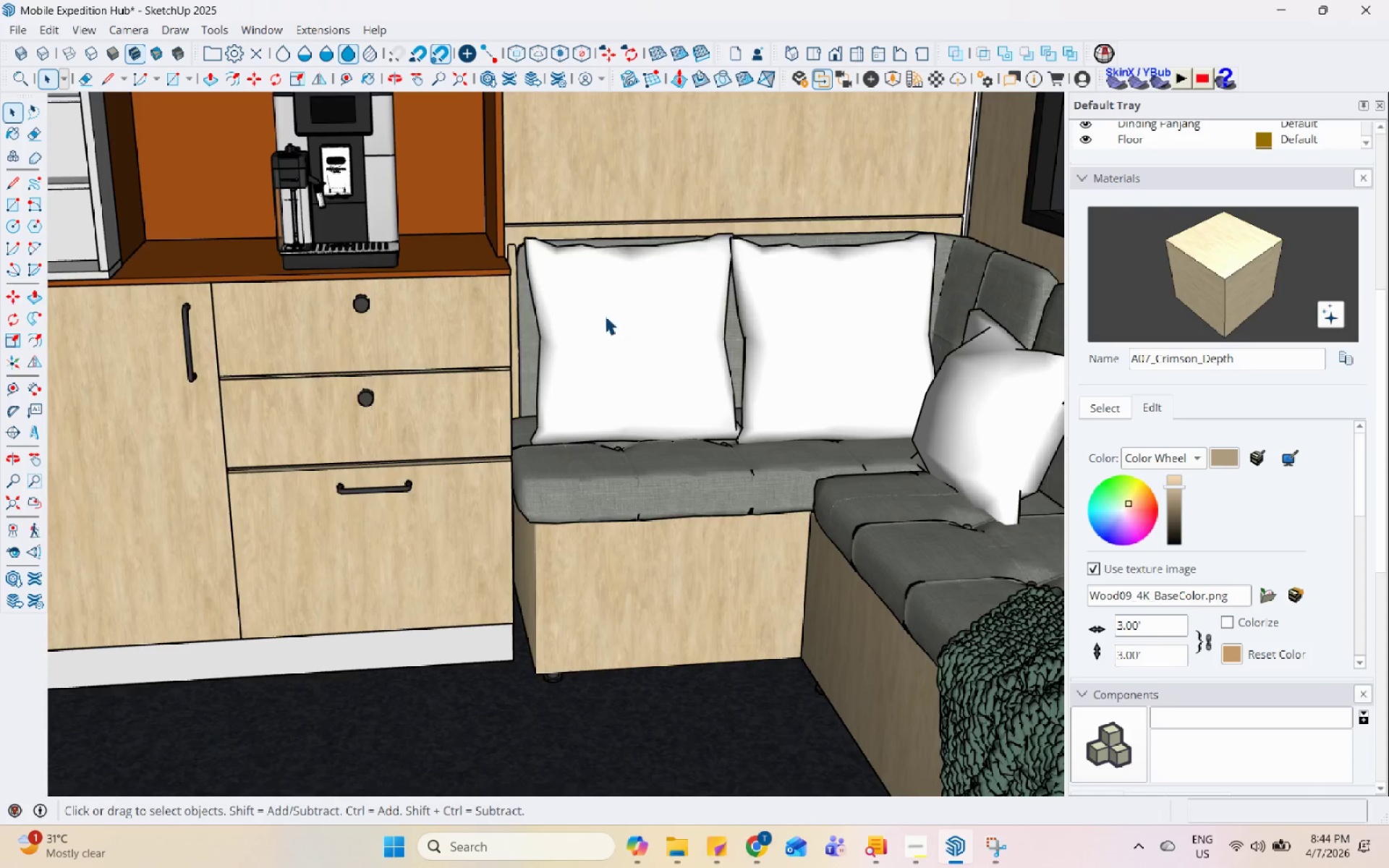 
scroll: coordinate [605, 479], scroll_direction: down, amount: 2.0
 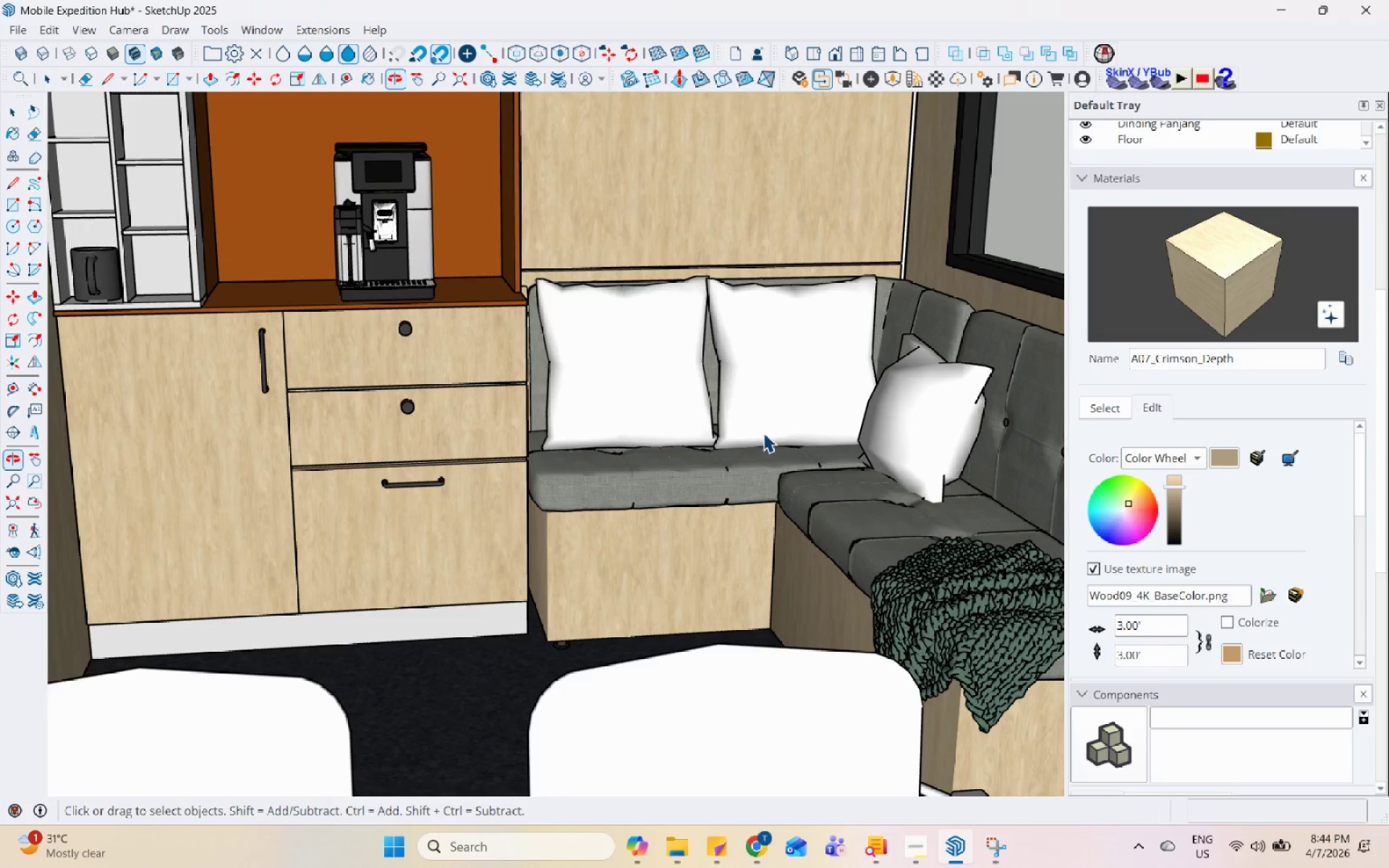 
scroll: coordinate [1137, 433], scroll_direction: up, amount: 1.0
 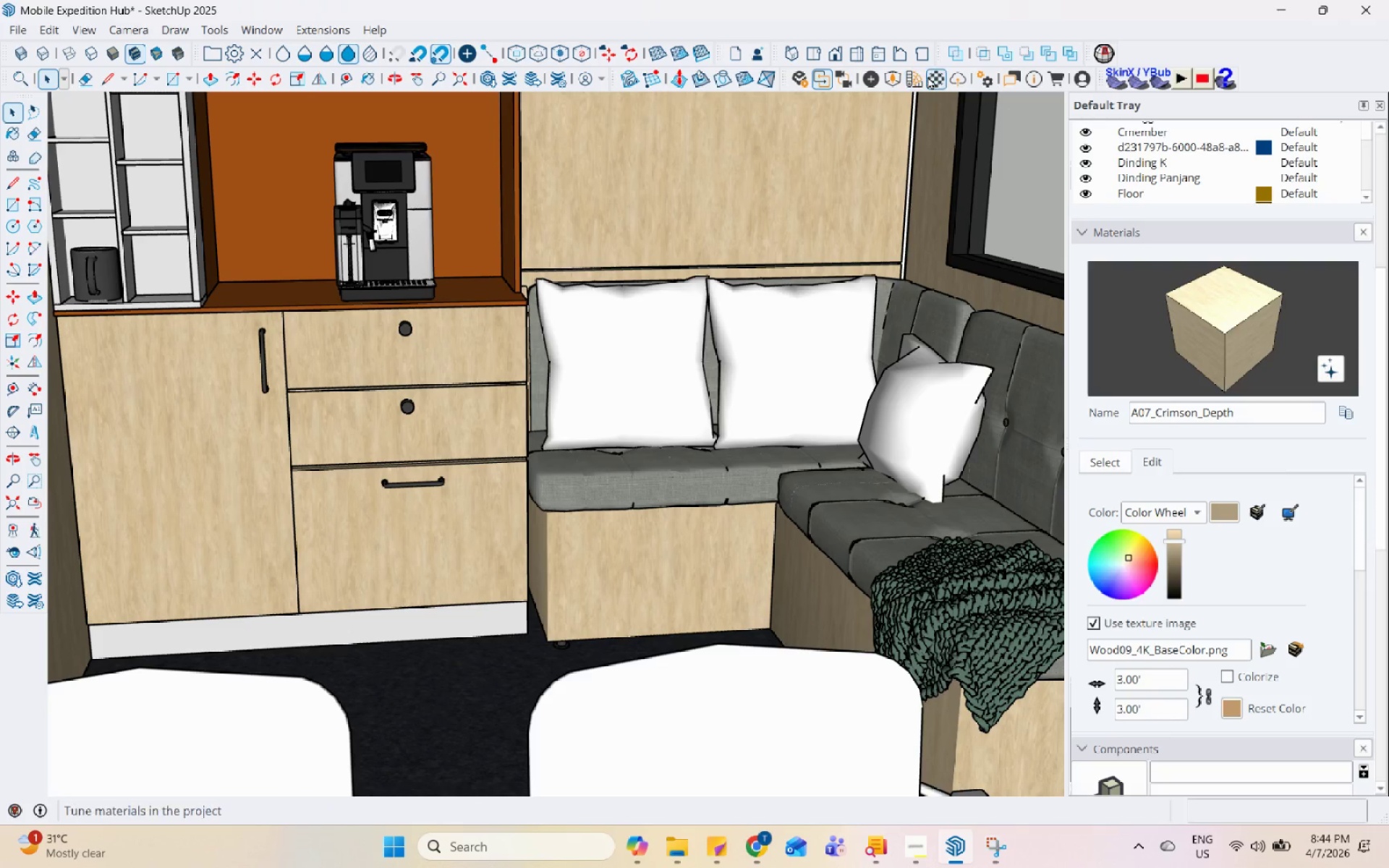 
left_click([927, 76])
 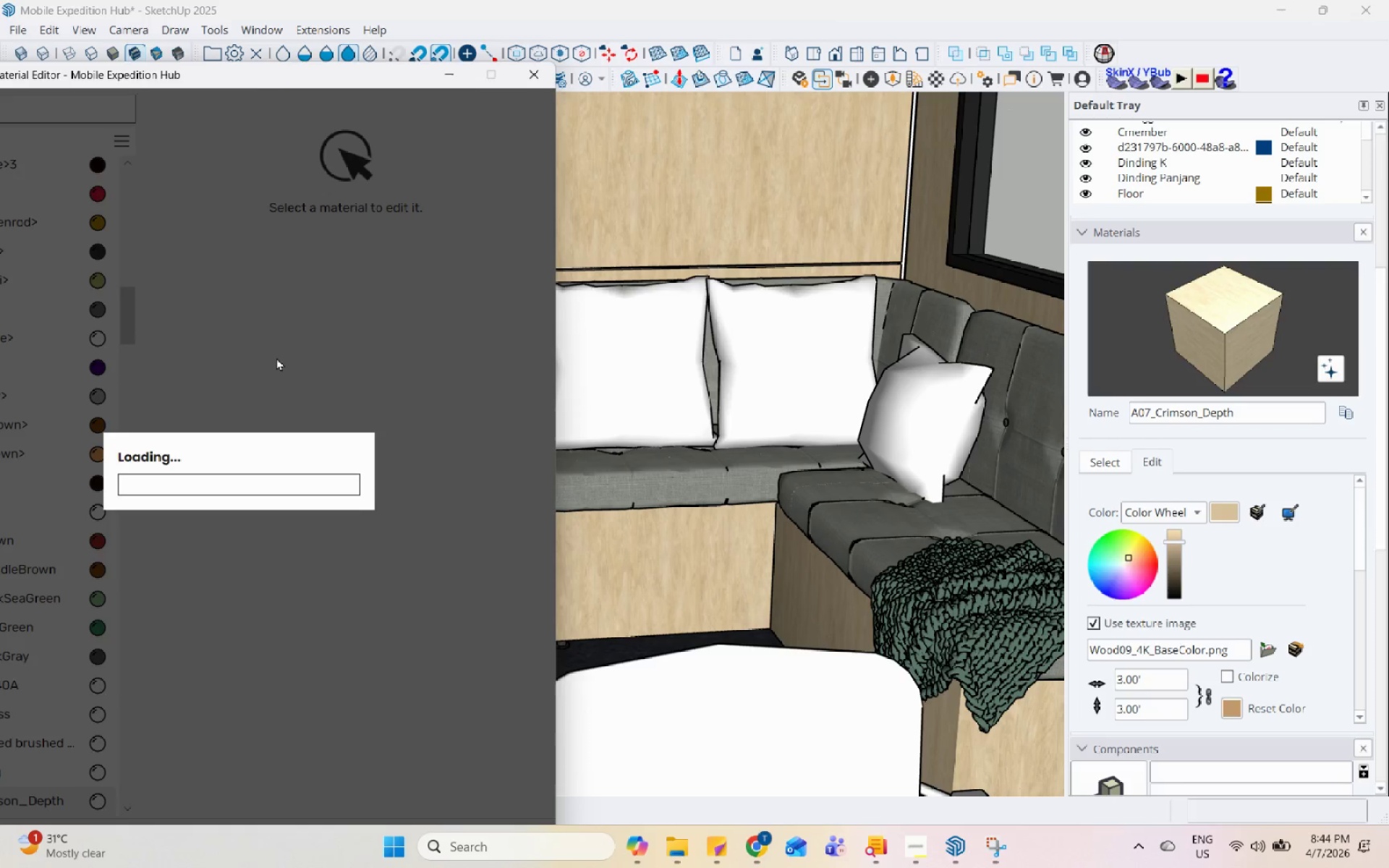 
left_click([273, 438])
 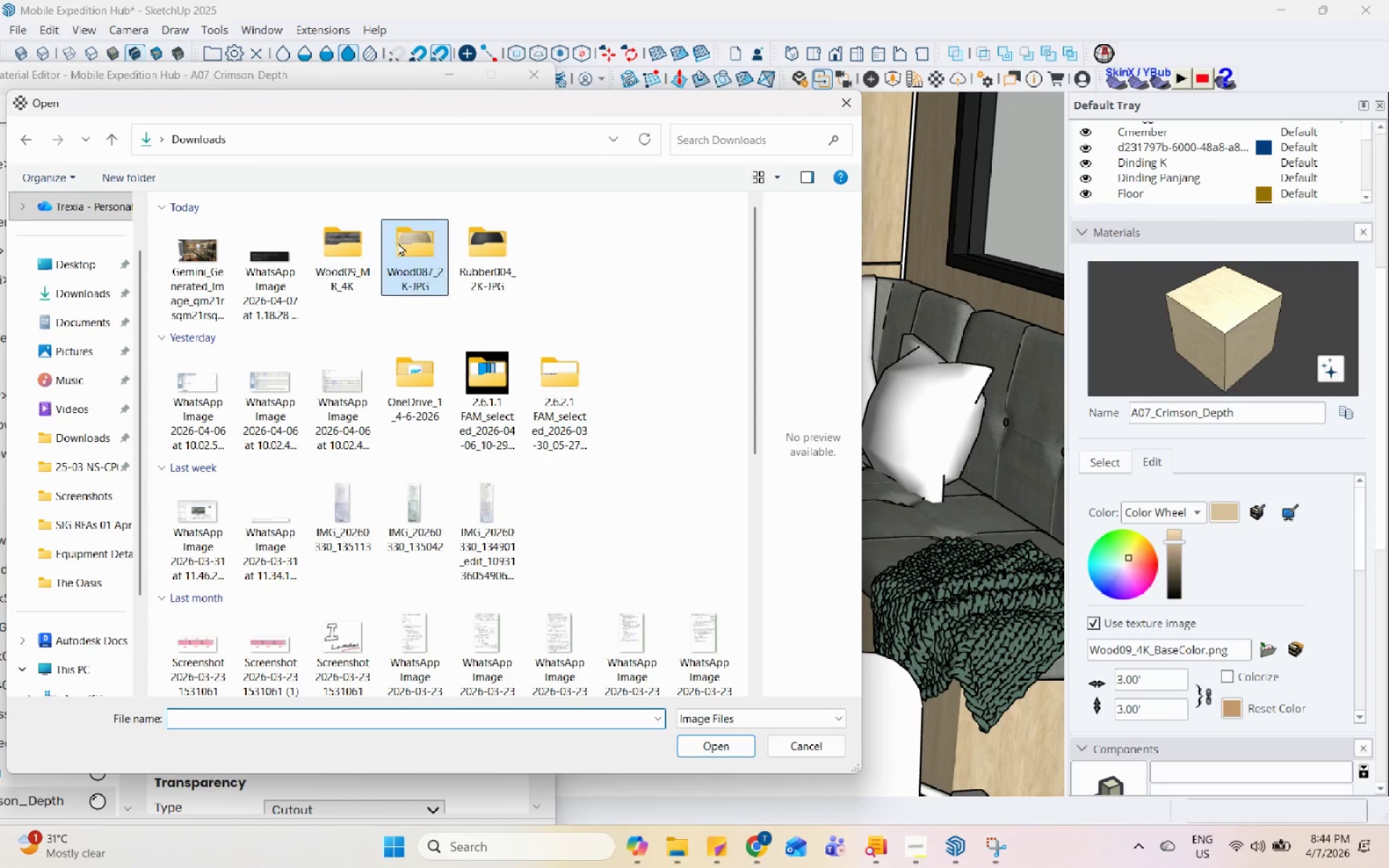 
double_click([345, 234])
 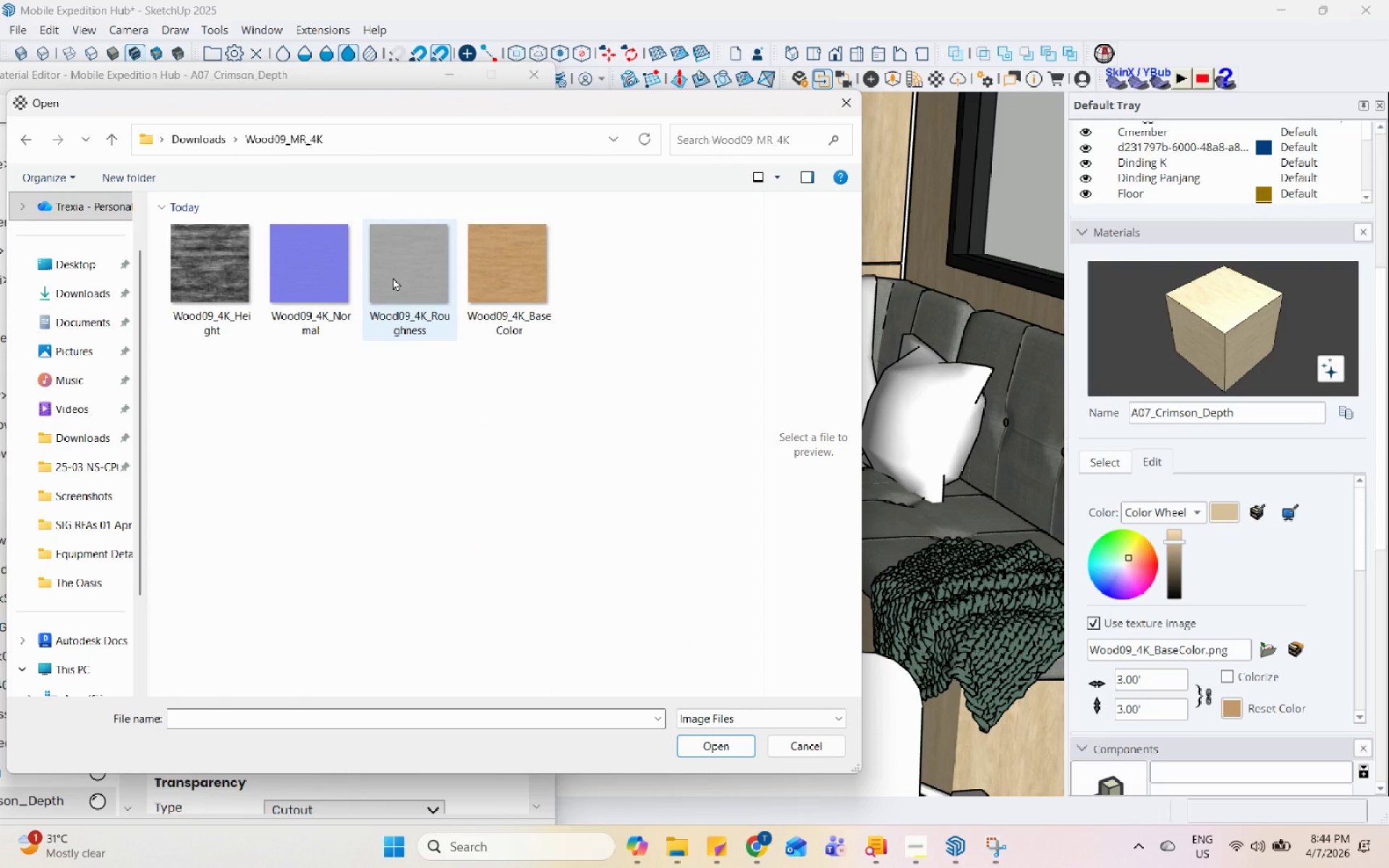 
left_click([343, 273])
 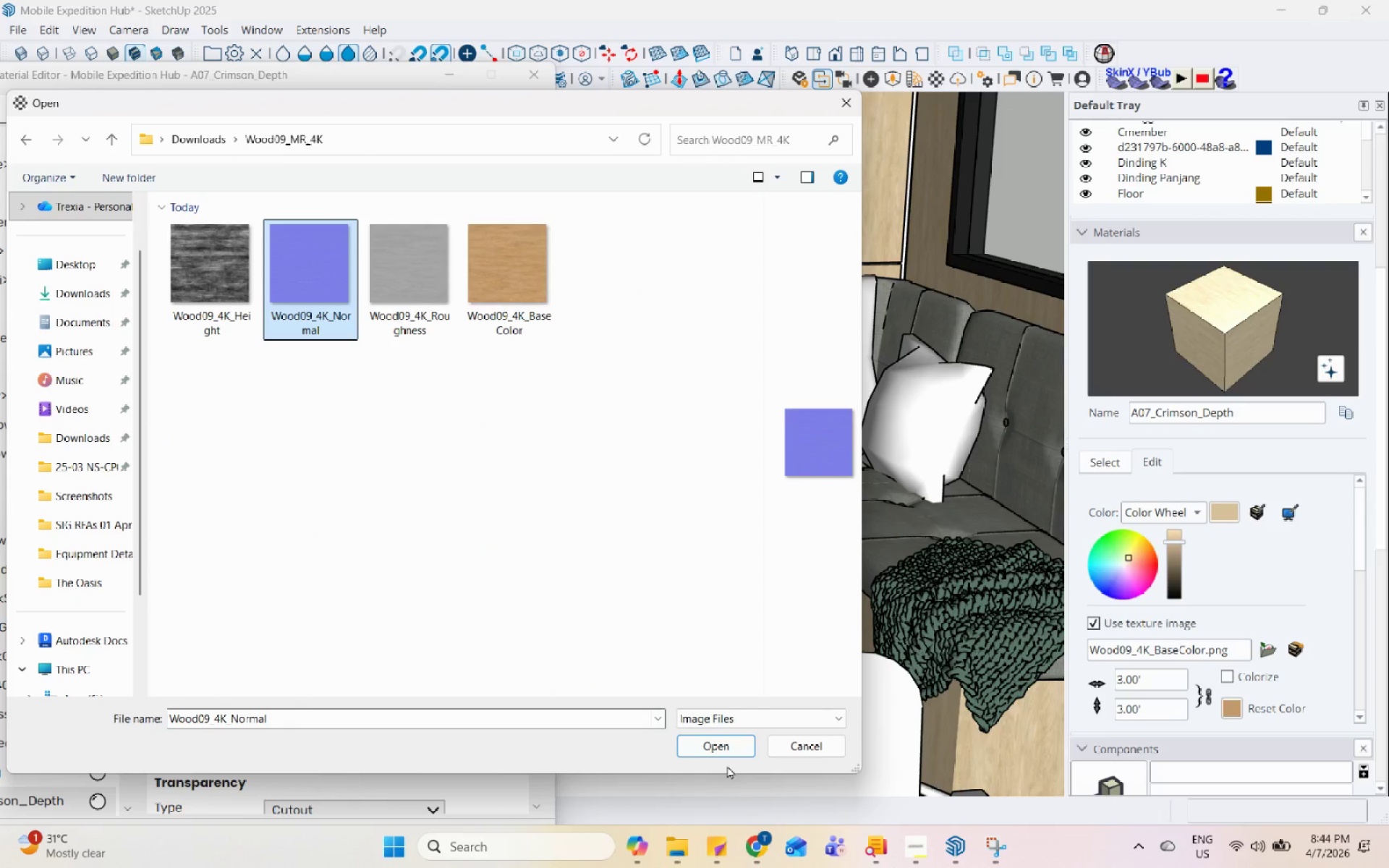 
left_click([731, 749])
 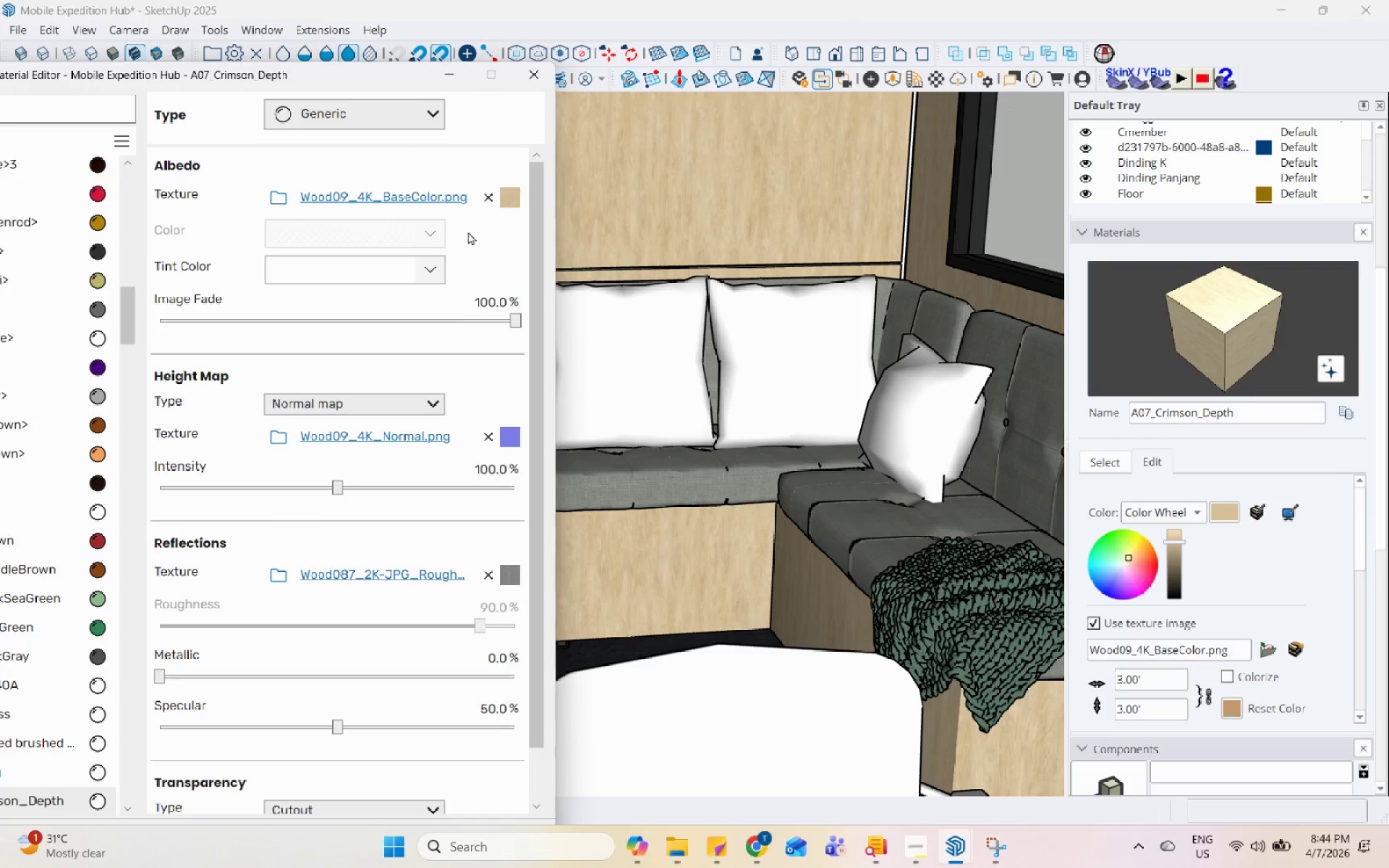 
left_click([285, 579])
 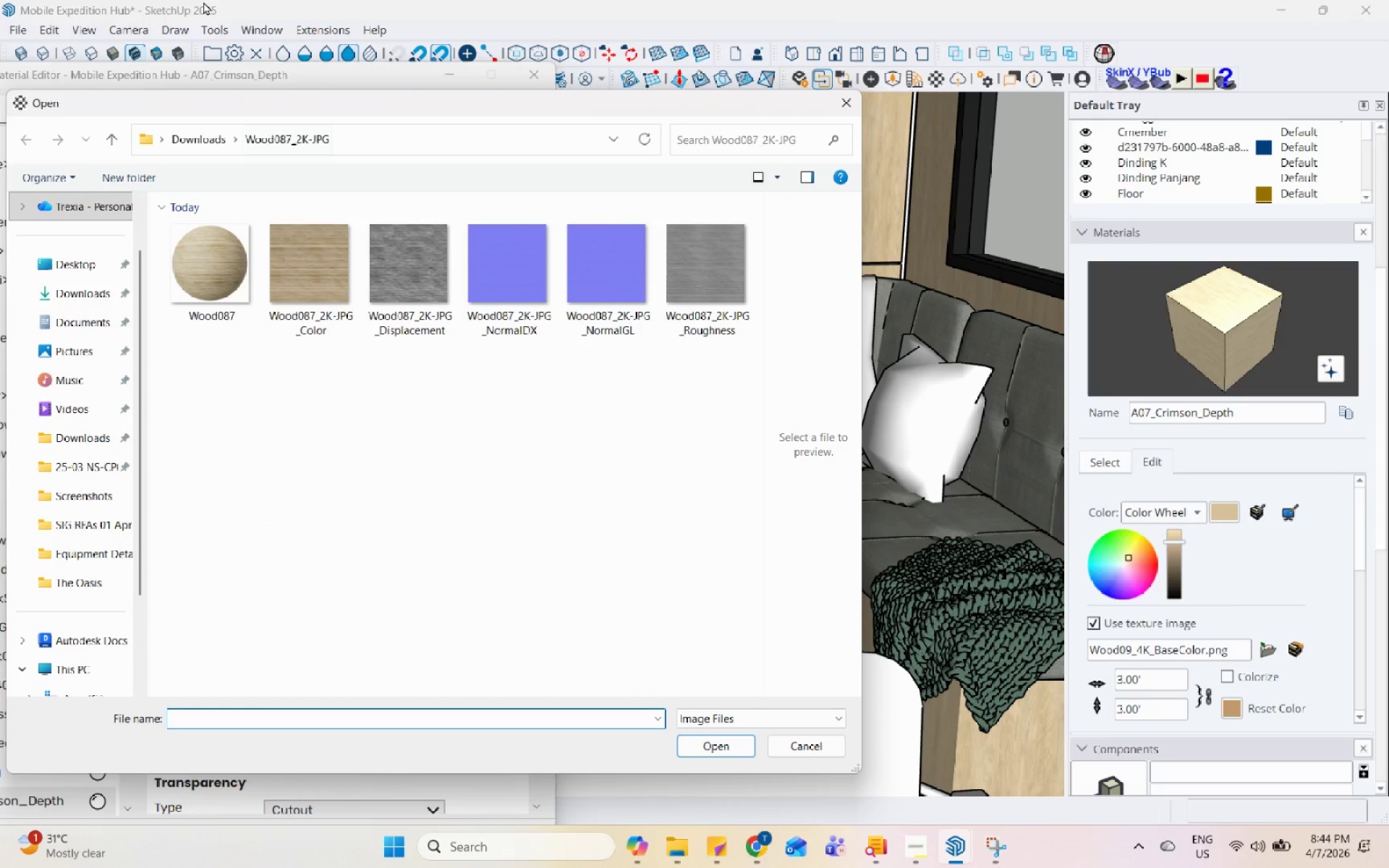 
left_click([211, 132])
 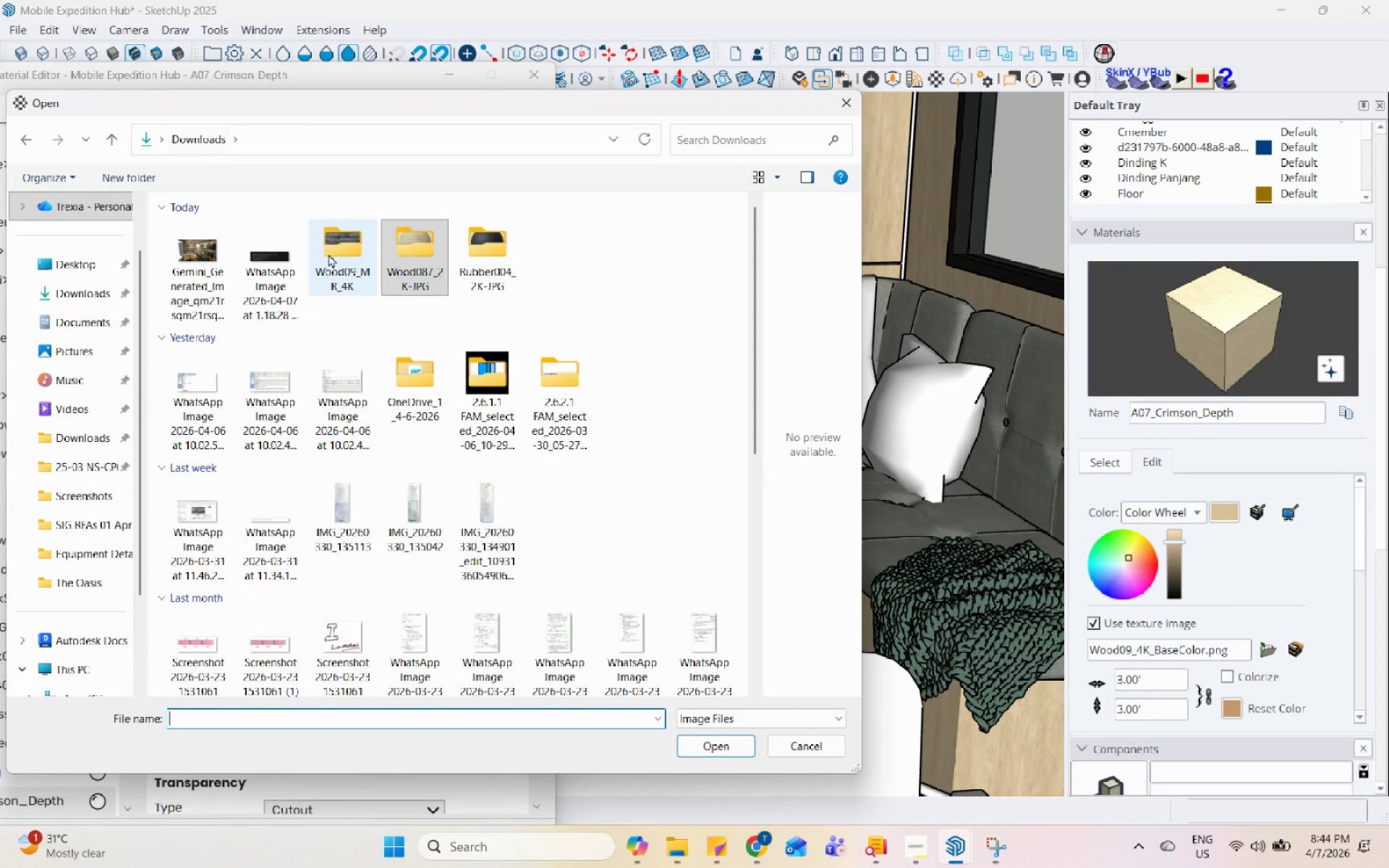 
double_click([337, 252])
 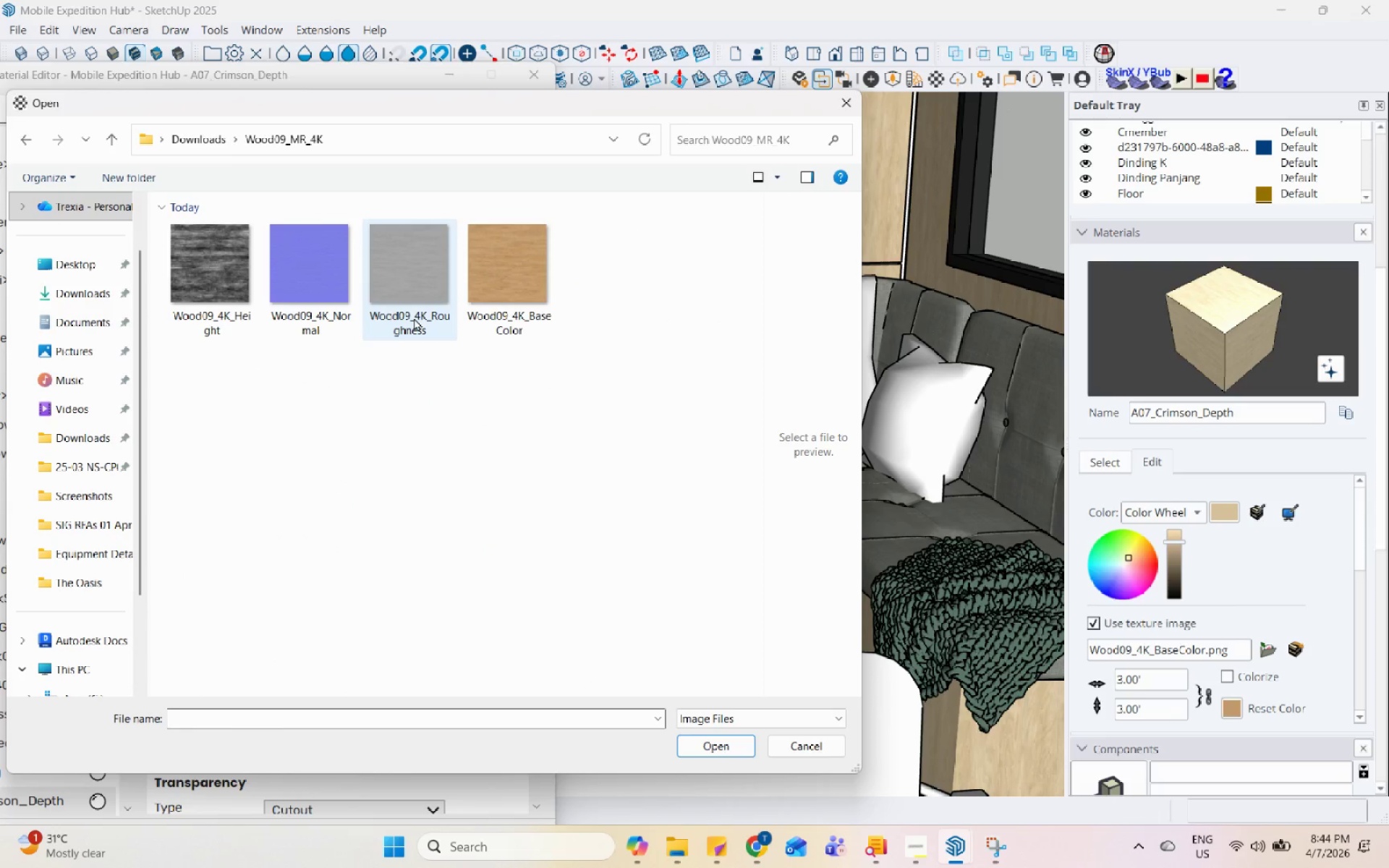 
left_click([417, 314])
 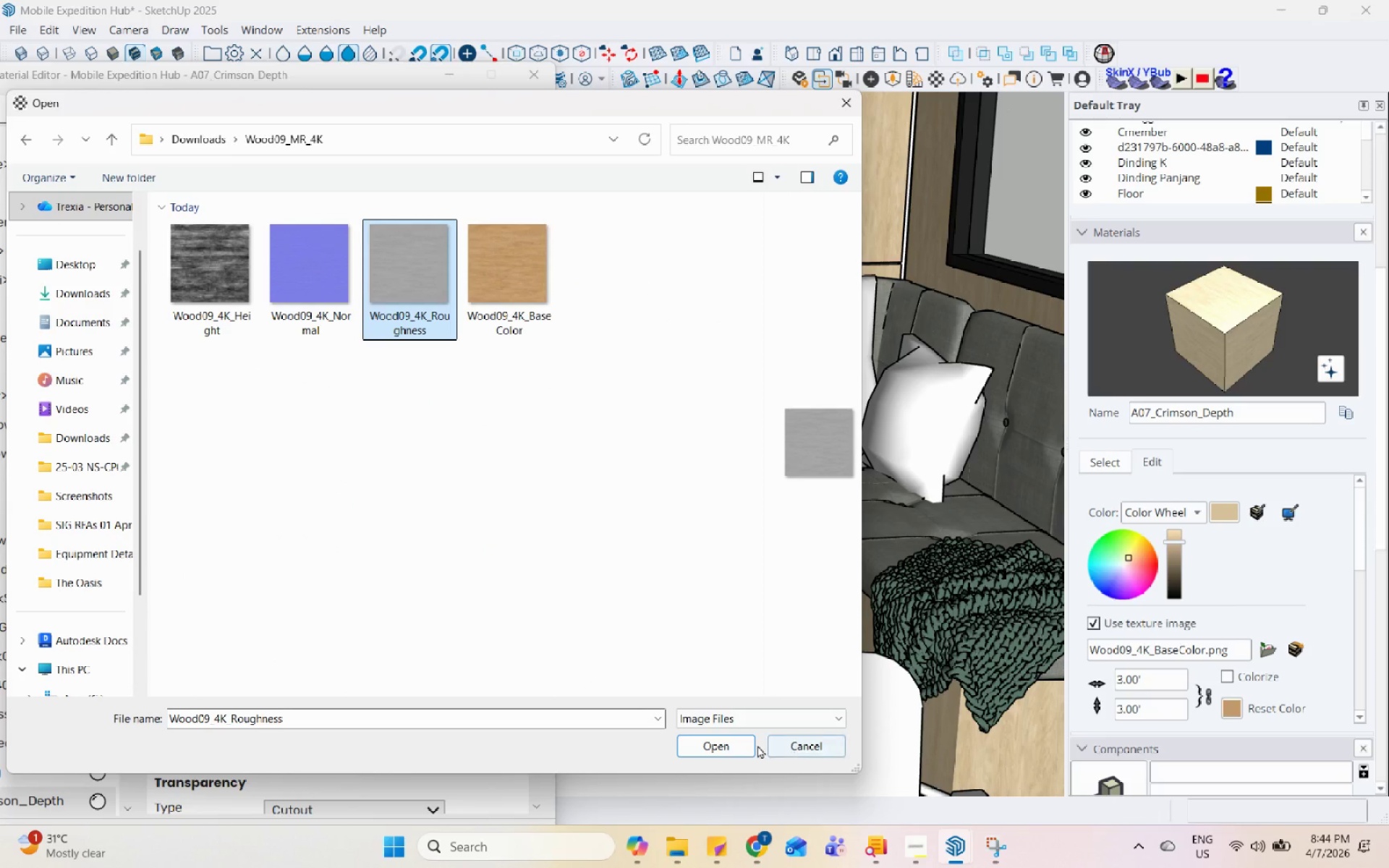 
left_click([726, 741])
 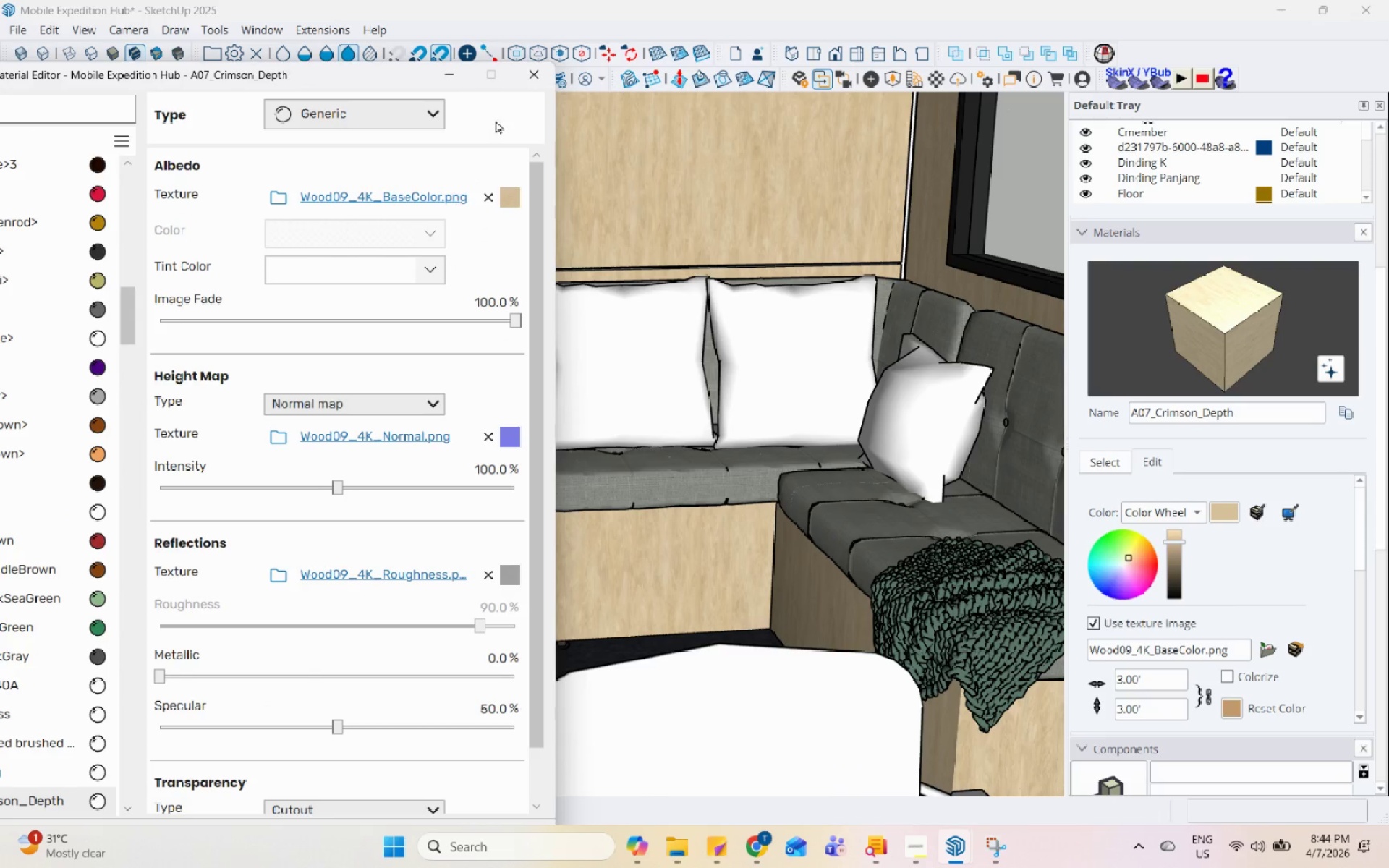 
left_click([531, 75])
 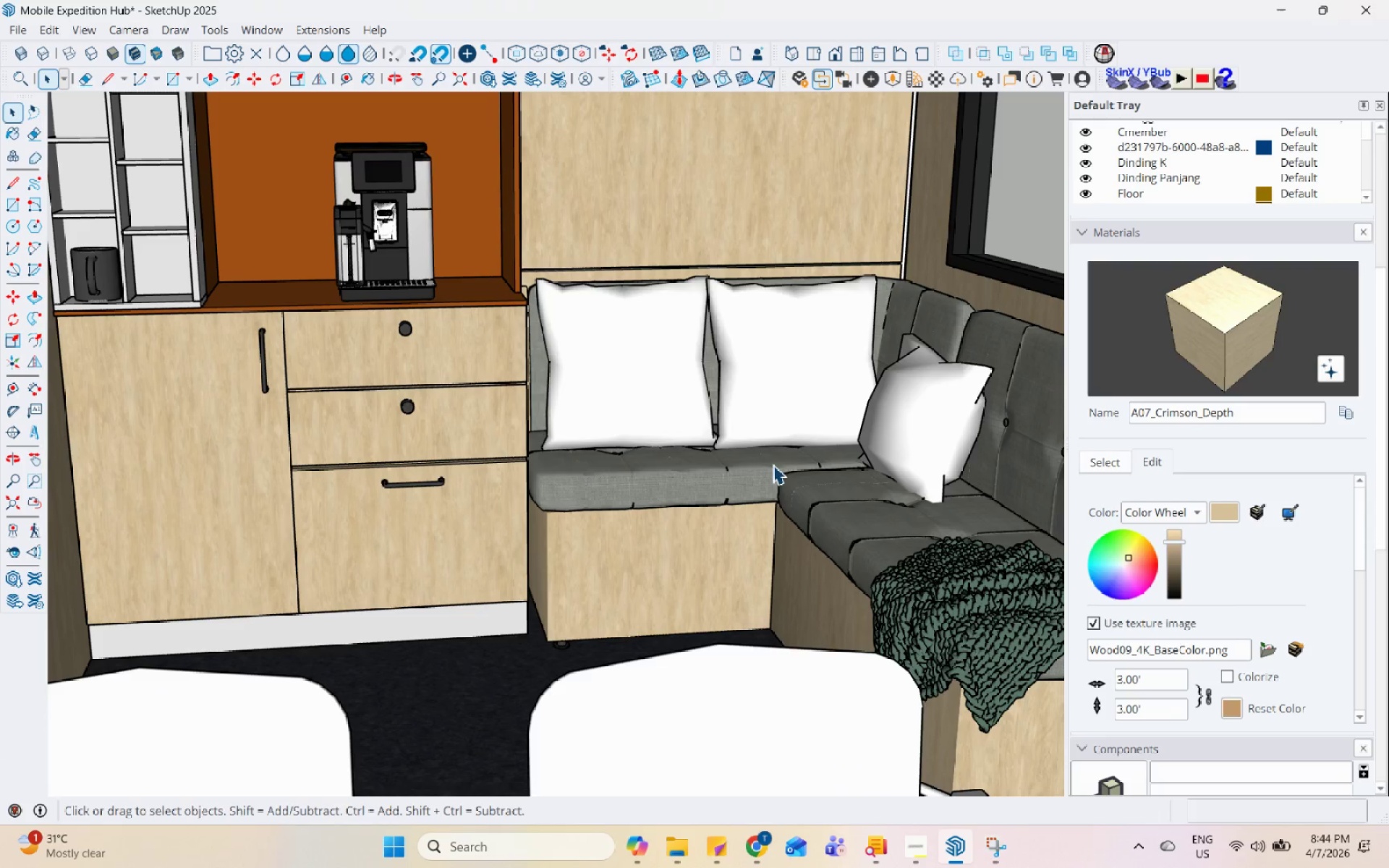 
scroll: coordinate [598, 620], scroll_direction: down, amount: 11.0
 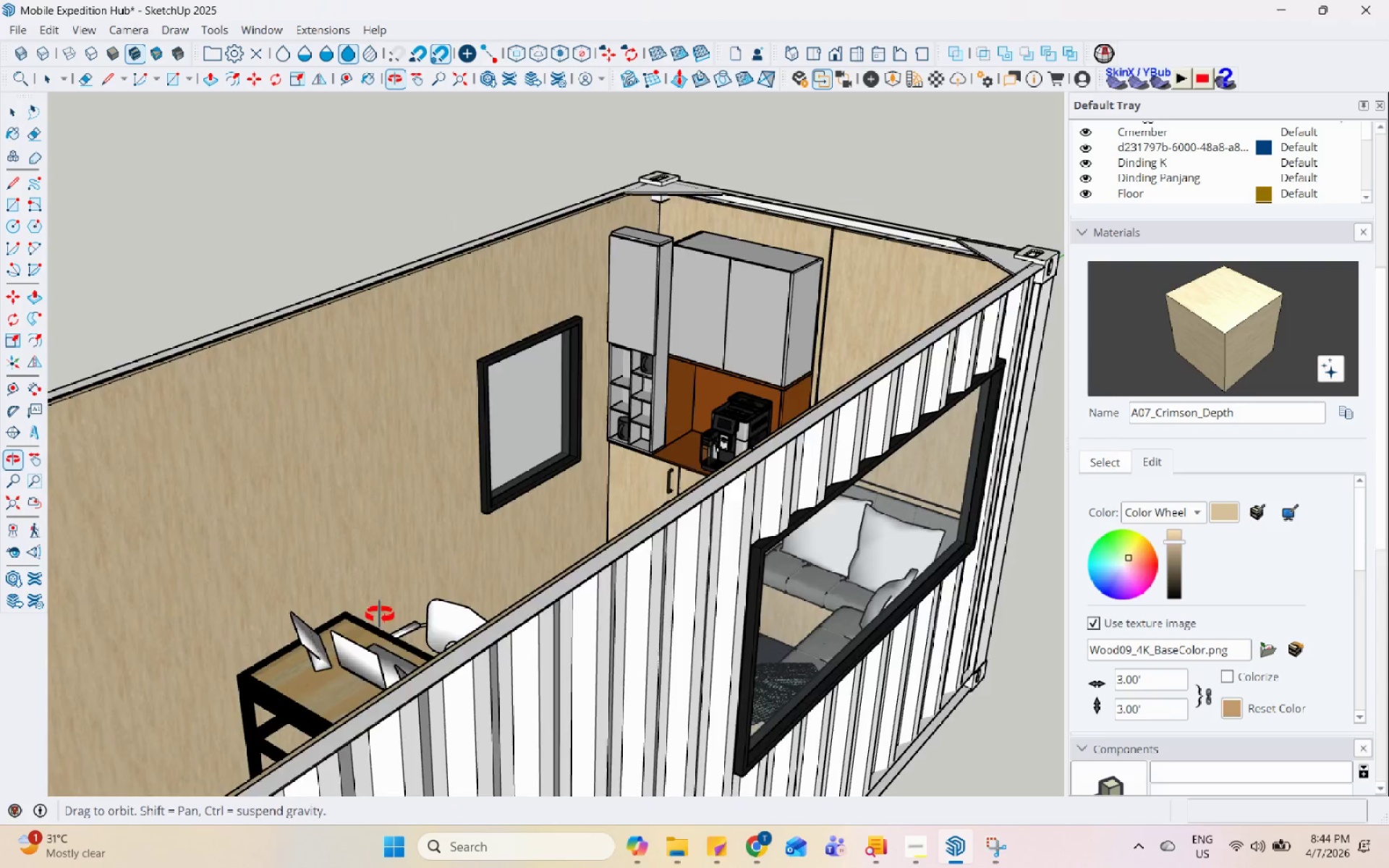 
double_click([587, 703])
 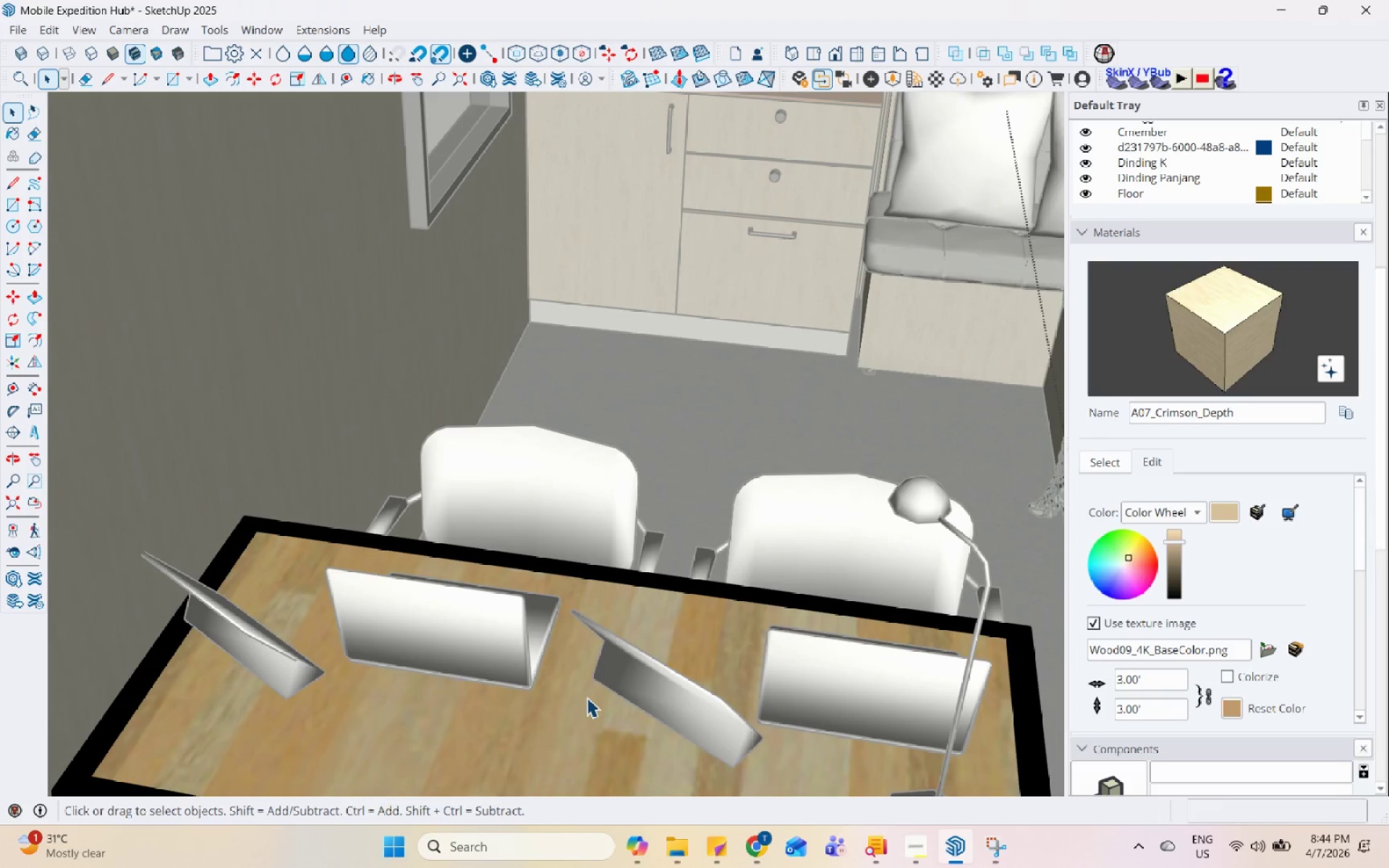 
triple_click([587, 696])
 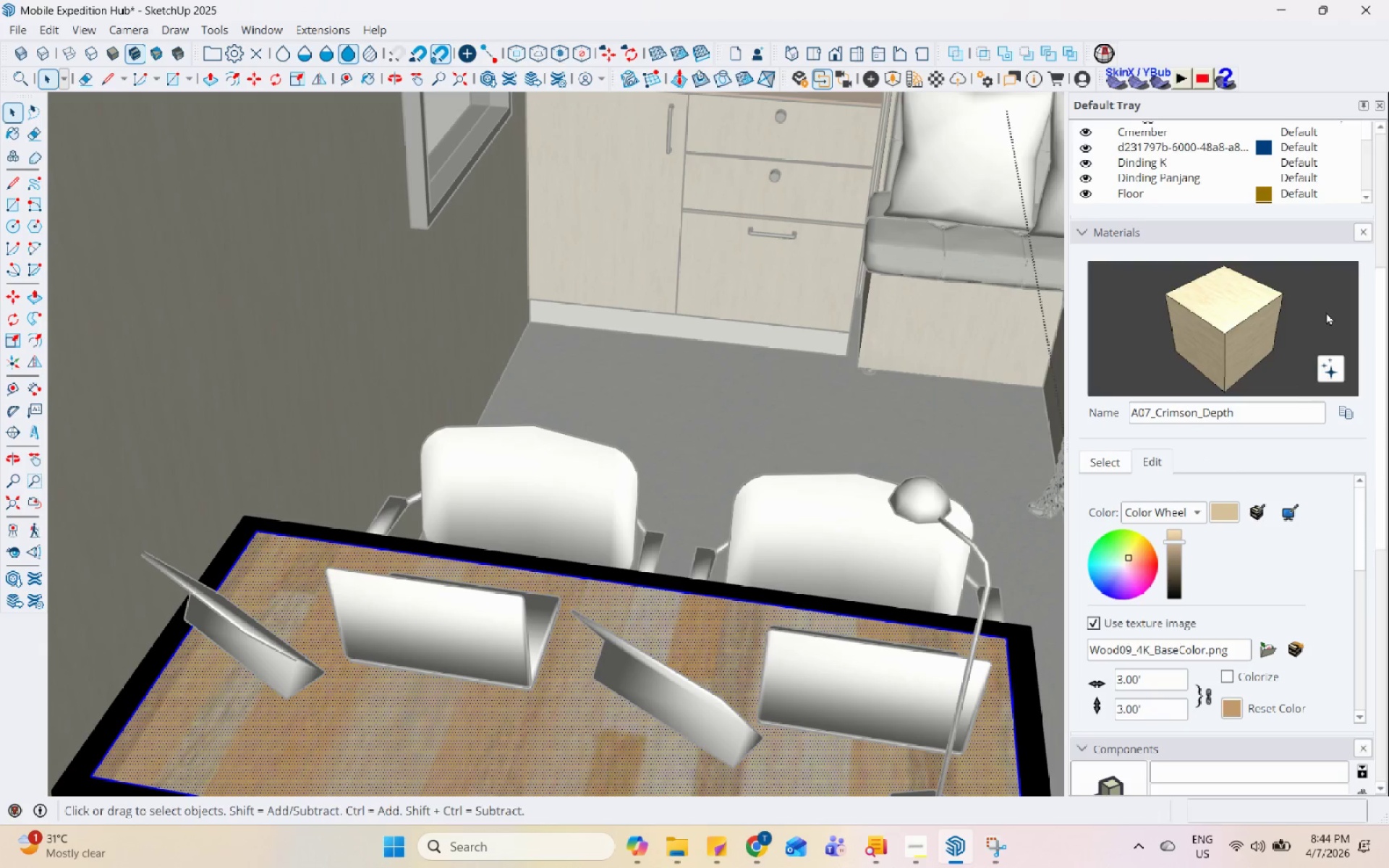 
scroll: coordinate [587, 704], scroll_direction: up, amount: 6.0
 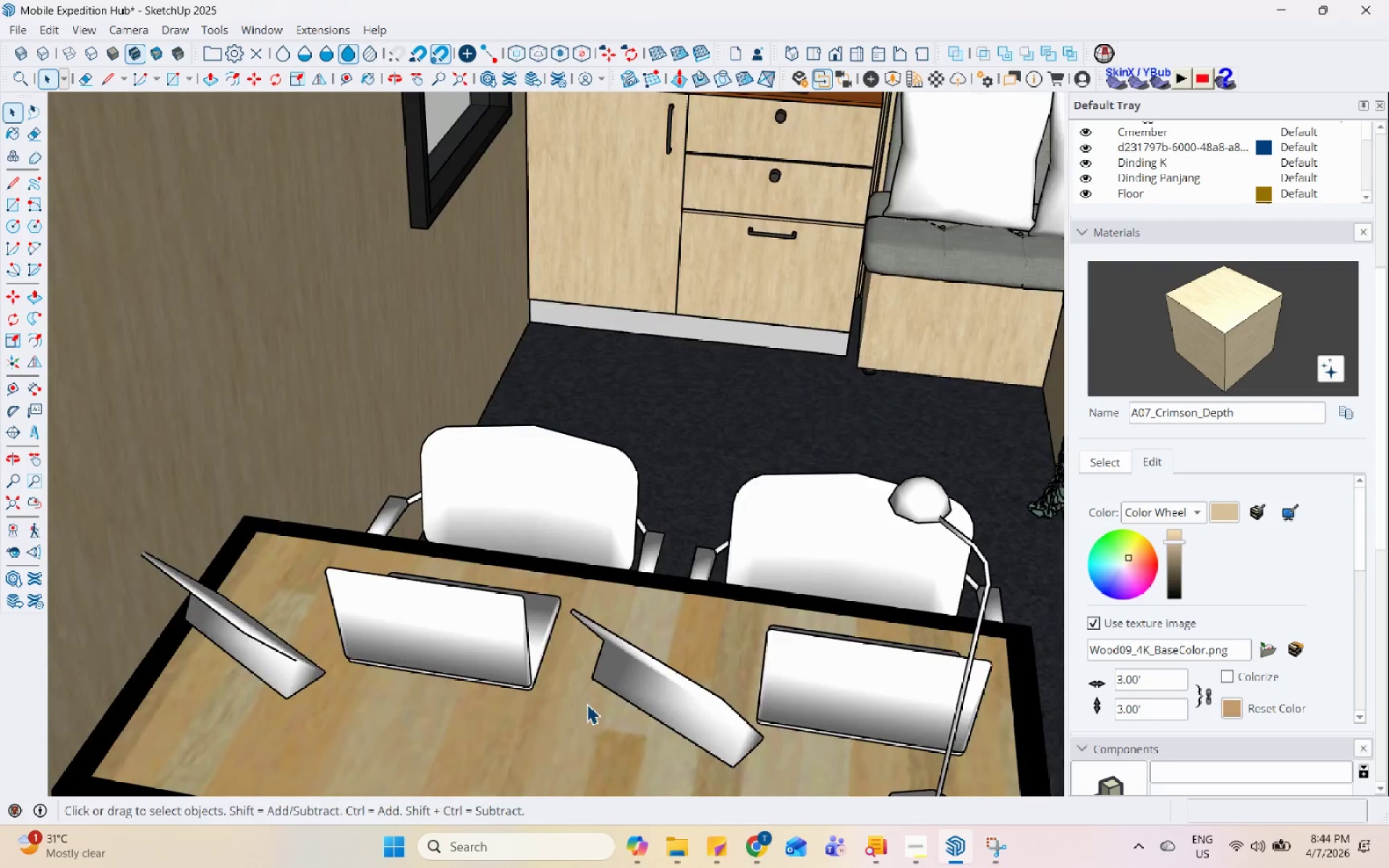 
left_click([1259, 292])
 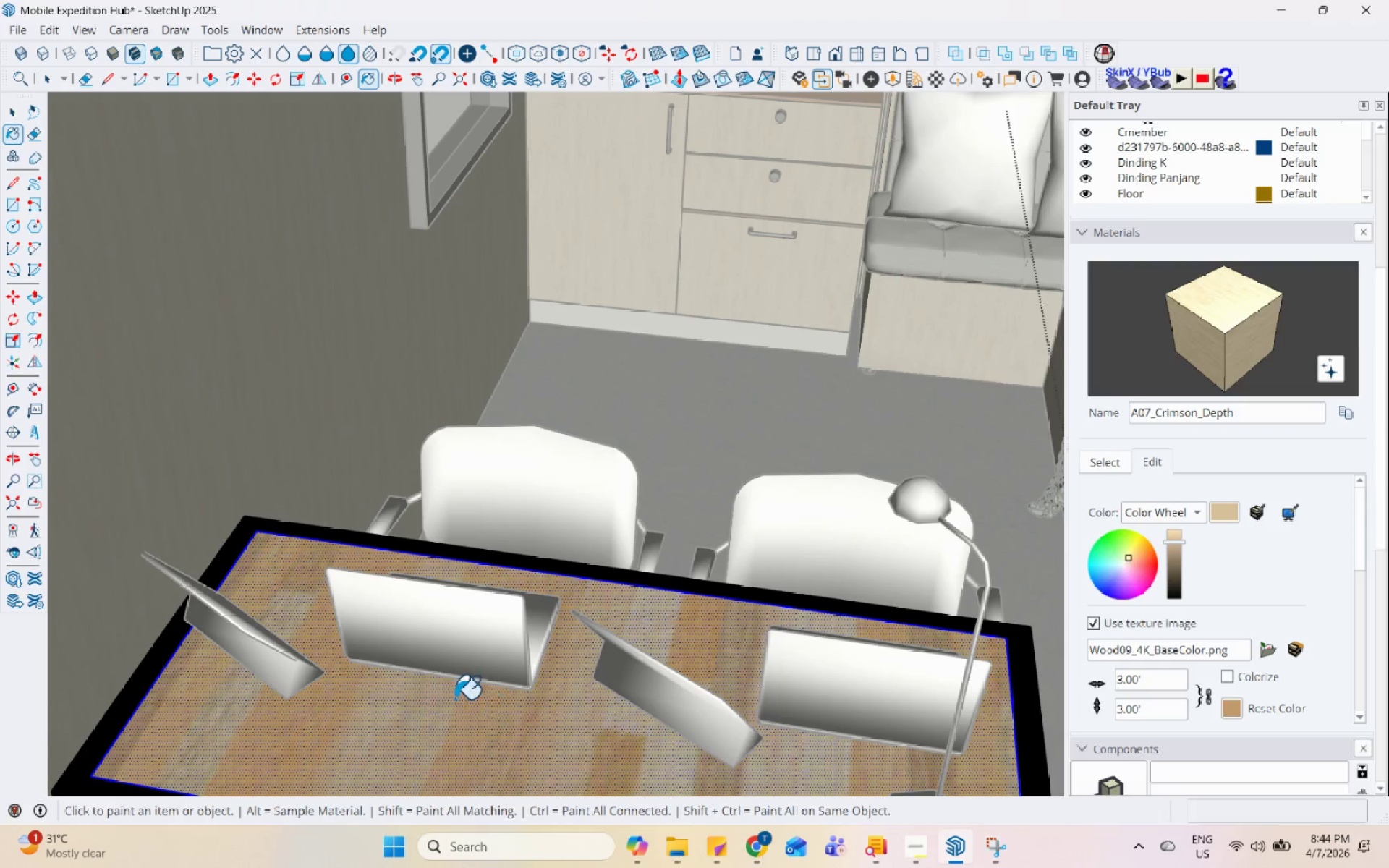 
left_click([460, 698])
 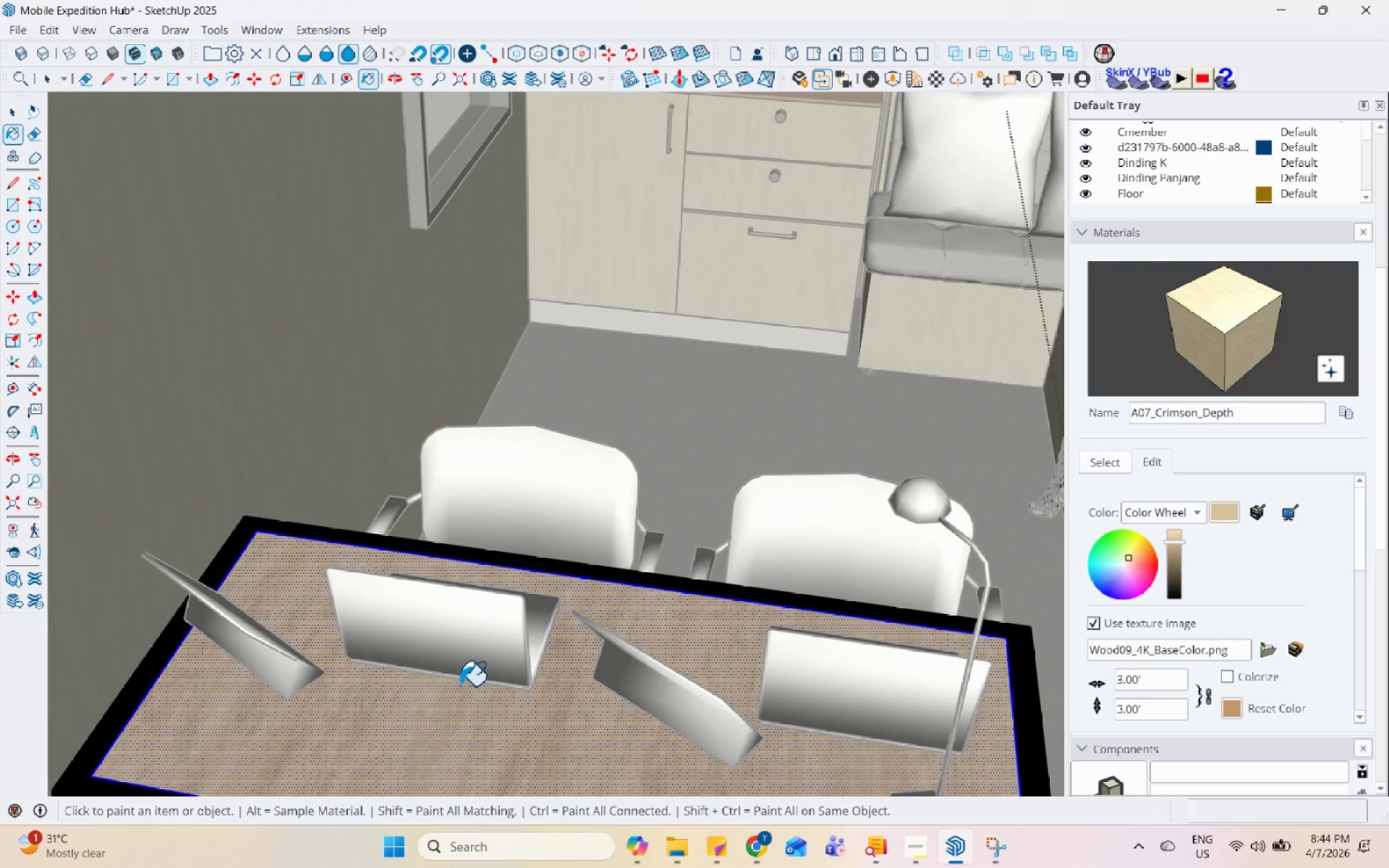 
scroll: coordinate [459, 648], scroll_direction: down, amount: 5.0
 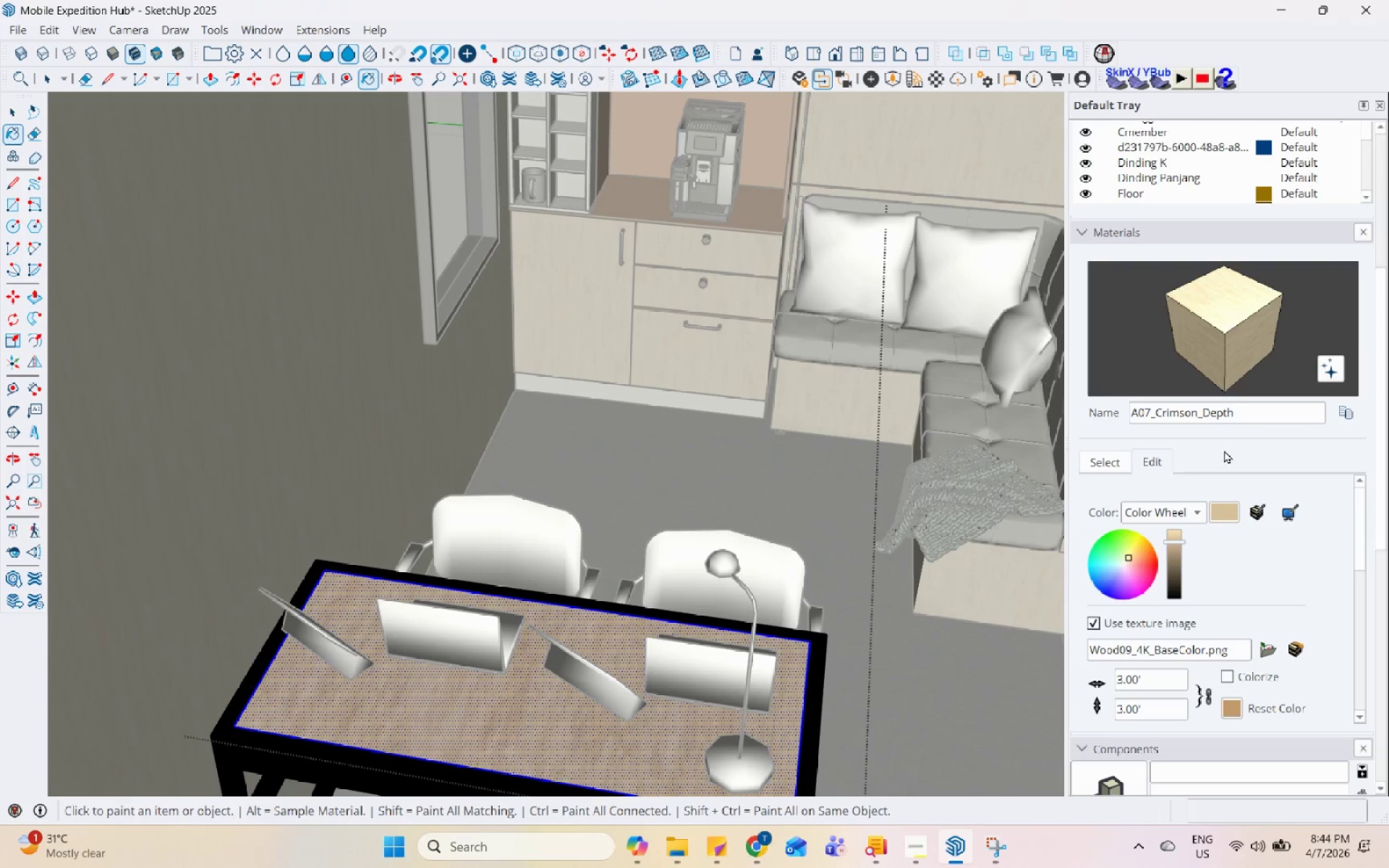 
left_click_drag(start_coordinate=[1252, 414], to_coordinate=[1100, 387])
 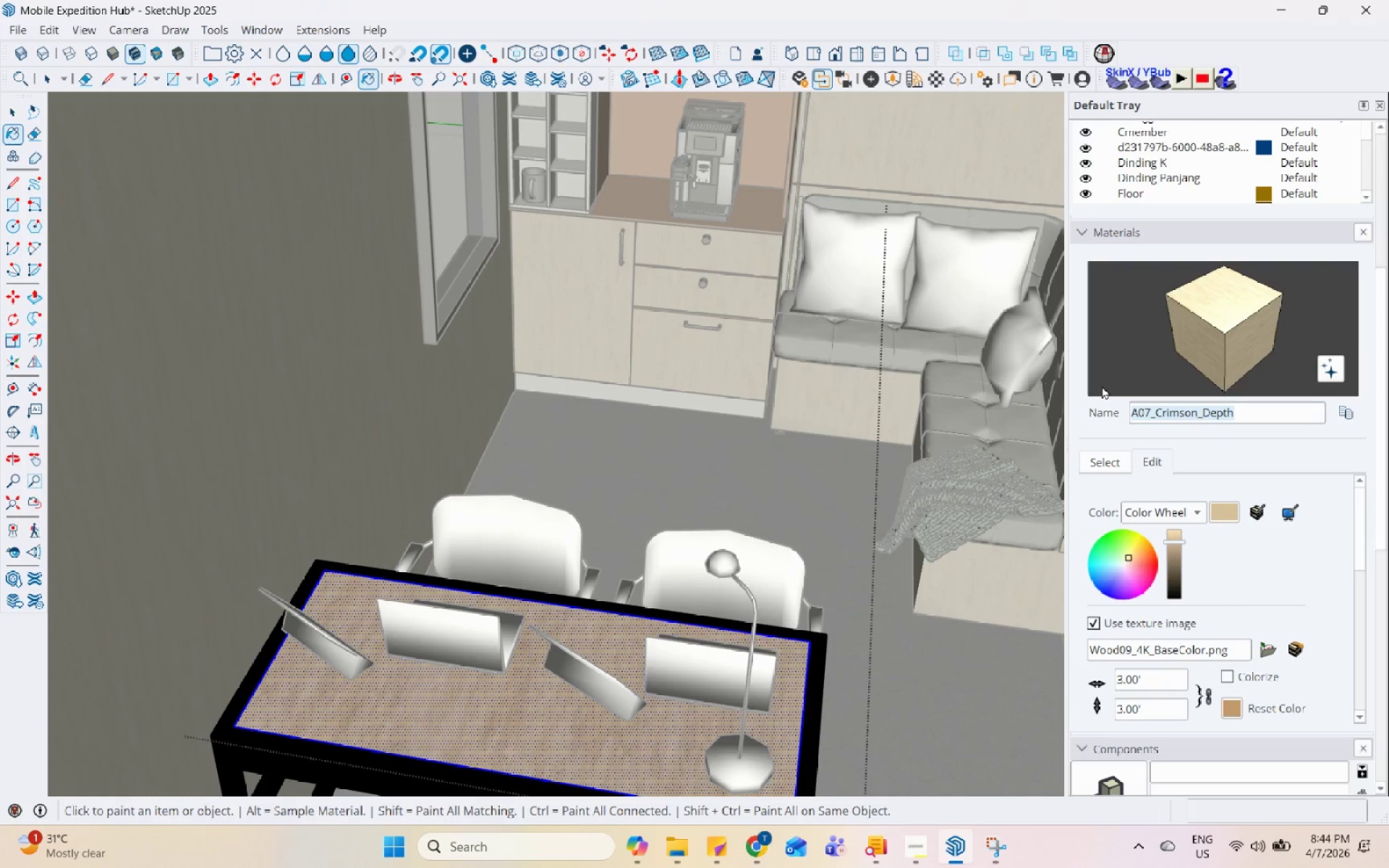 
type(Plywood)
 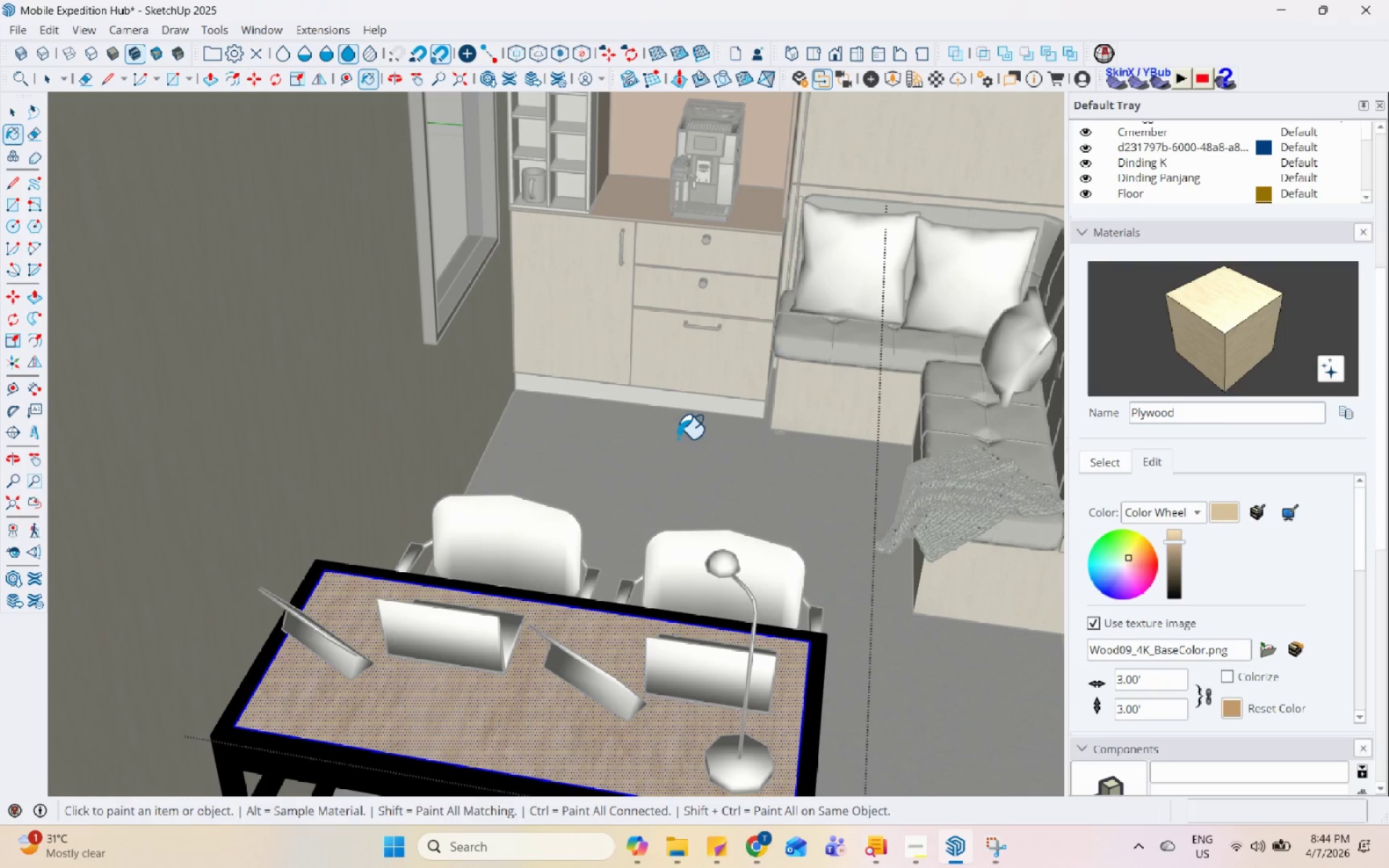 
key(Space)
 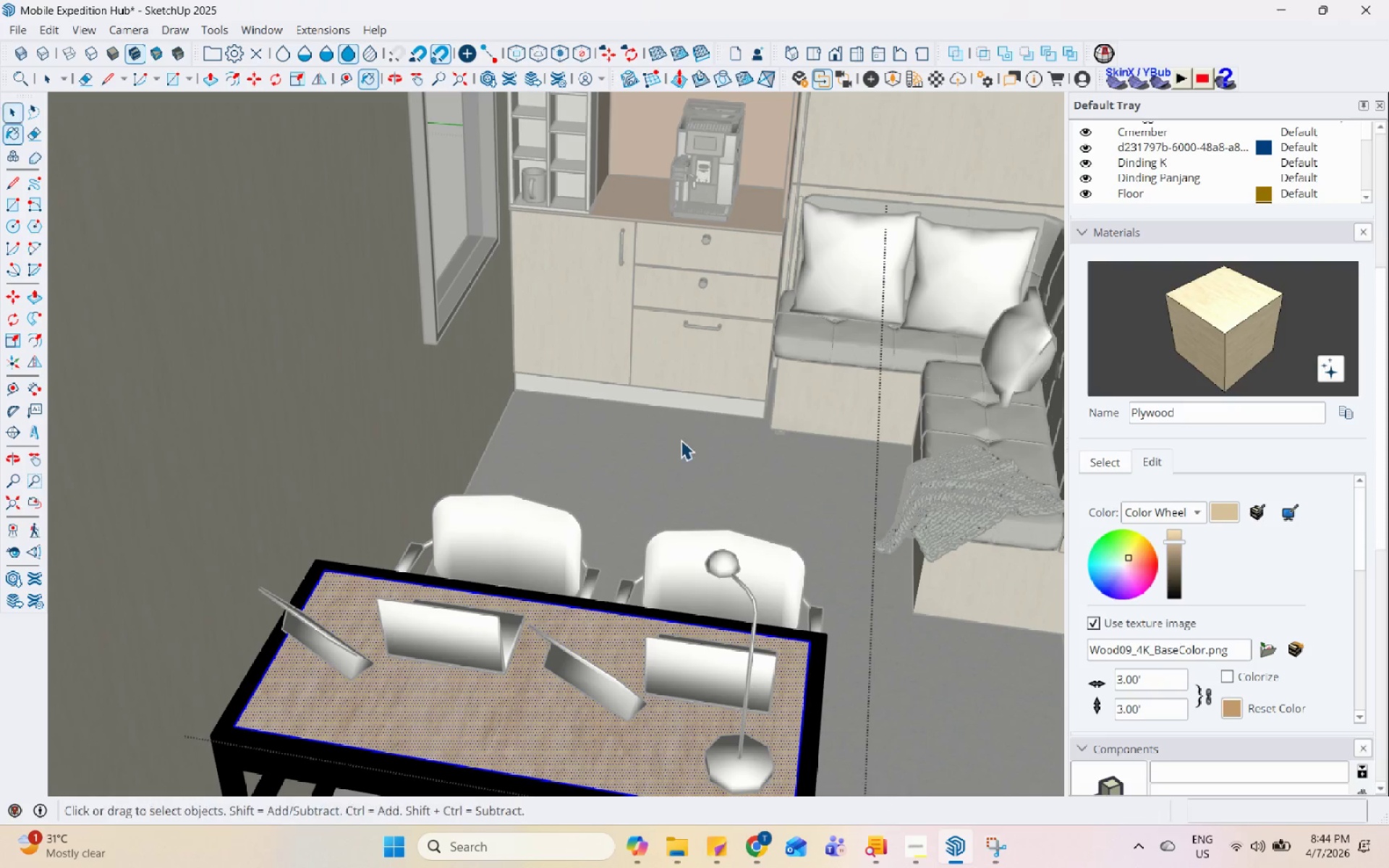 
key(Escape)
 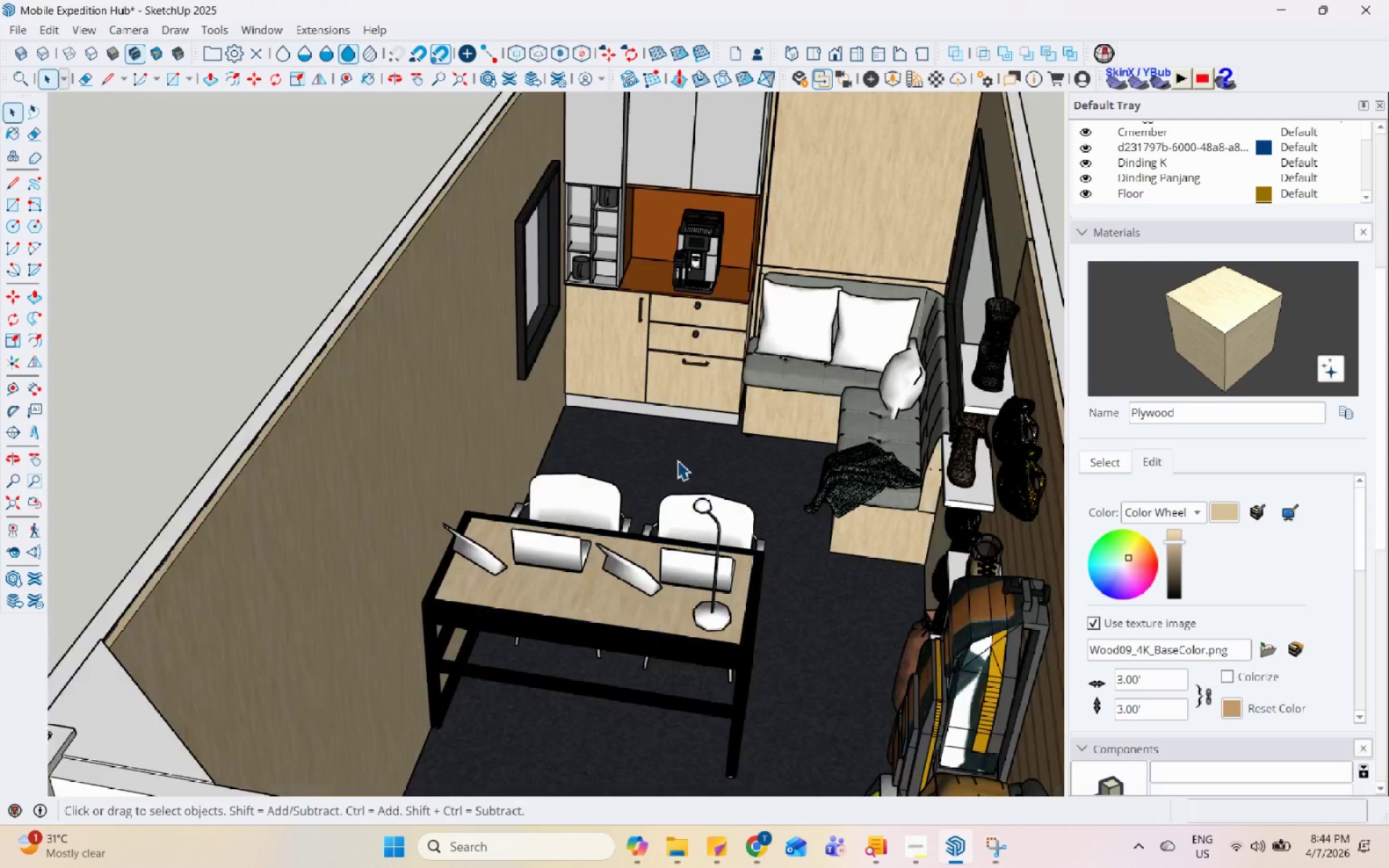 
key(Escape)
 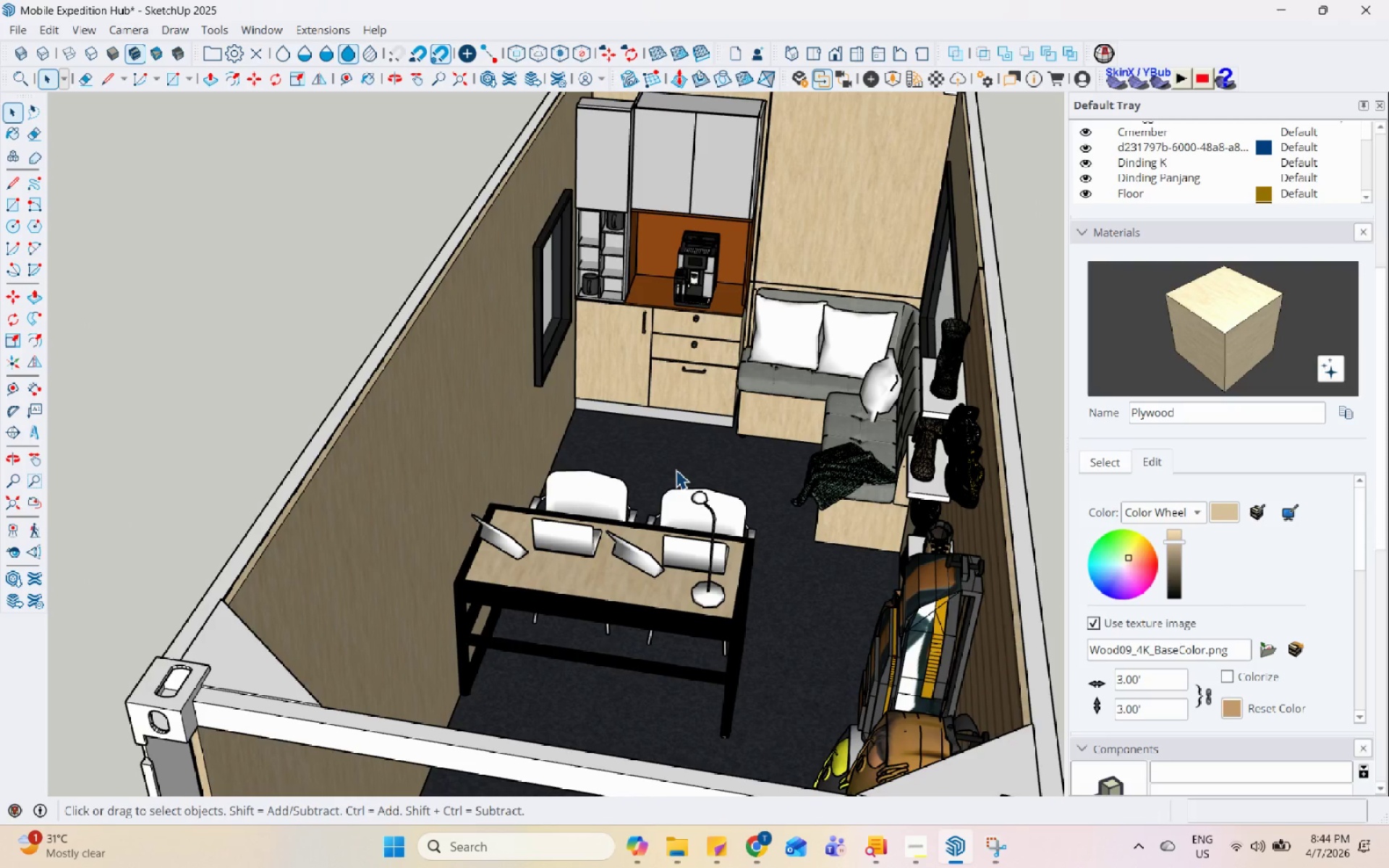 
key(Escape)
 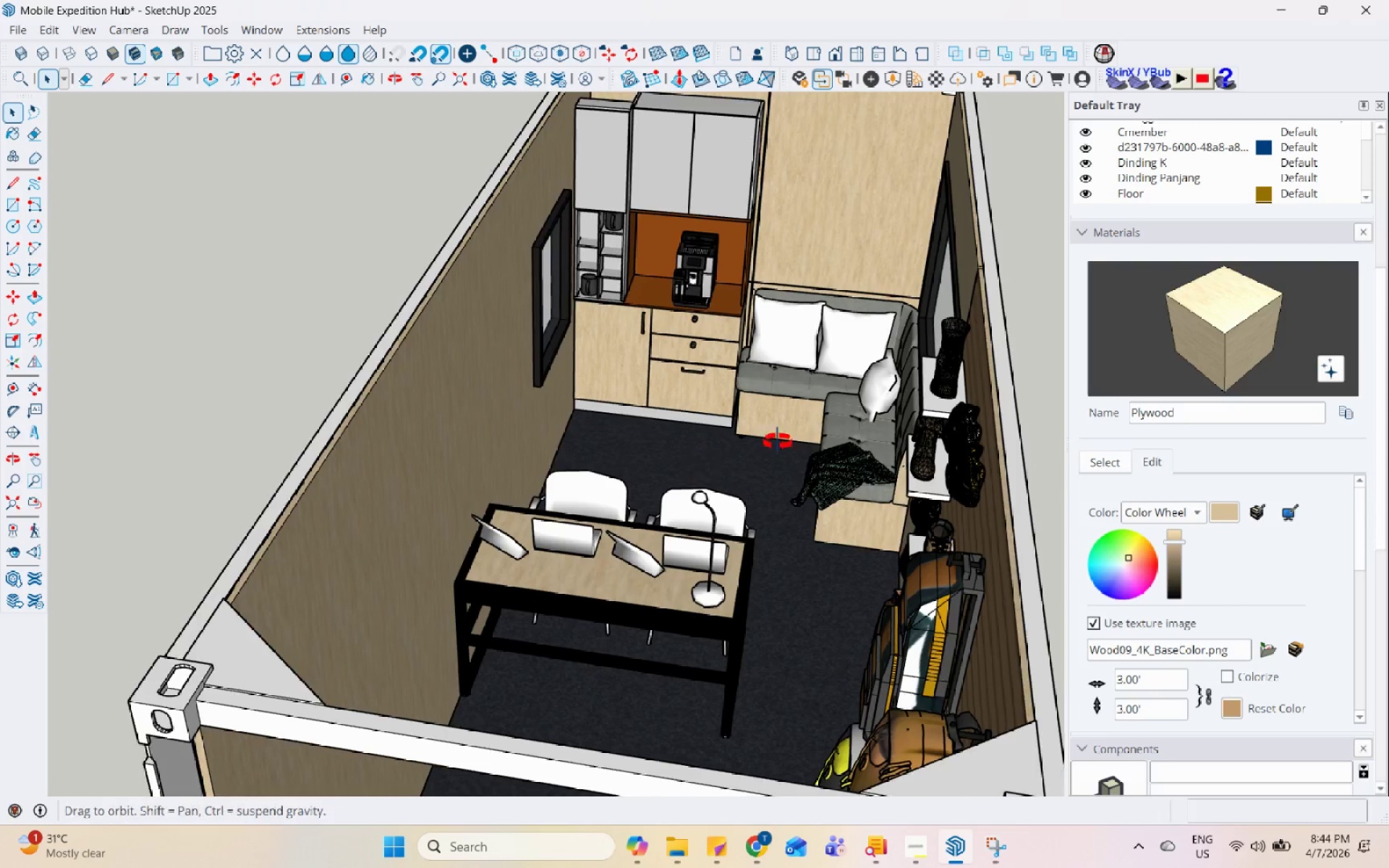 
scroll: coordinate [681, 444], scroll_direction: down, amount: 5.0
 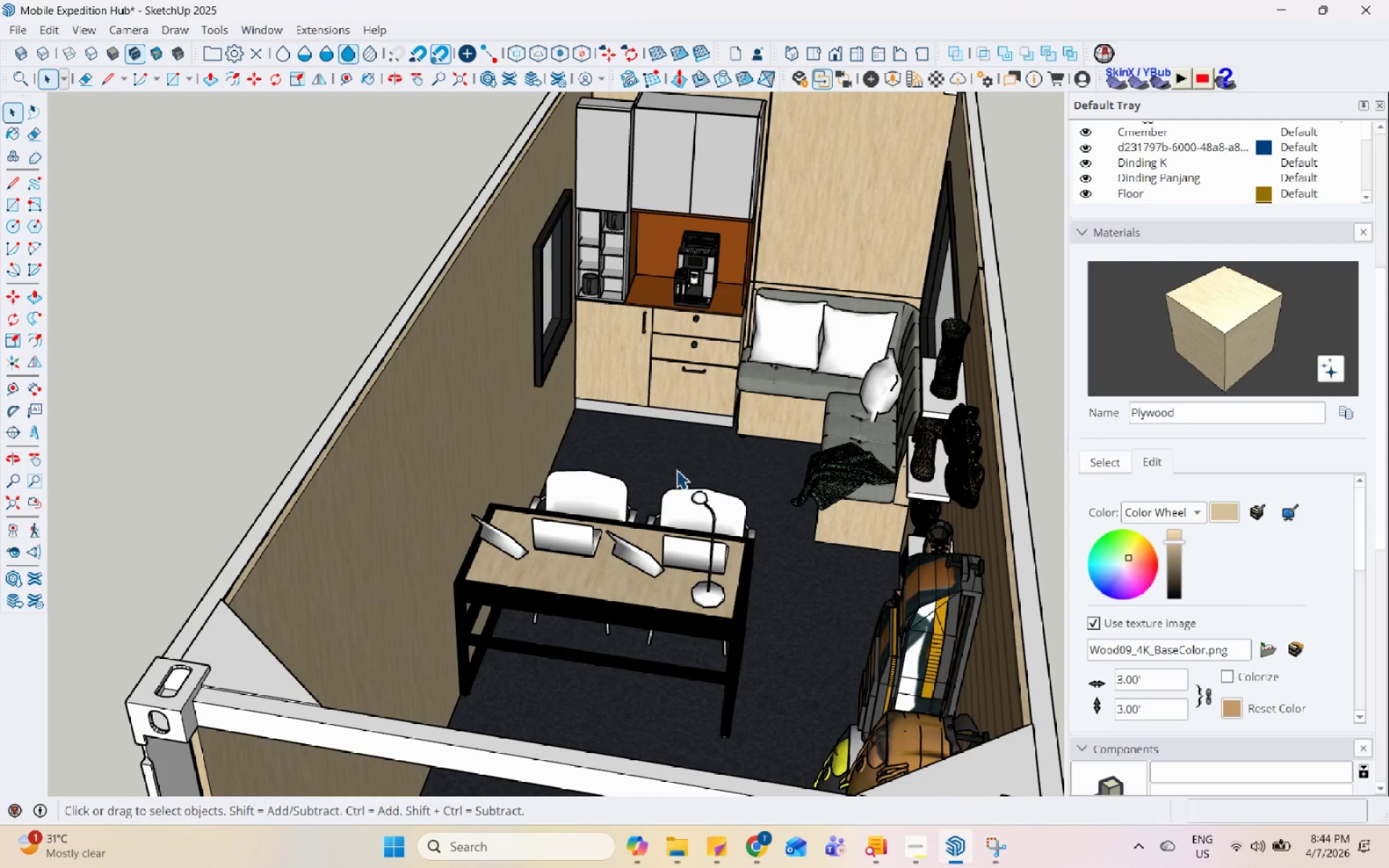 
double_click([494, 454])
 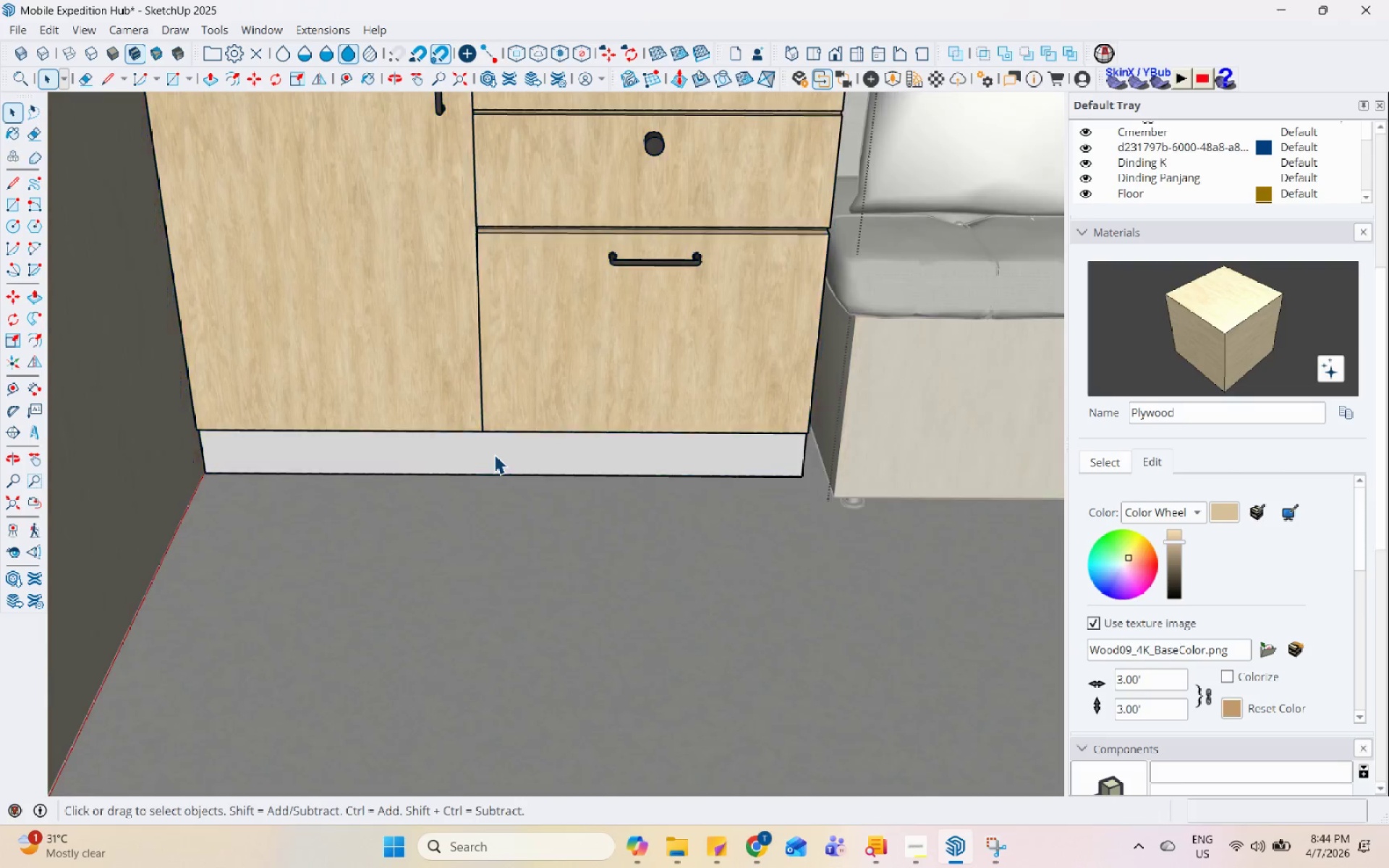 
scroll: coordinate [478, 461], scroll_direction: up, amount: 13.0
 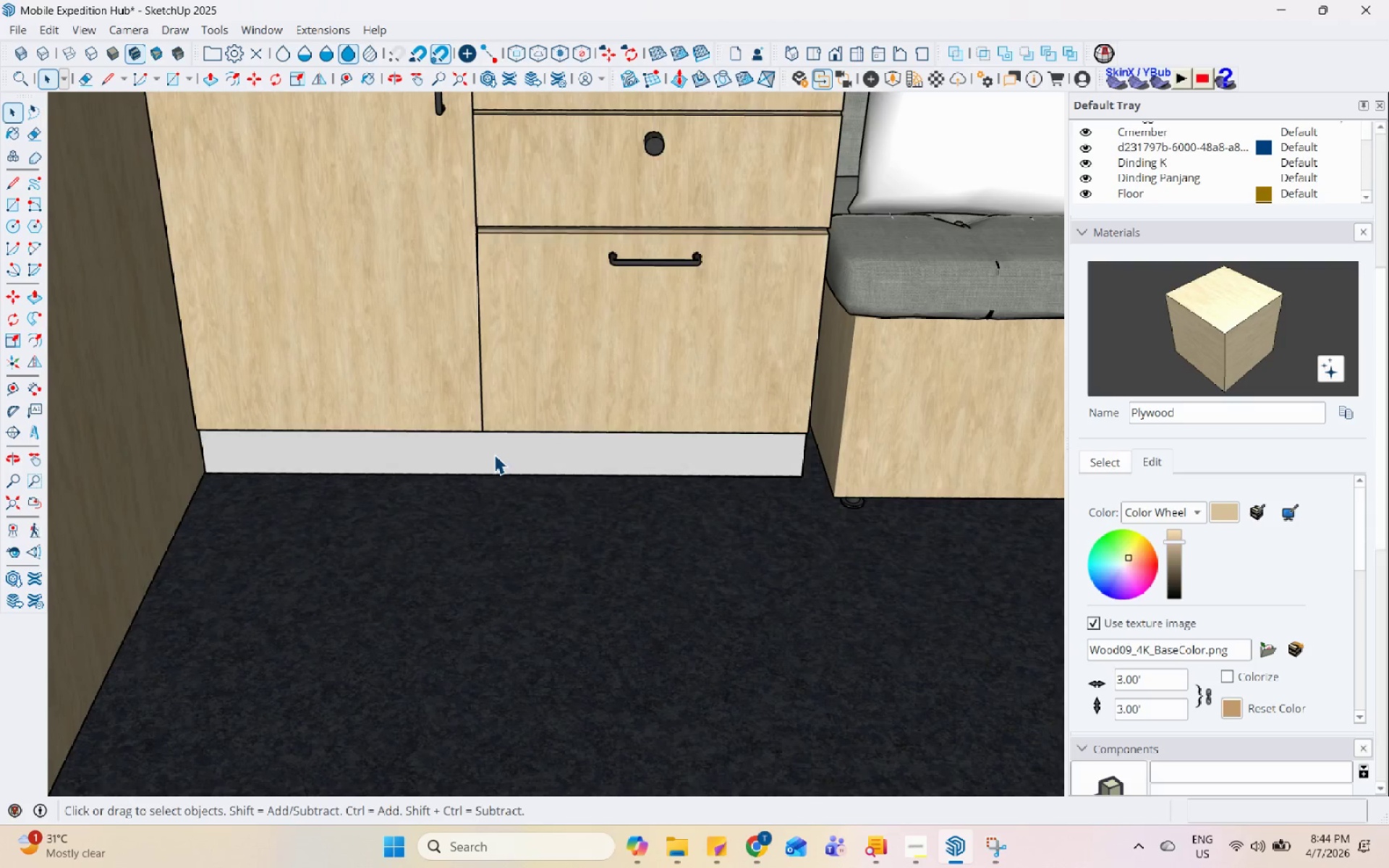 
triple_click([494, 454])
 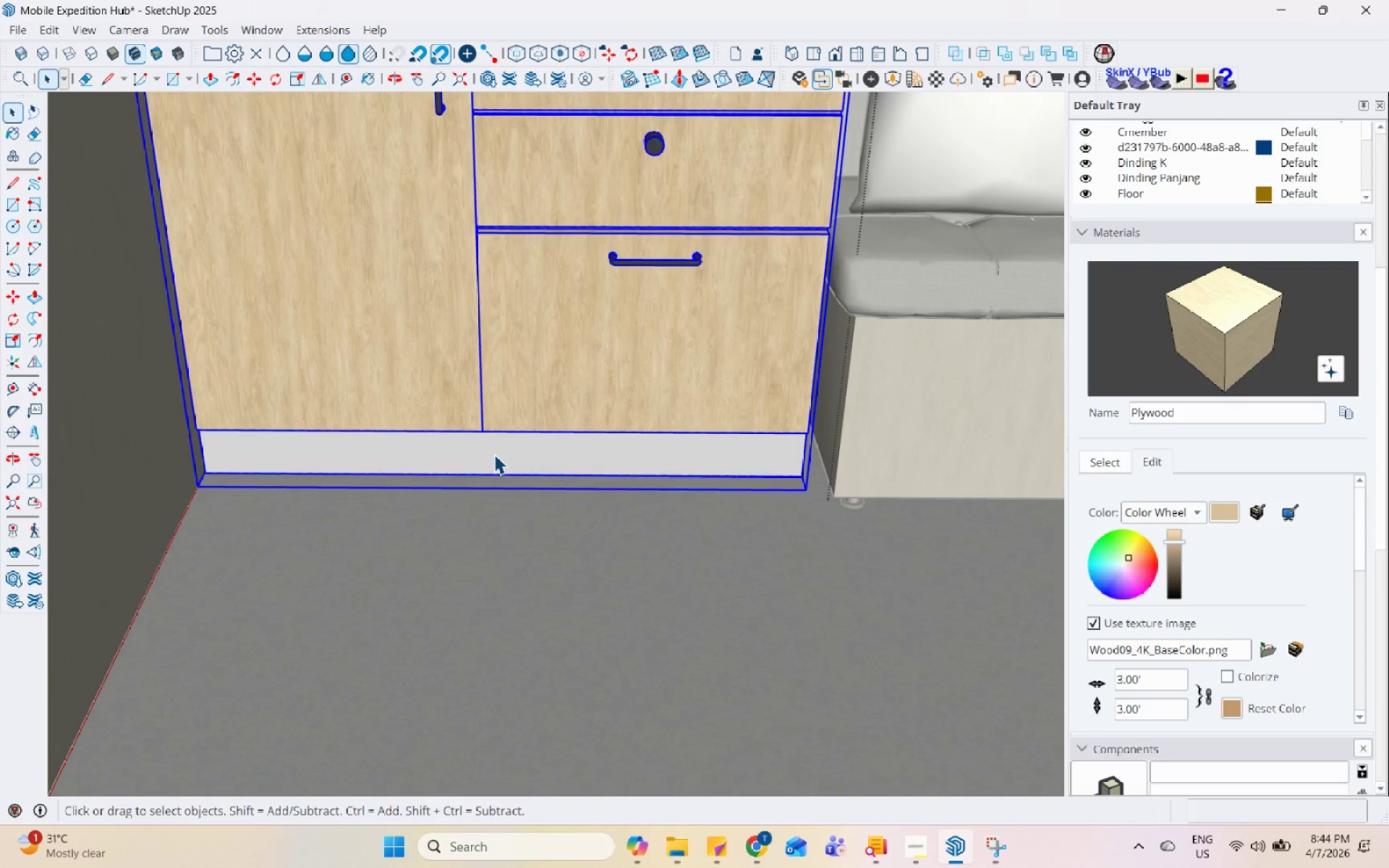 
triple_click([494, 454])
 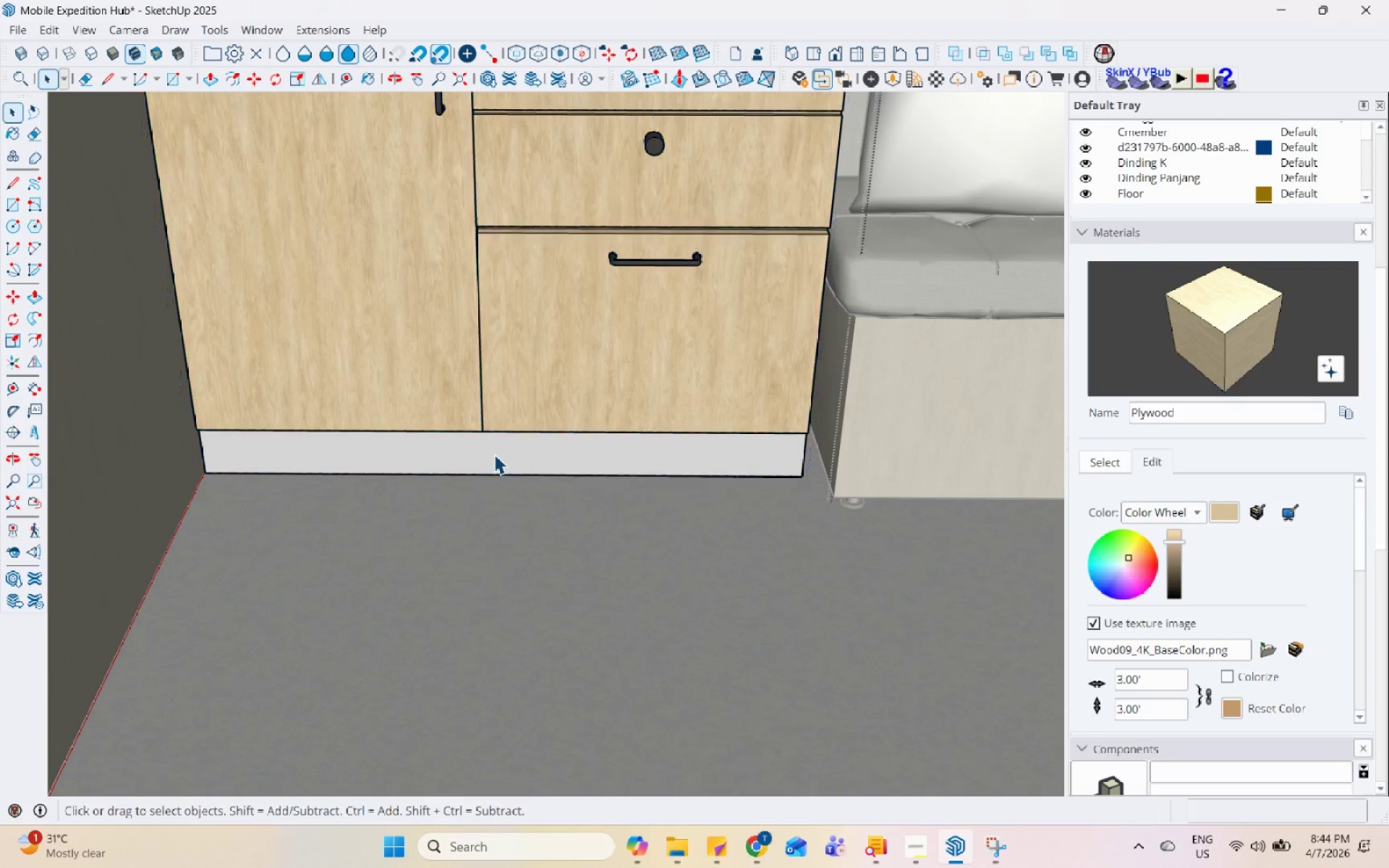 
triple_click([494, 454])
 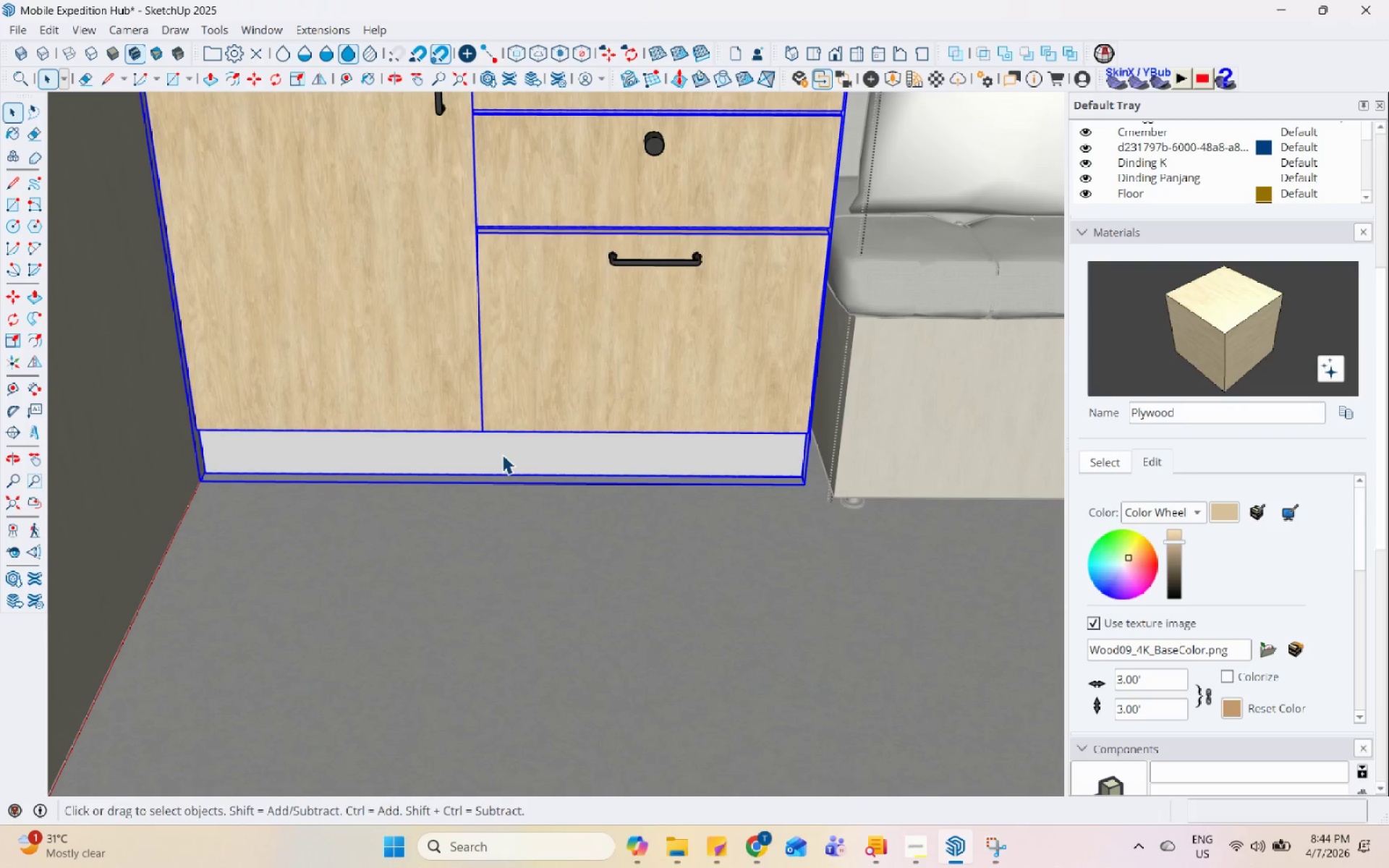 
triple_click([502, 454])
 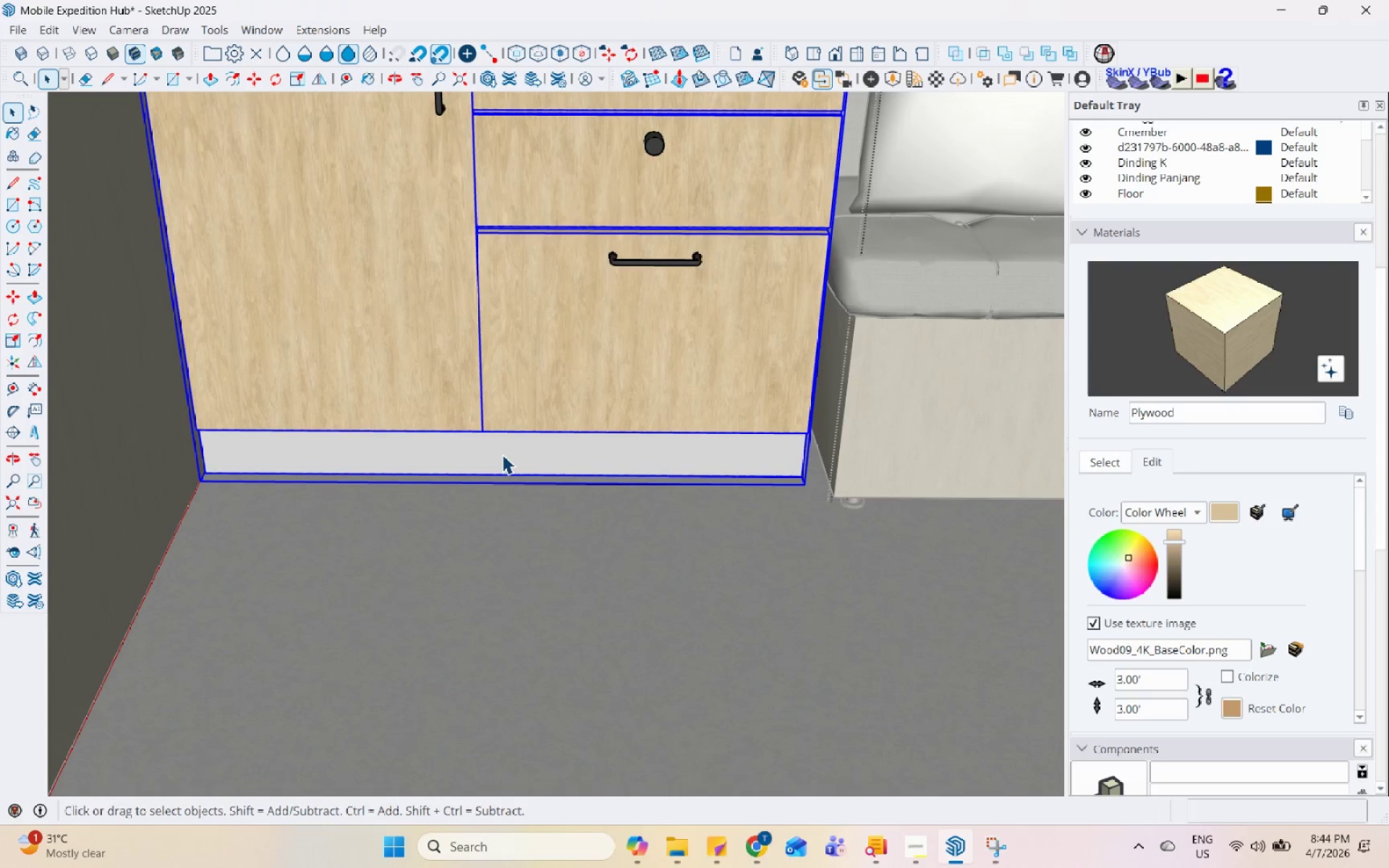 
triple_click([504, 454])
 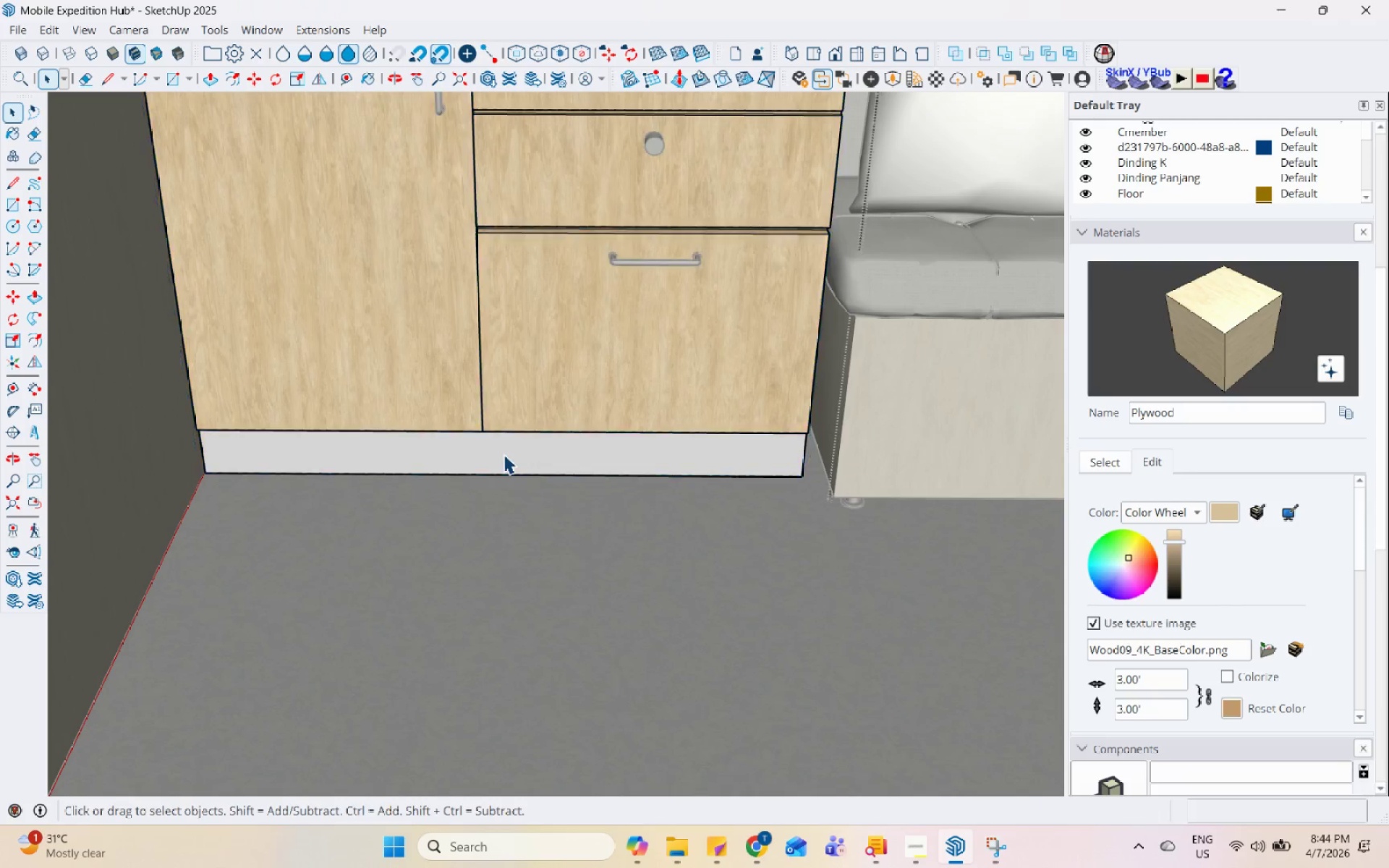 
triple_click([504, 454])
 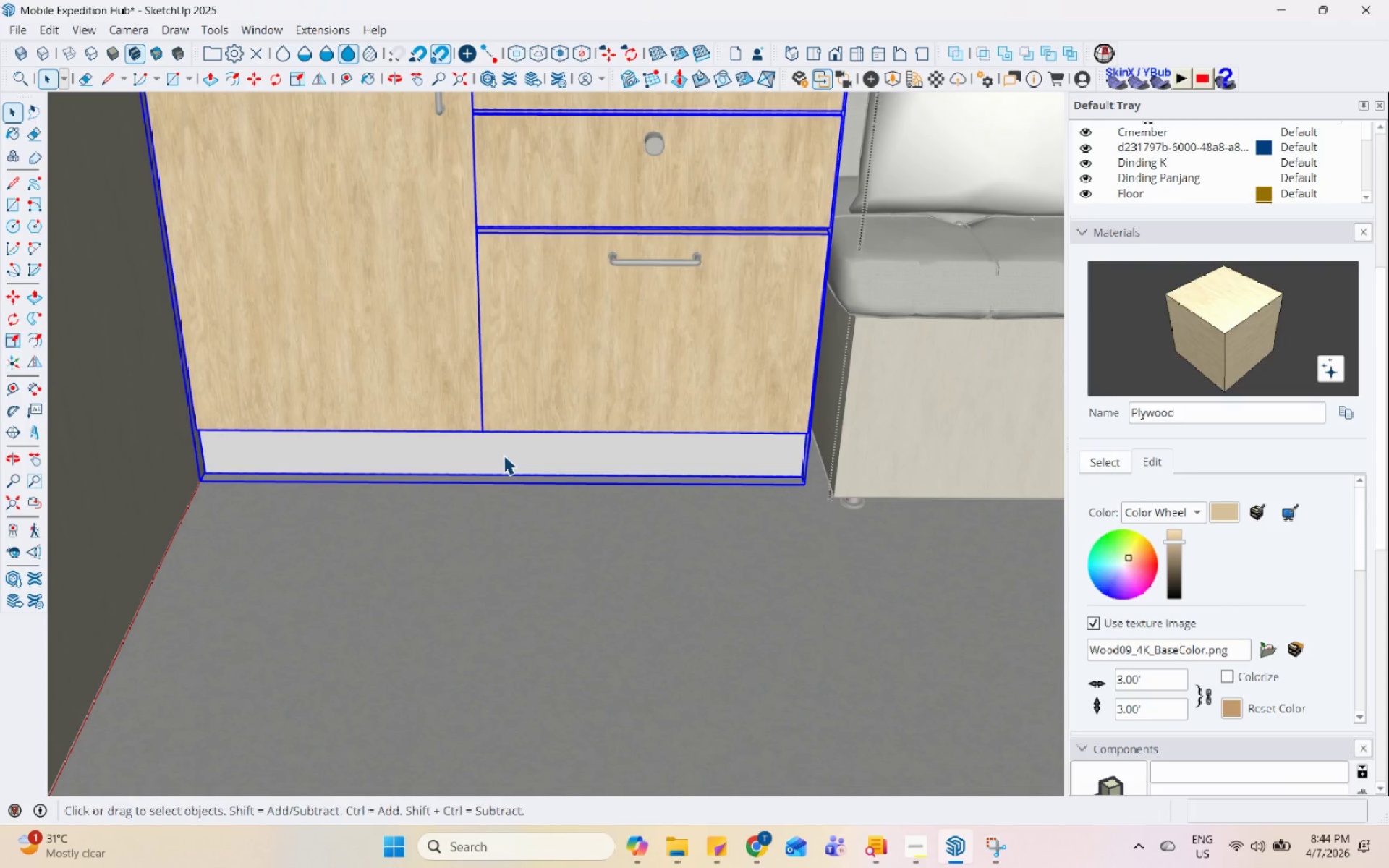 
triple_click([504, 455])
 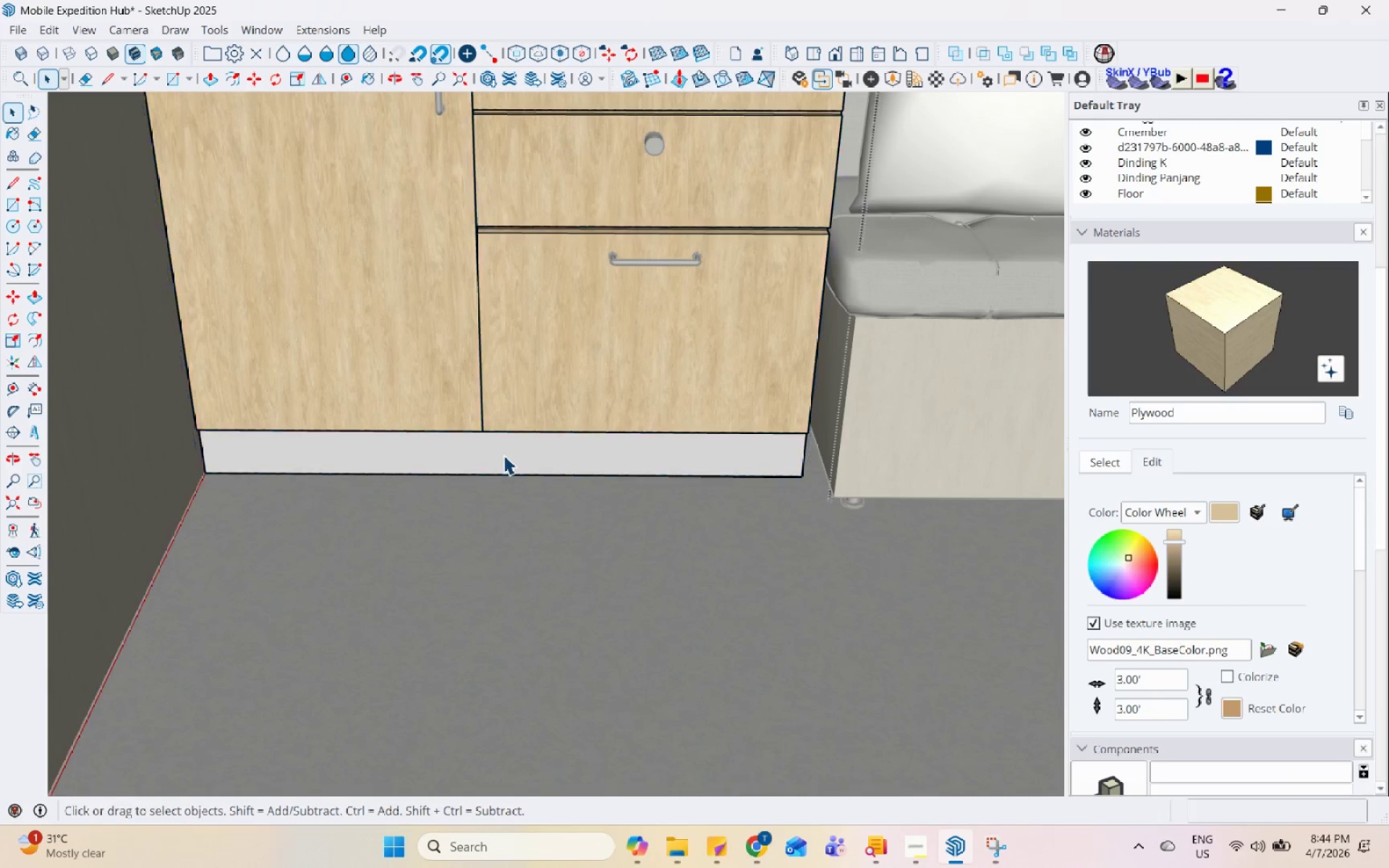 
triple_click([504, 455])
 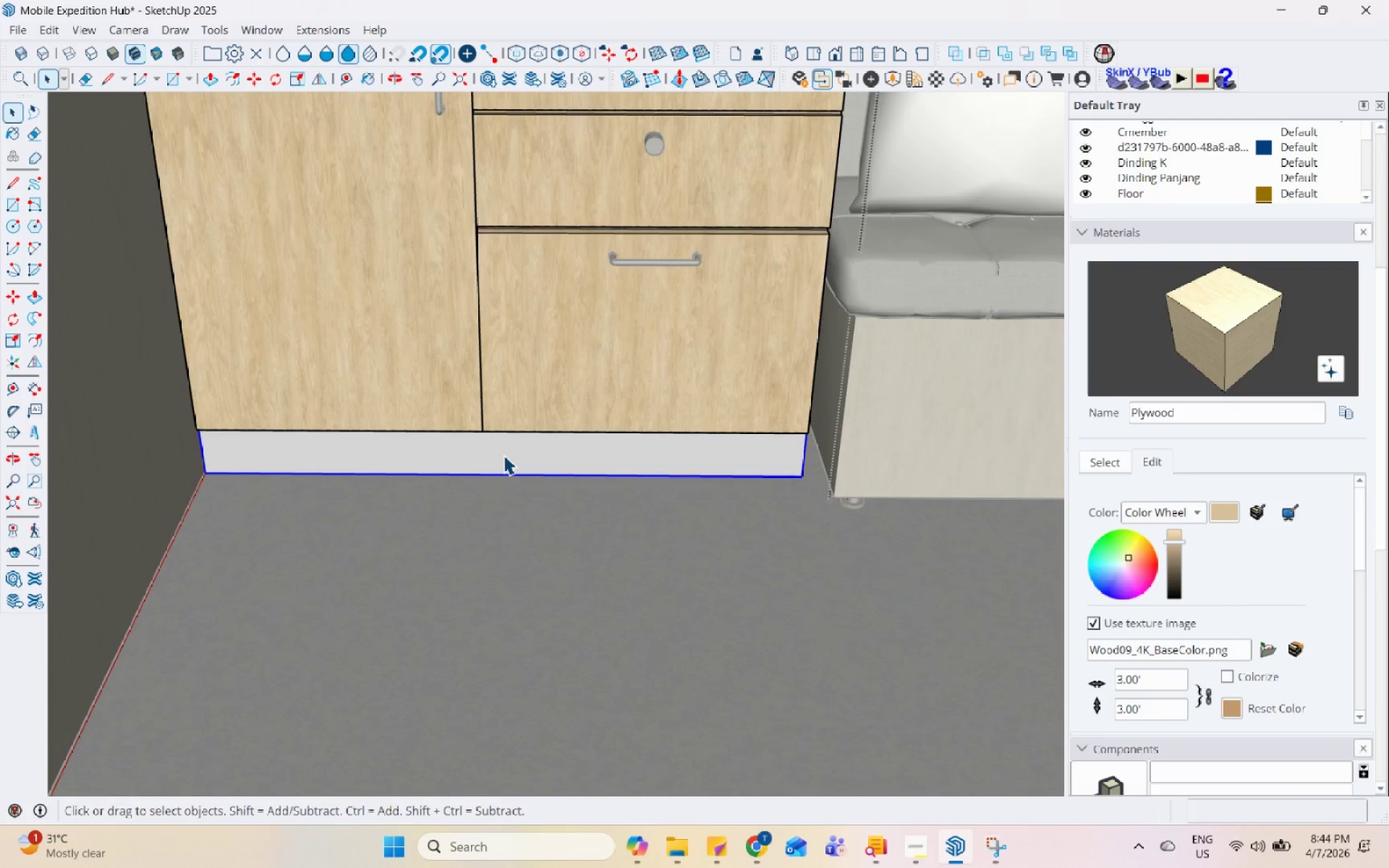 
triple_click([504, 455])
 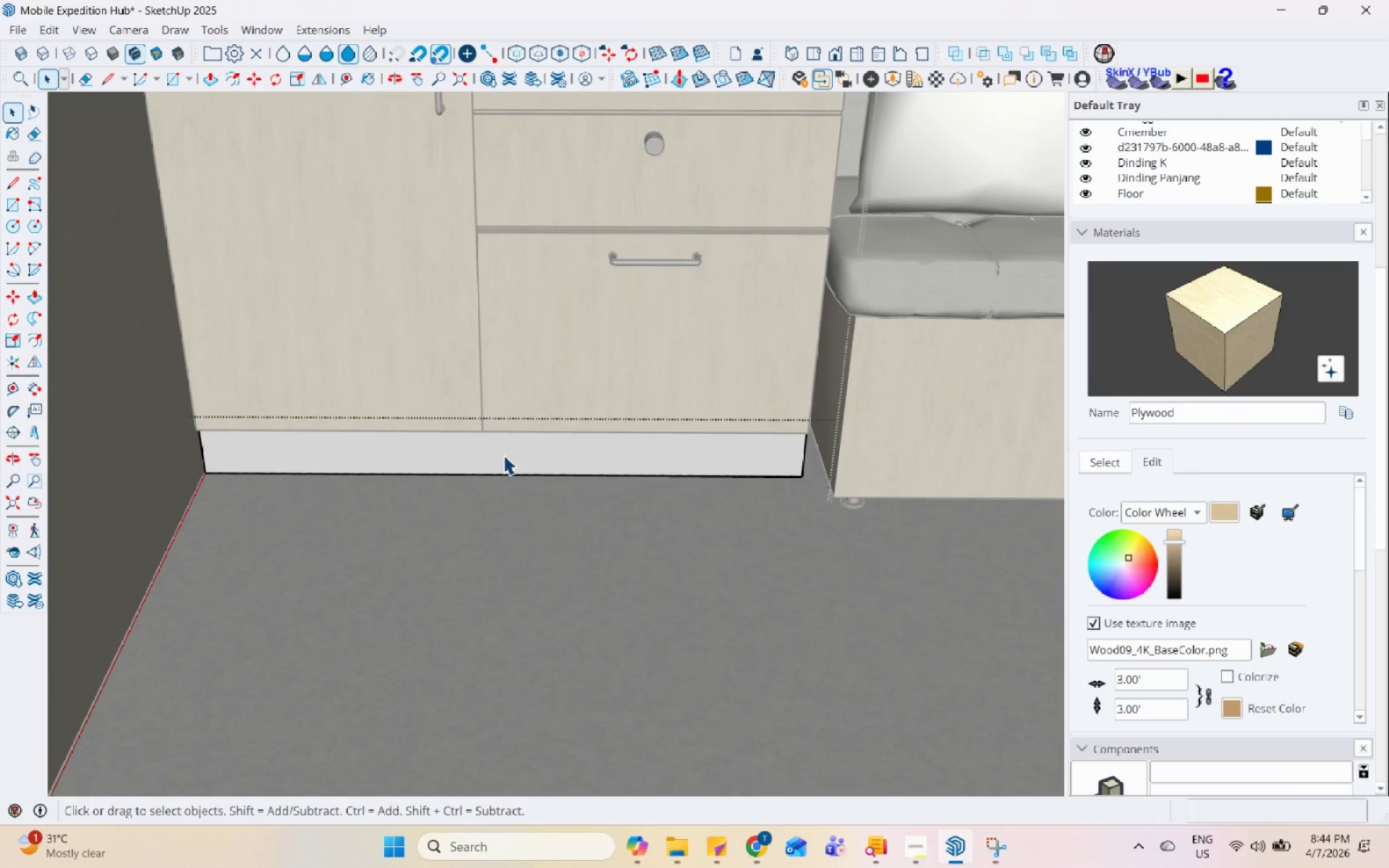 
triple_click([504, 455])
 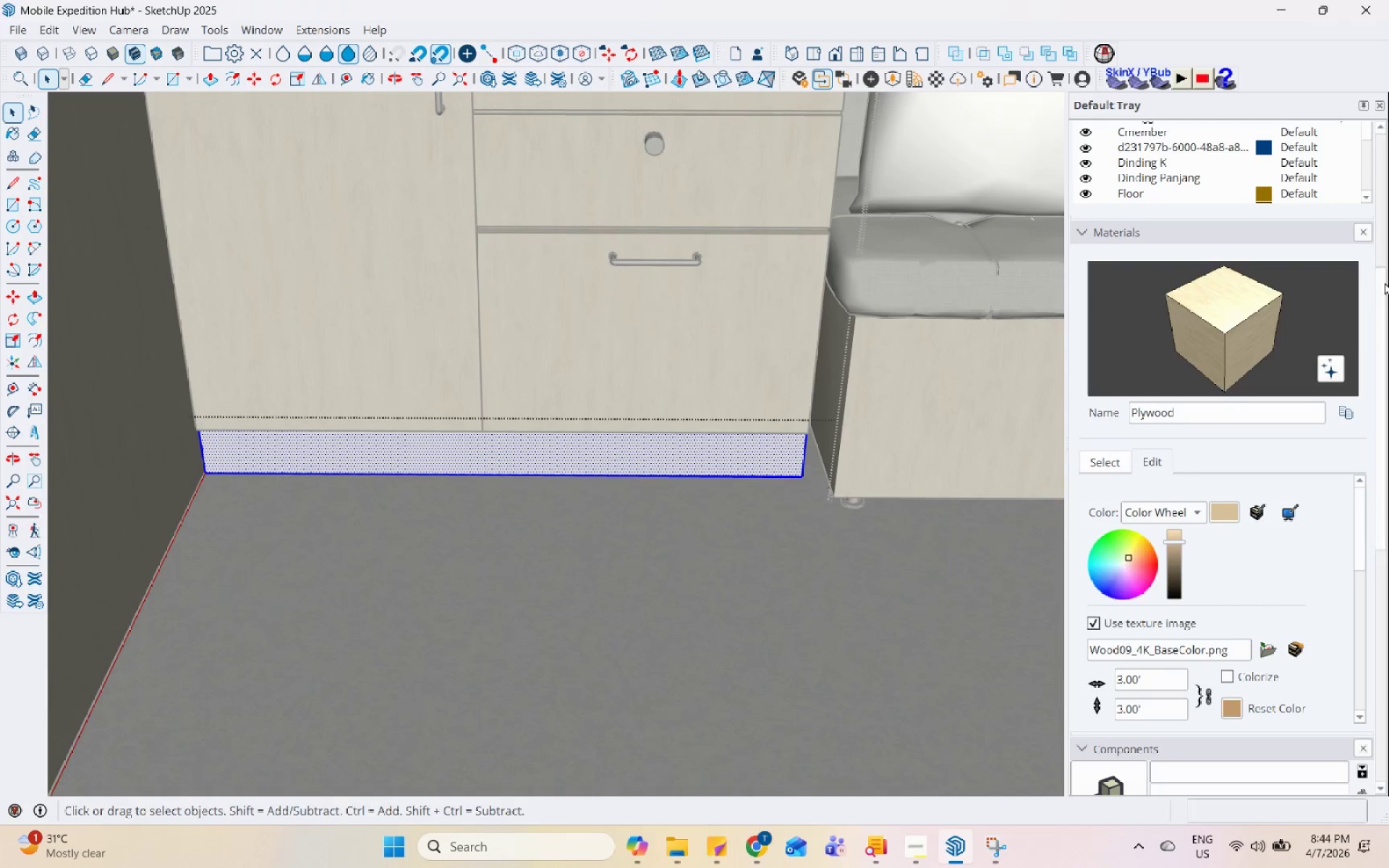 
left_click([1215, 336])
 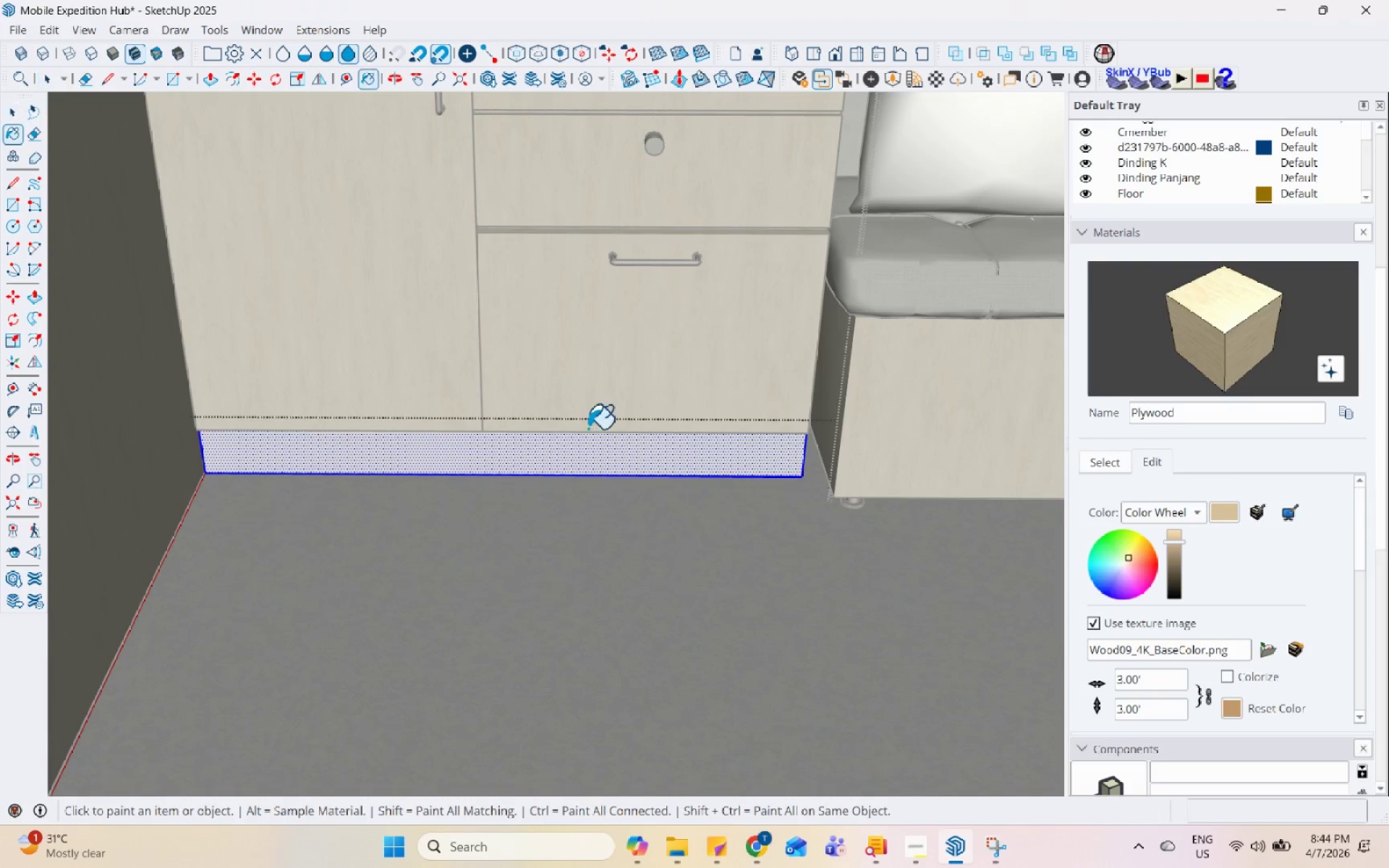 
left_click([600, 464])
 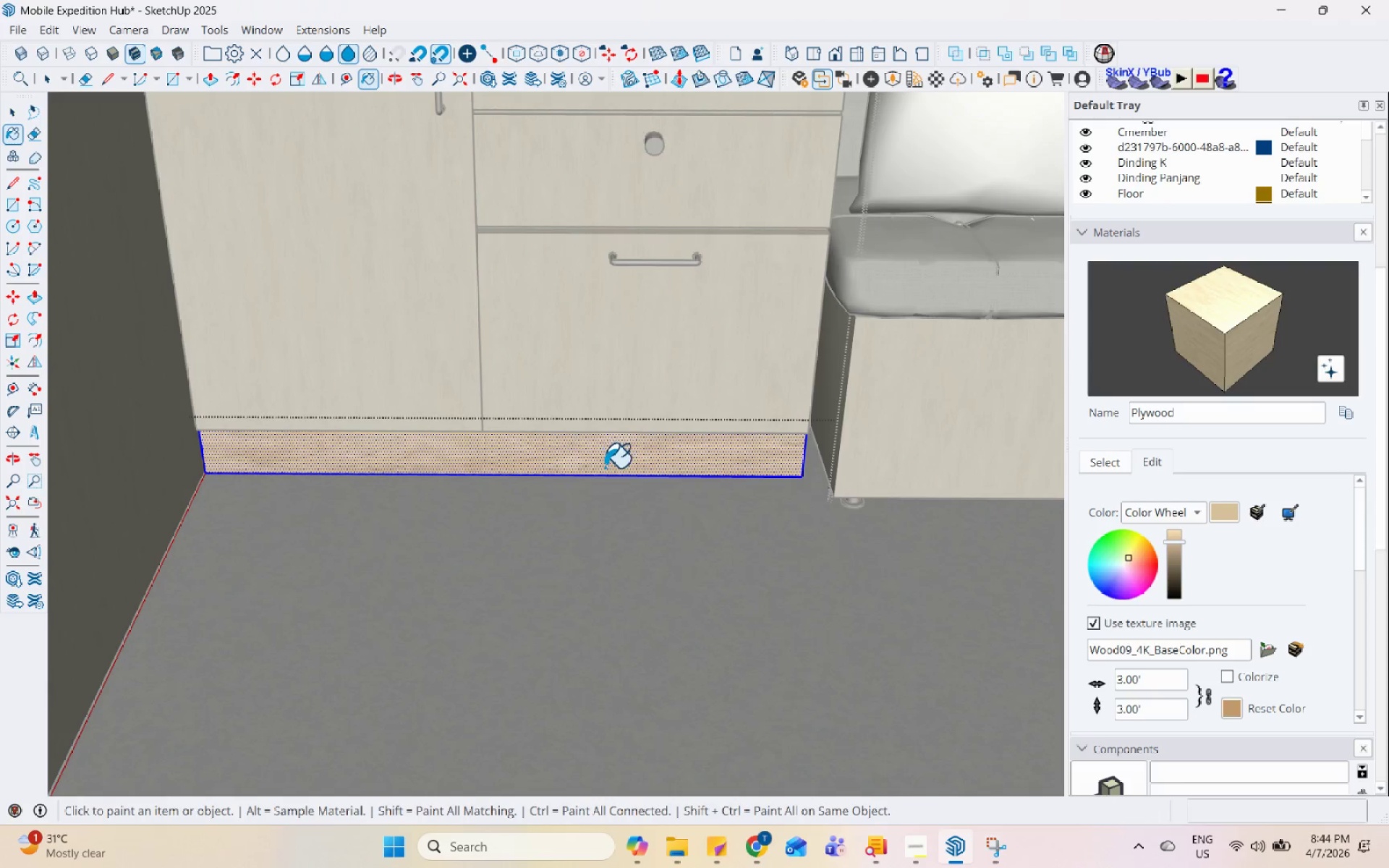 
key(Space)
 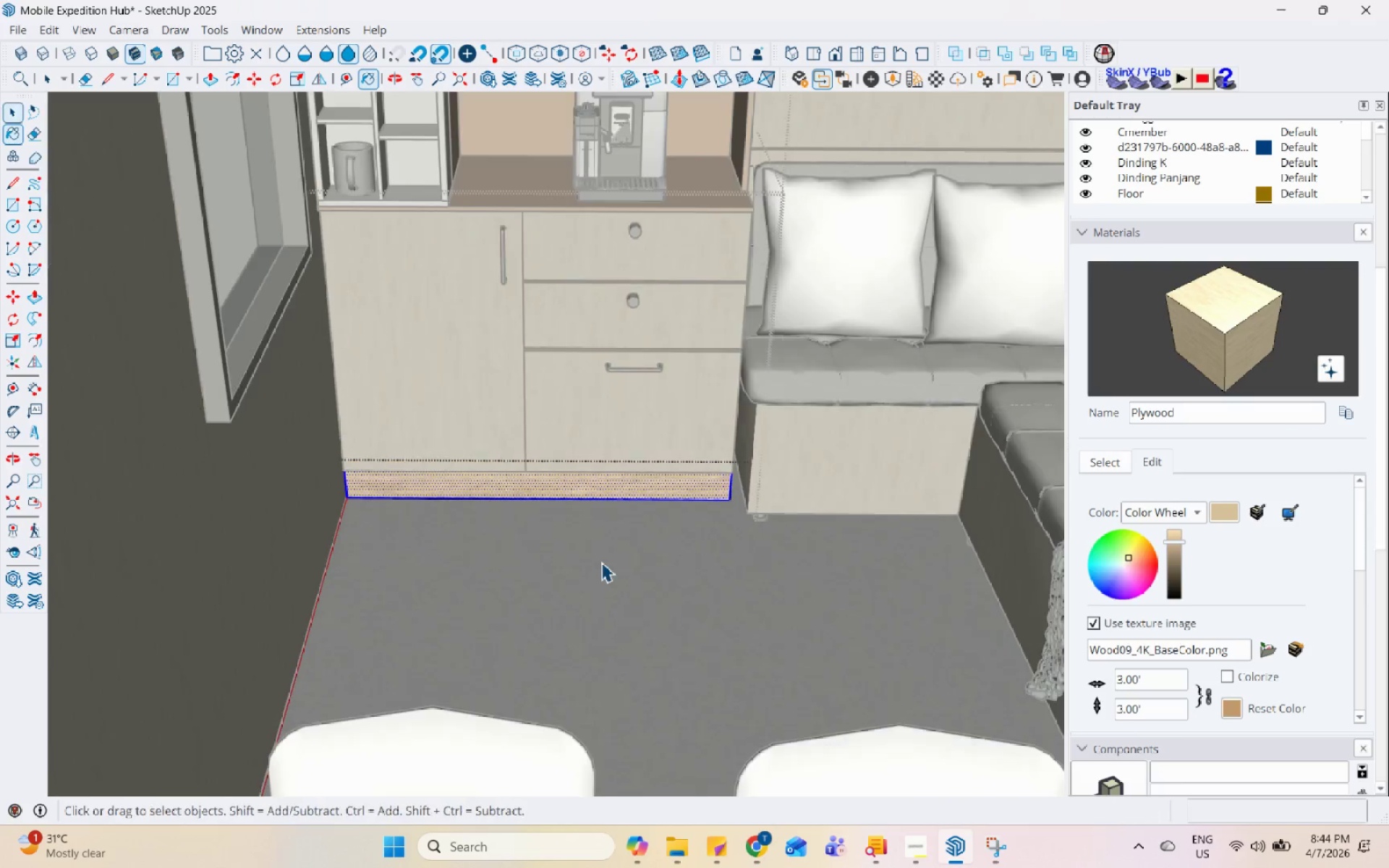 
key(Escape)
 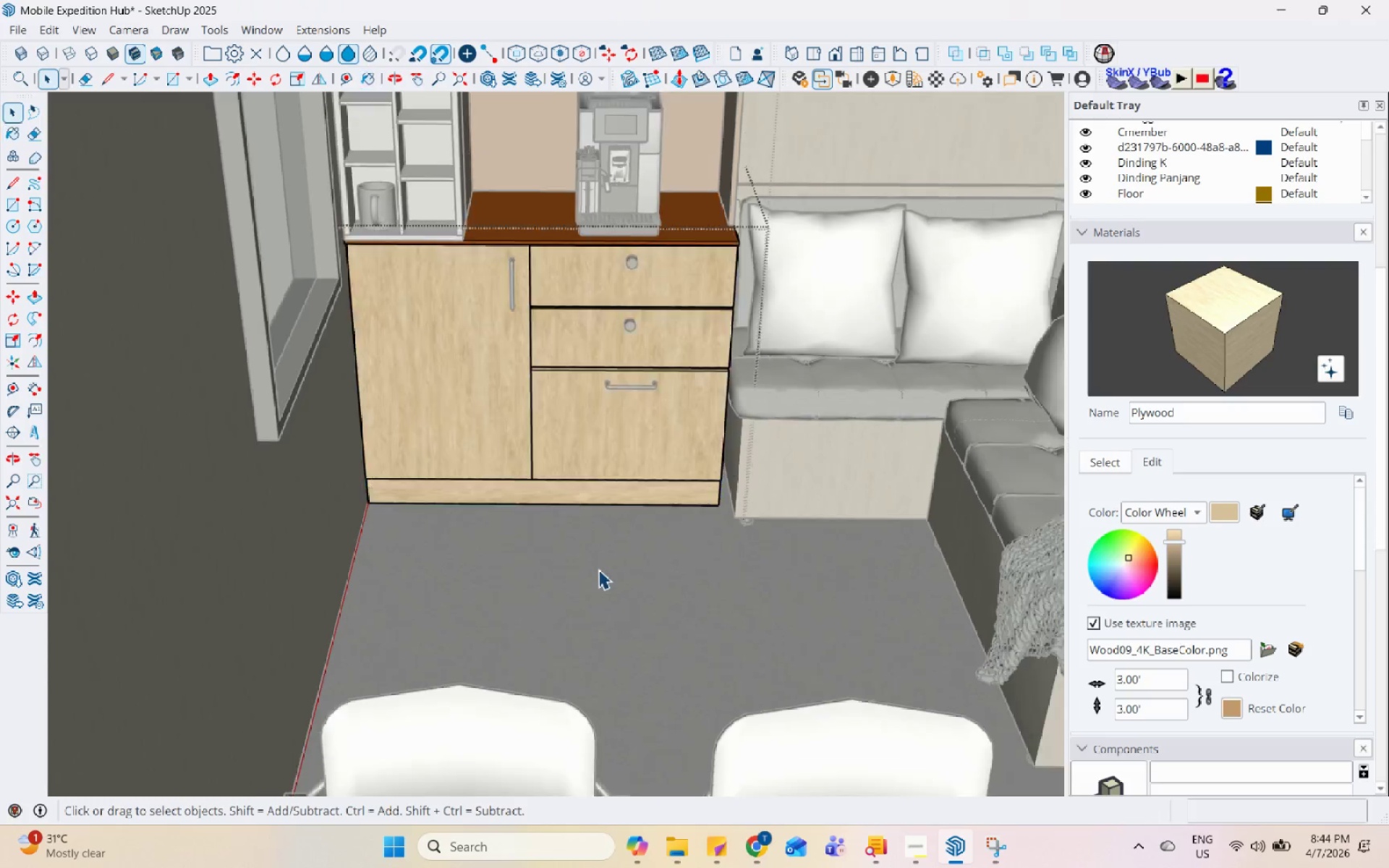 
key(Escape)
 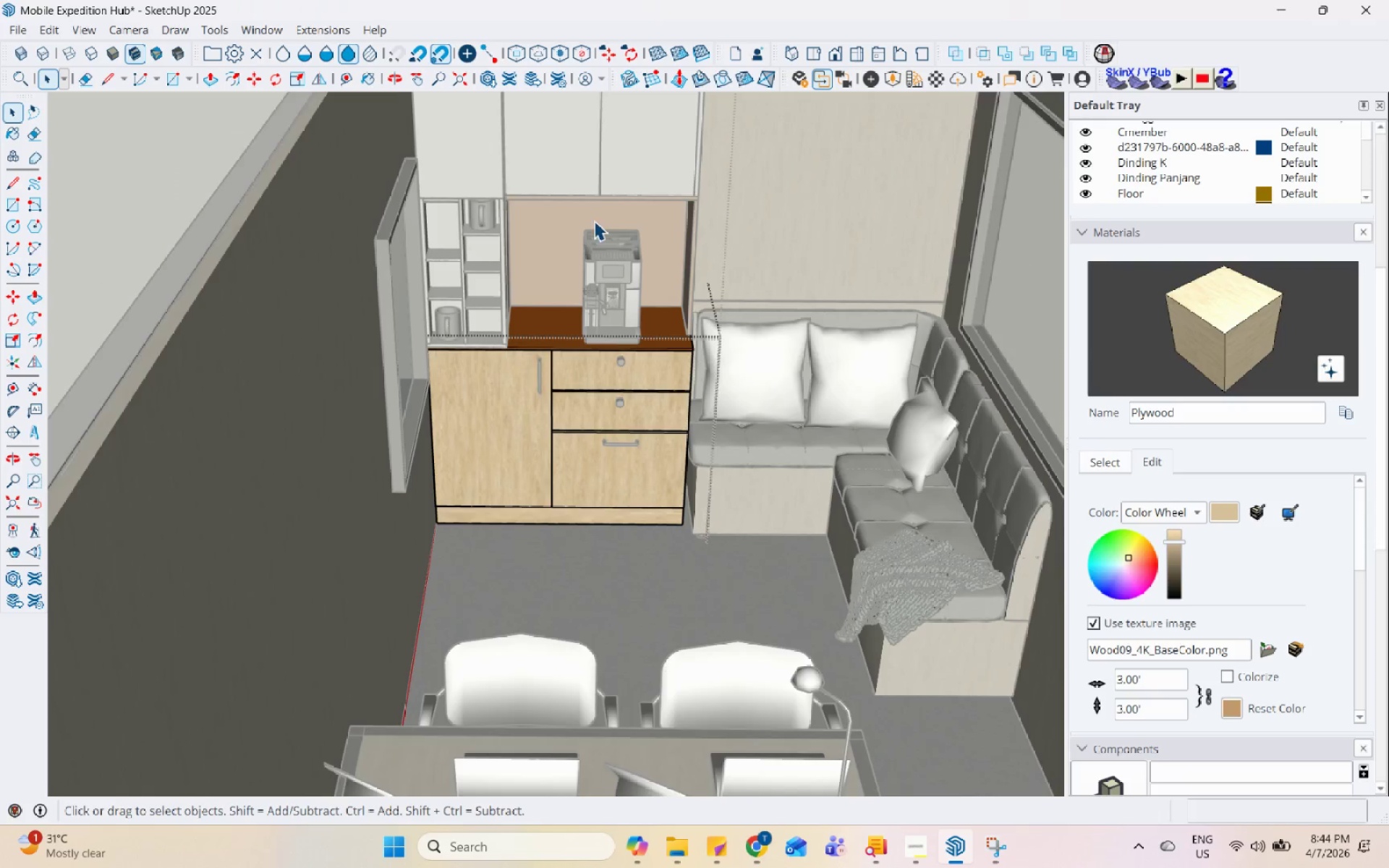 
key(Escape)
 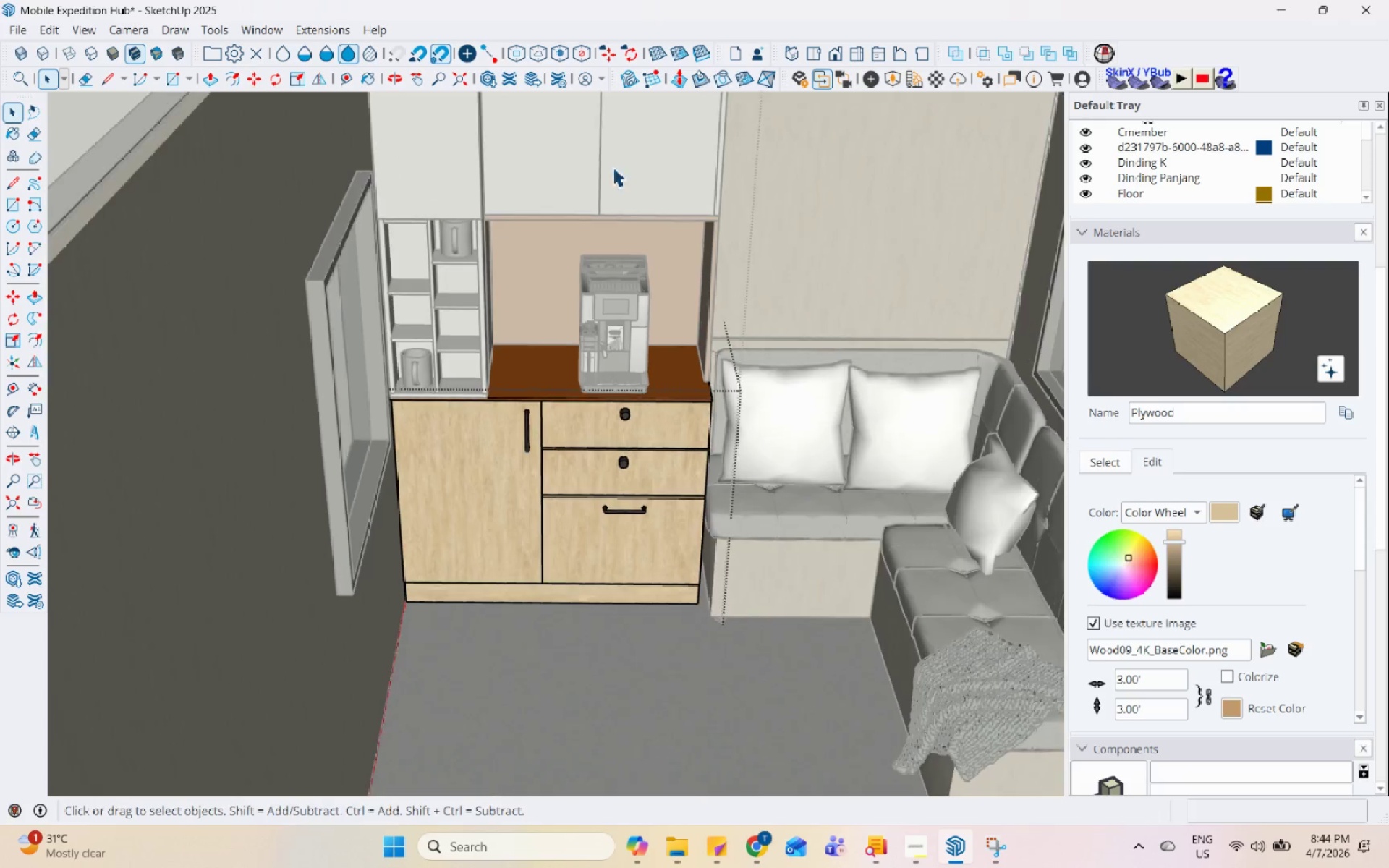 
key(Escape)
 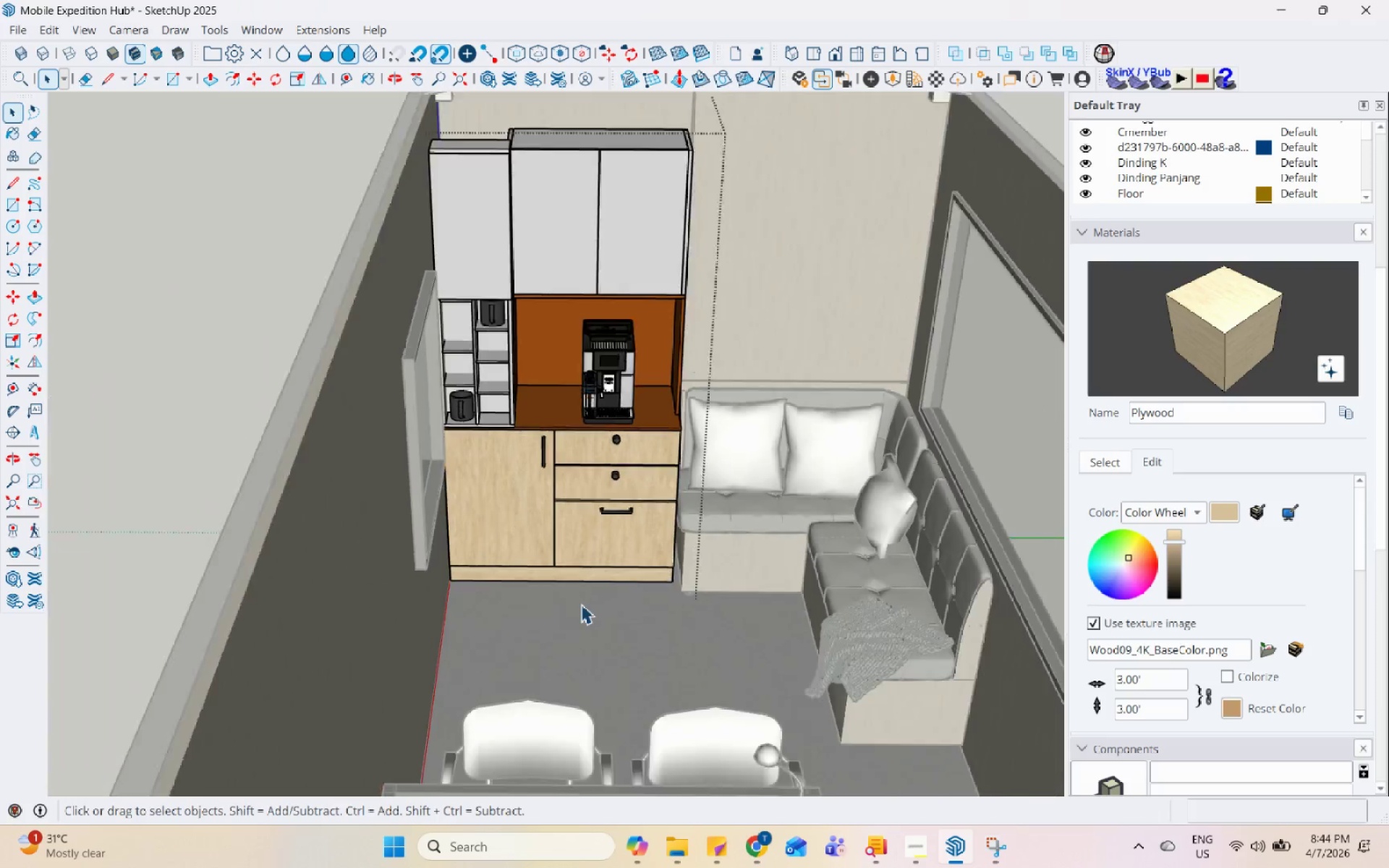 
key(Escape)
 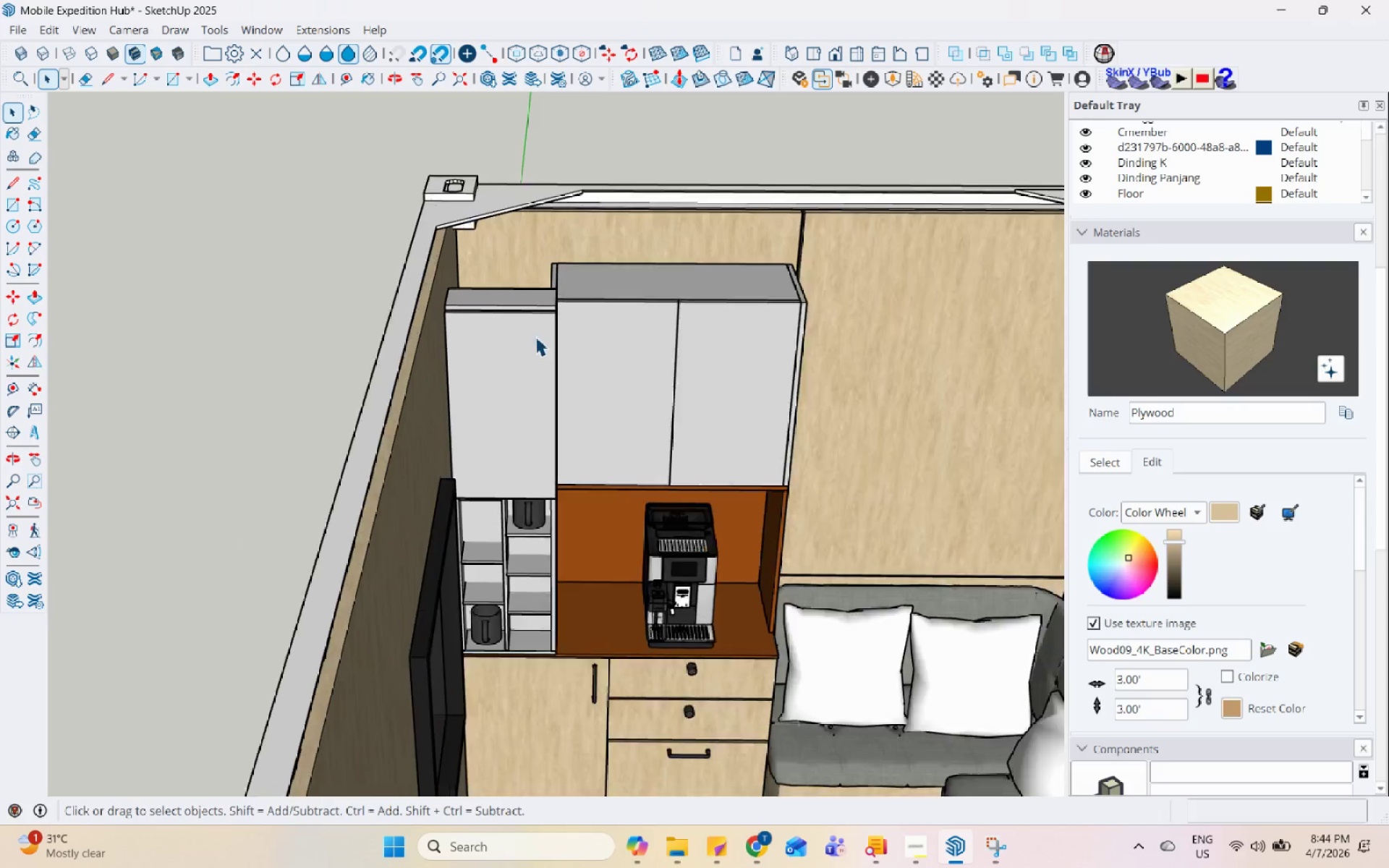 
left_click([535, 342])
 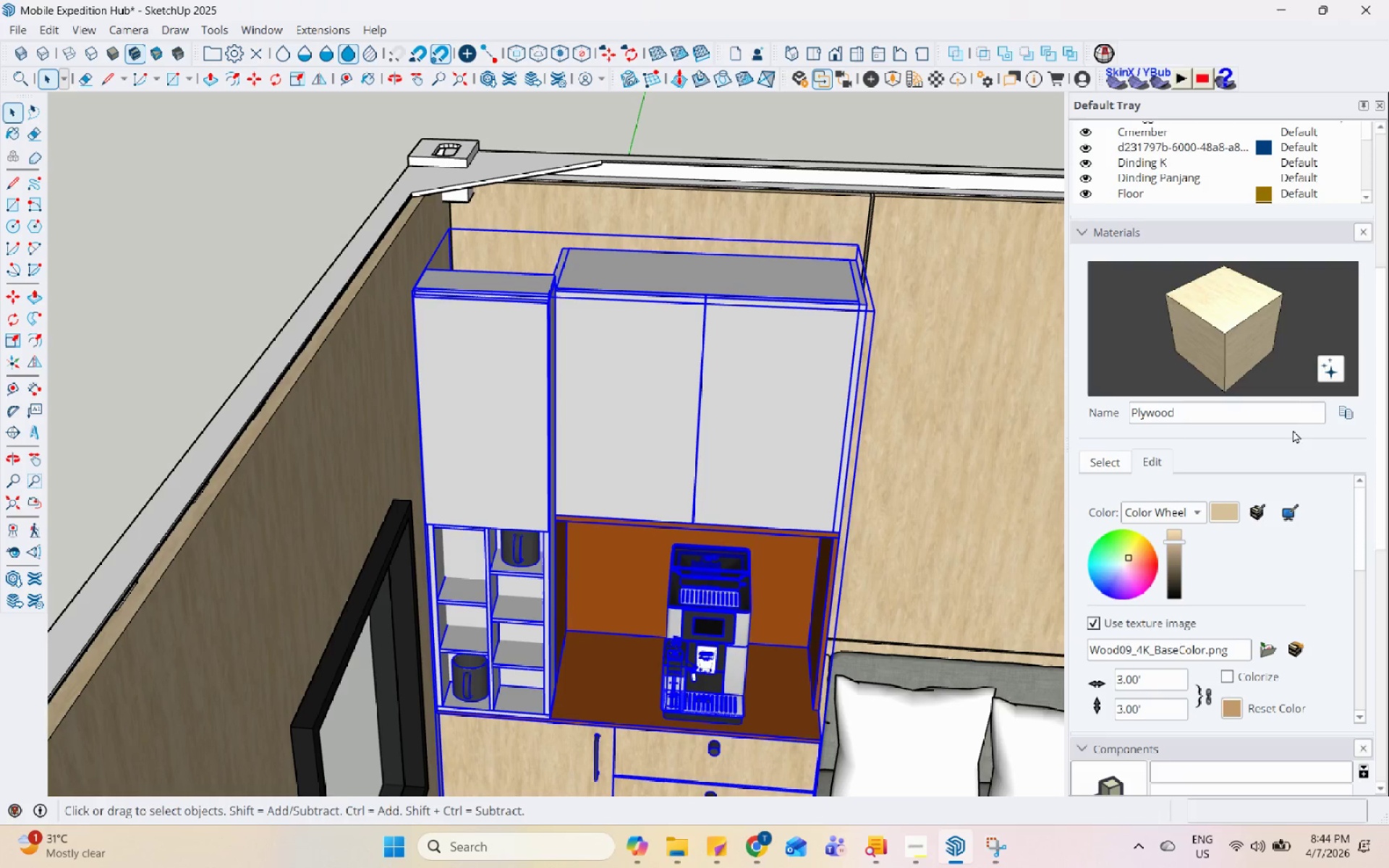 
scroll: coordinate [535, 336], scroll_direction: down, amount: 5.0
 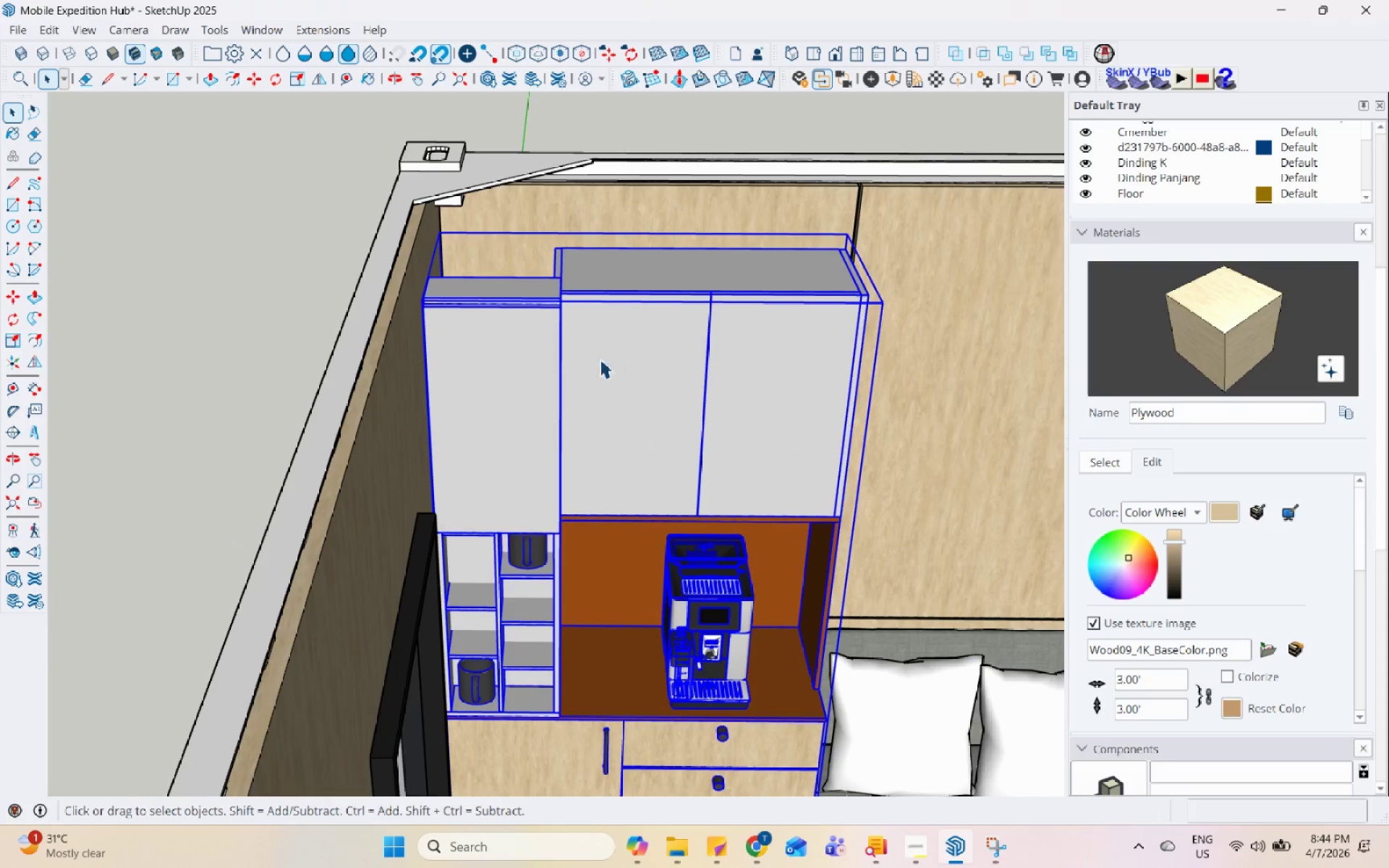 
left_click([1123, 456])
 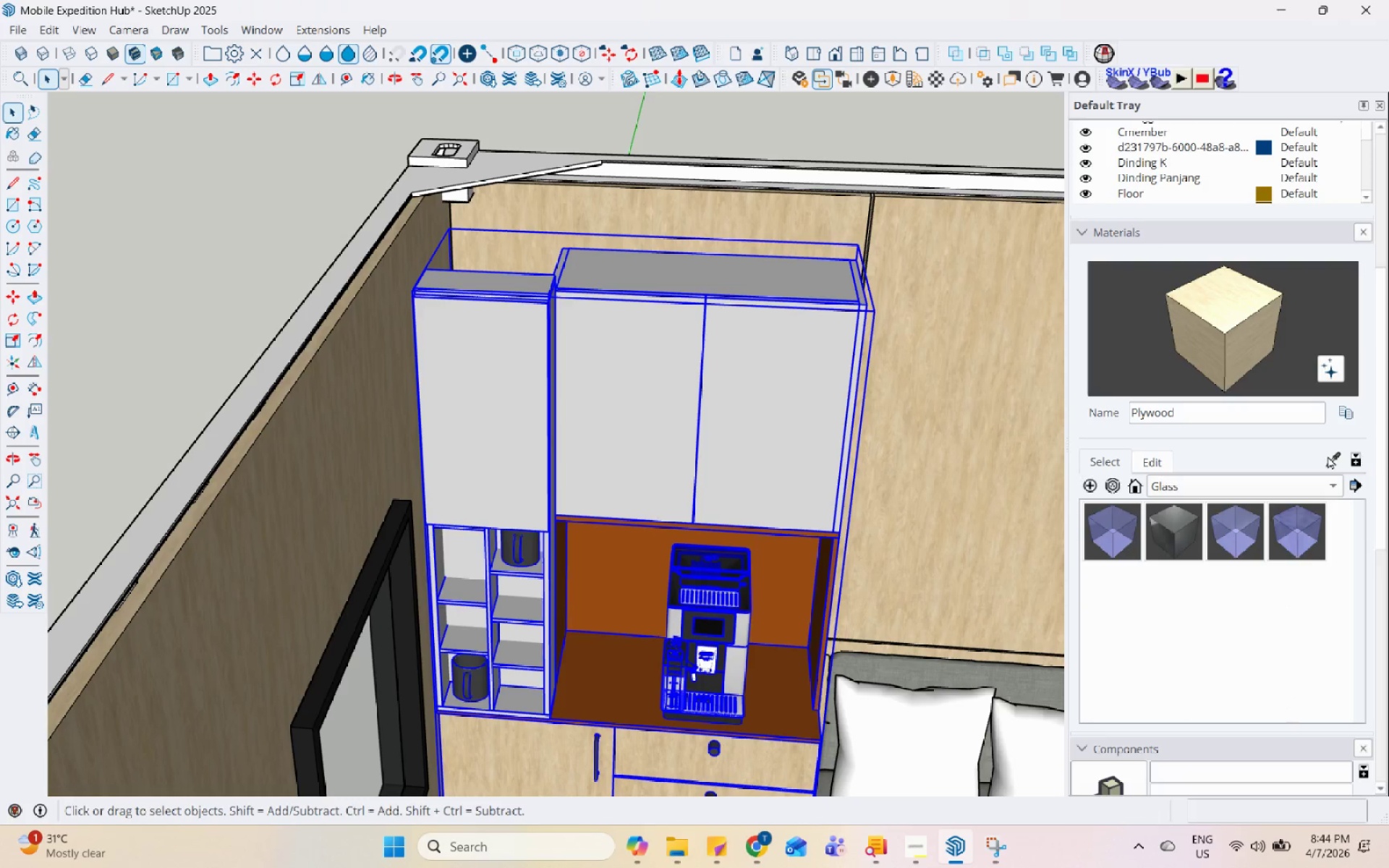 
left_click([1328, 456])
 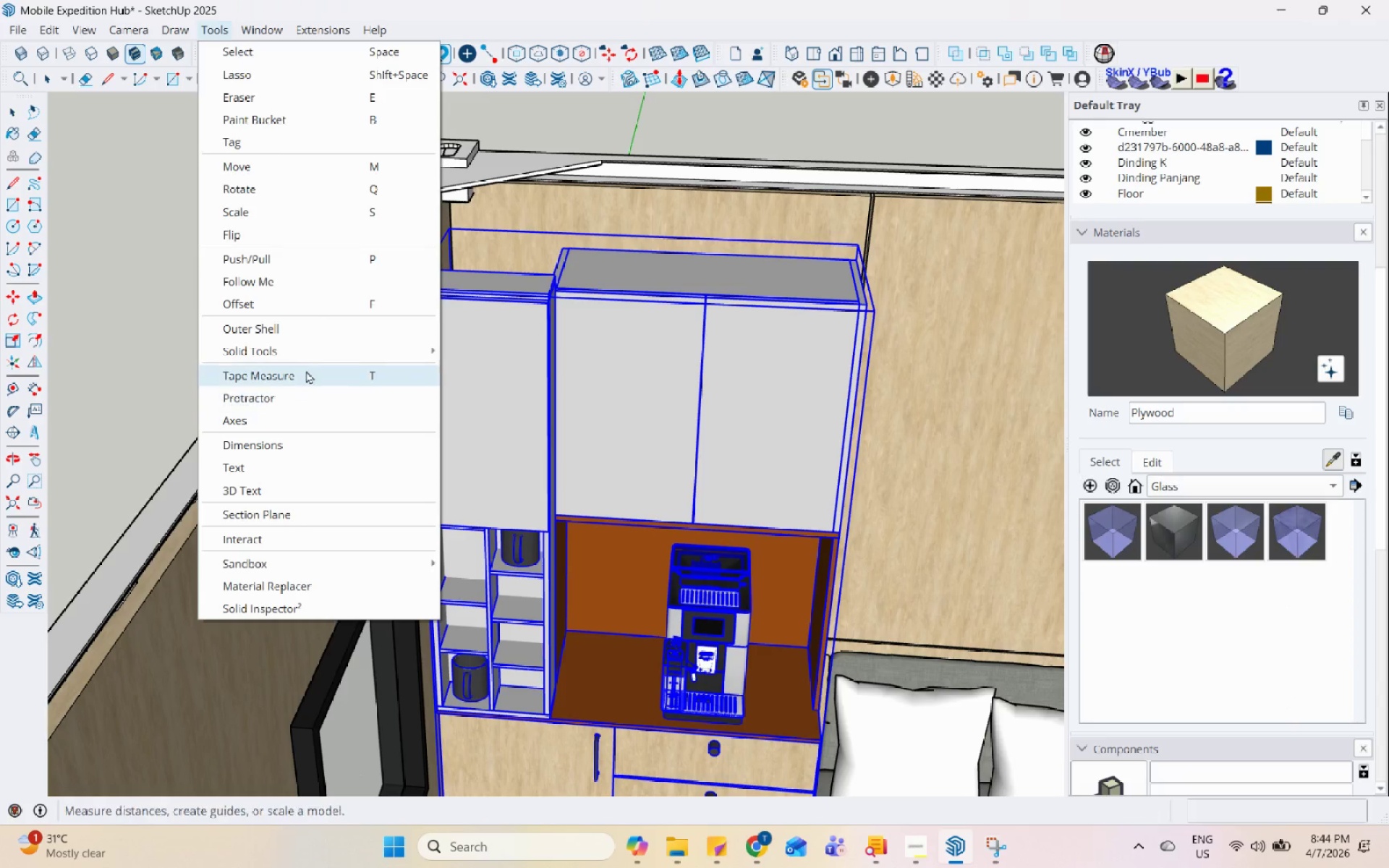 
wait(6.27)
 